 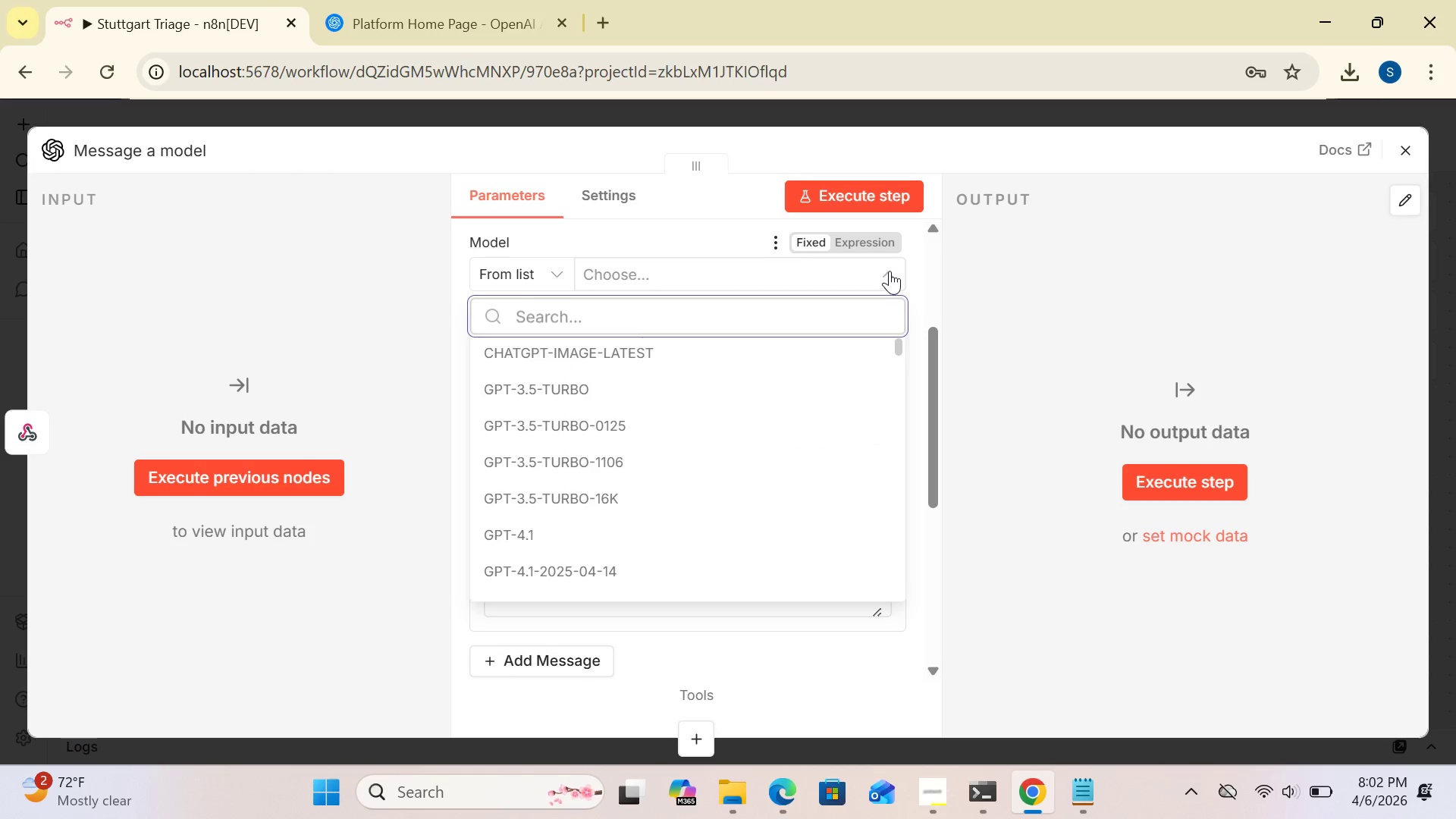 
left_click([685, 538])
 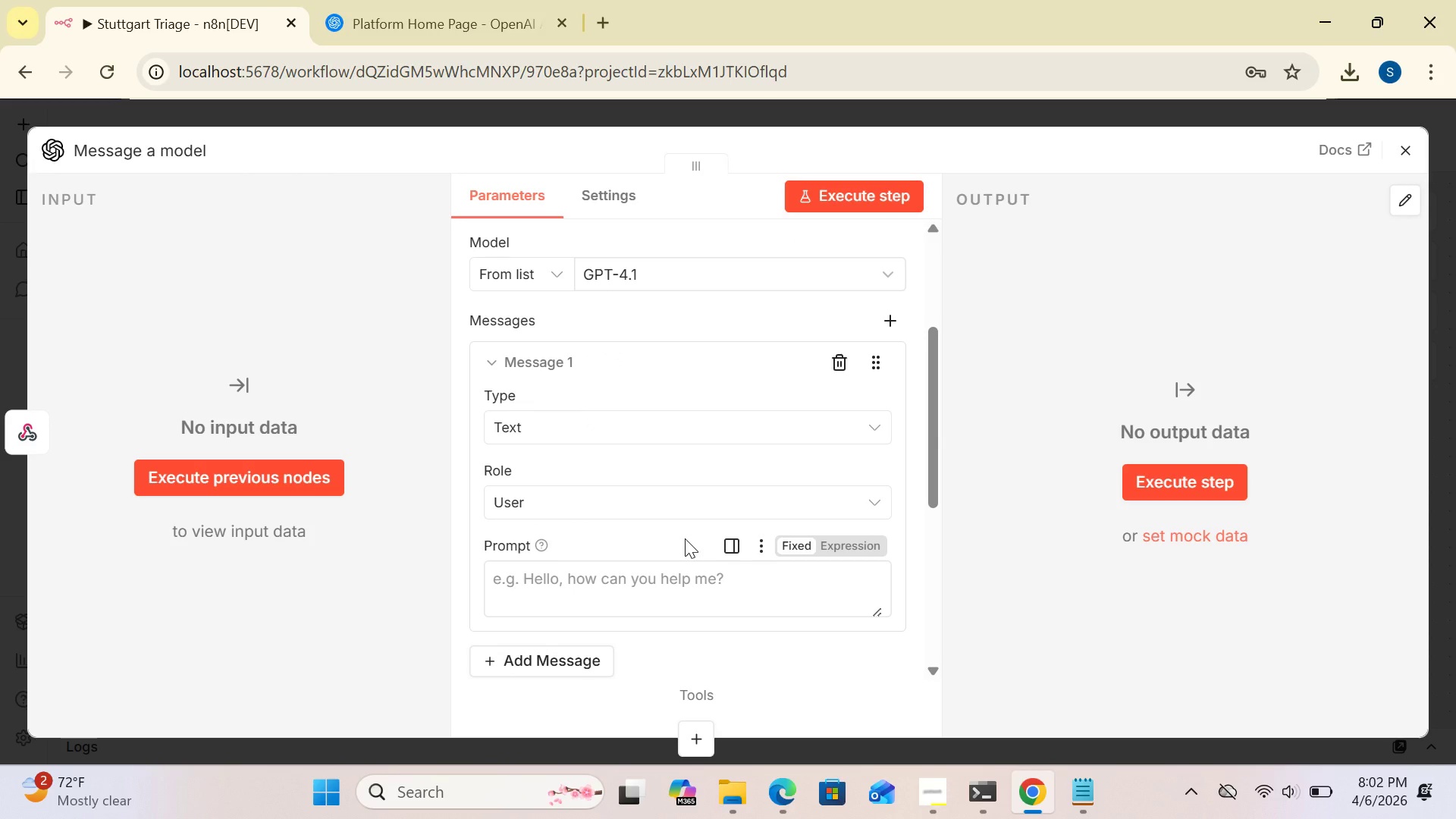 
wait(8.75)
 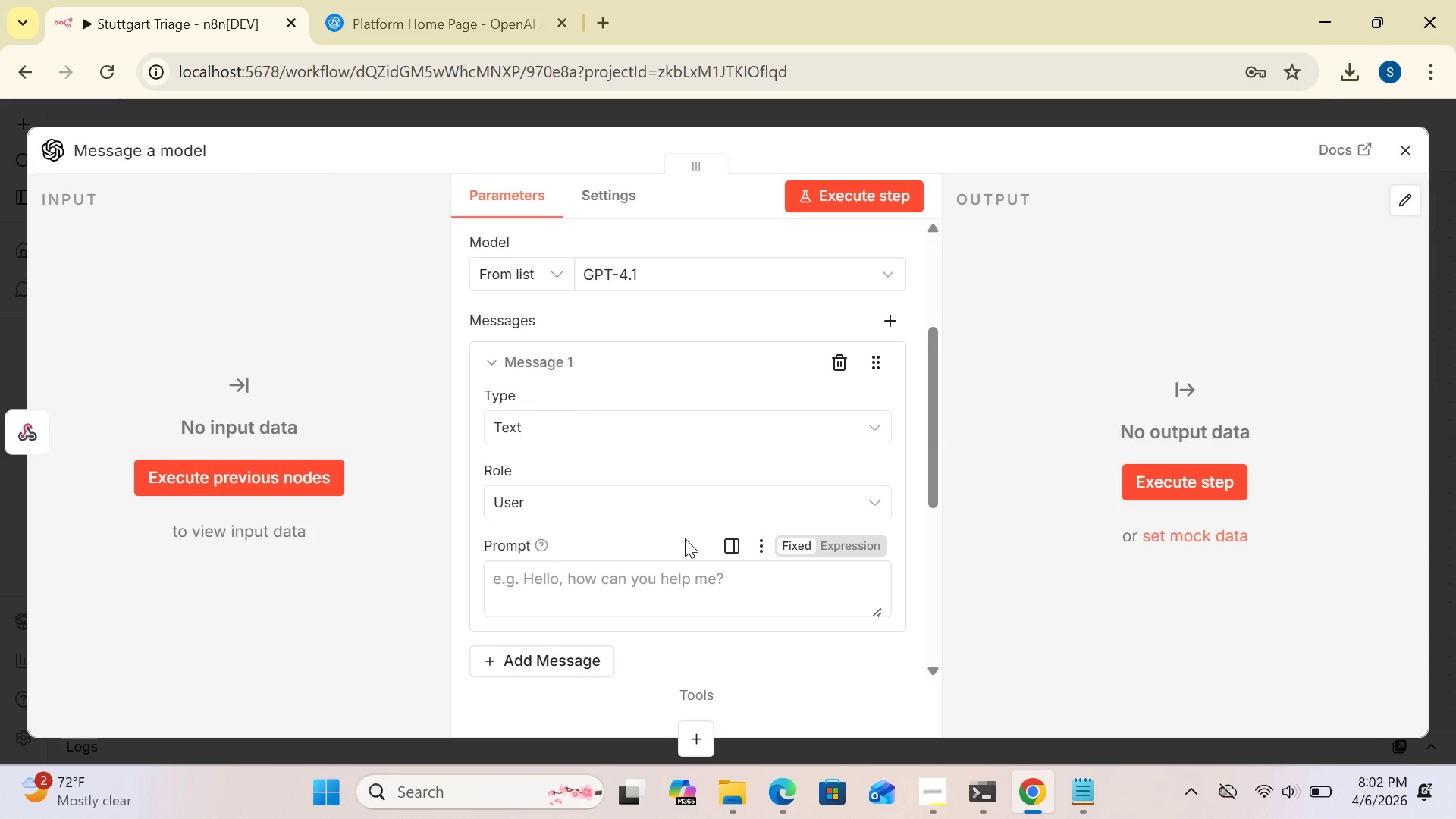 
left_click_drag(start_coordinate=[935, 478], to_coordinate=[934, 523])
 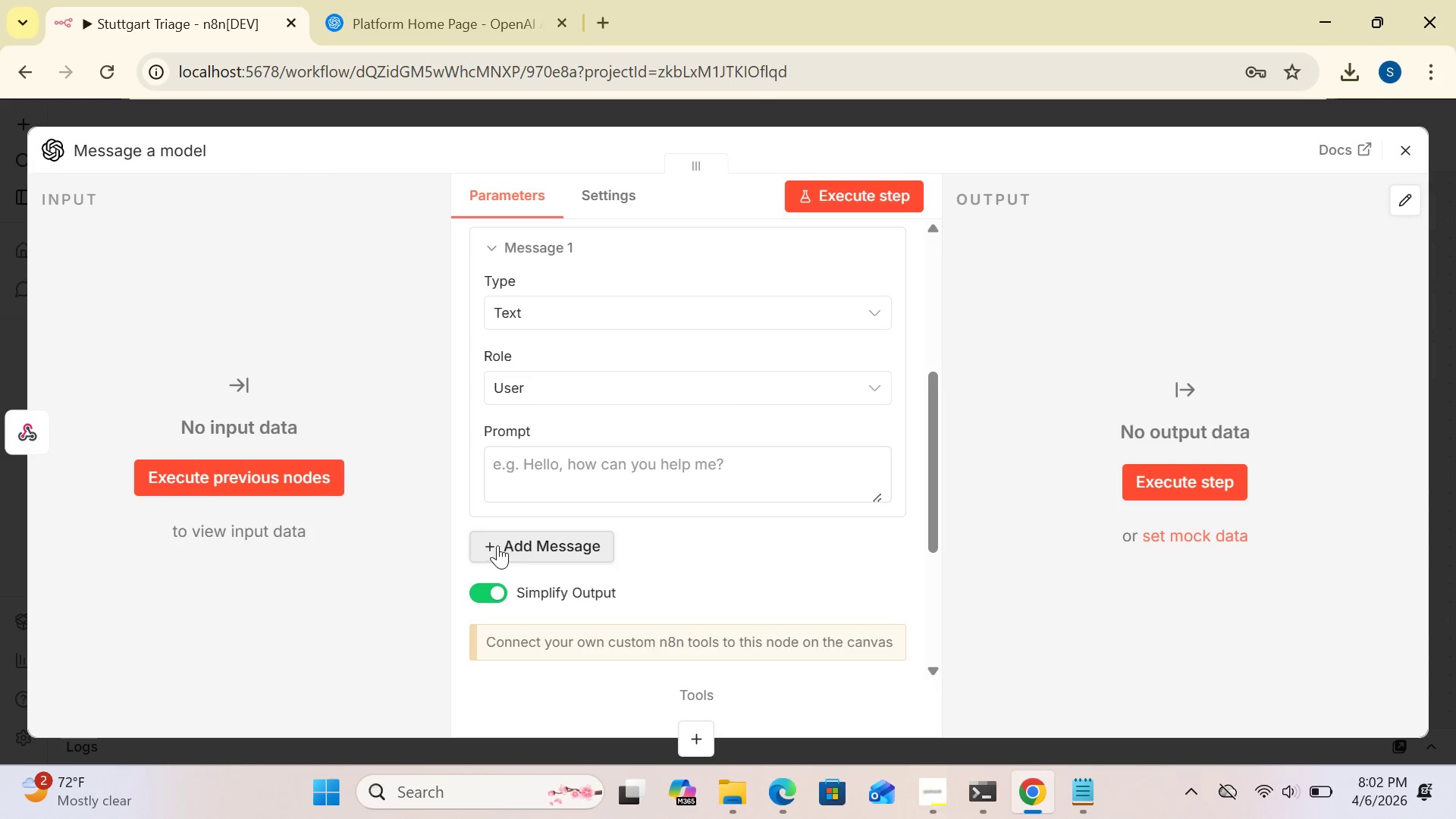 
left_click([497, 545])
 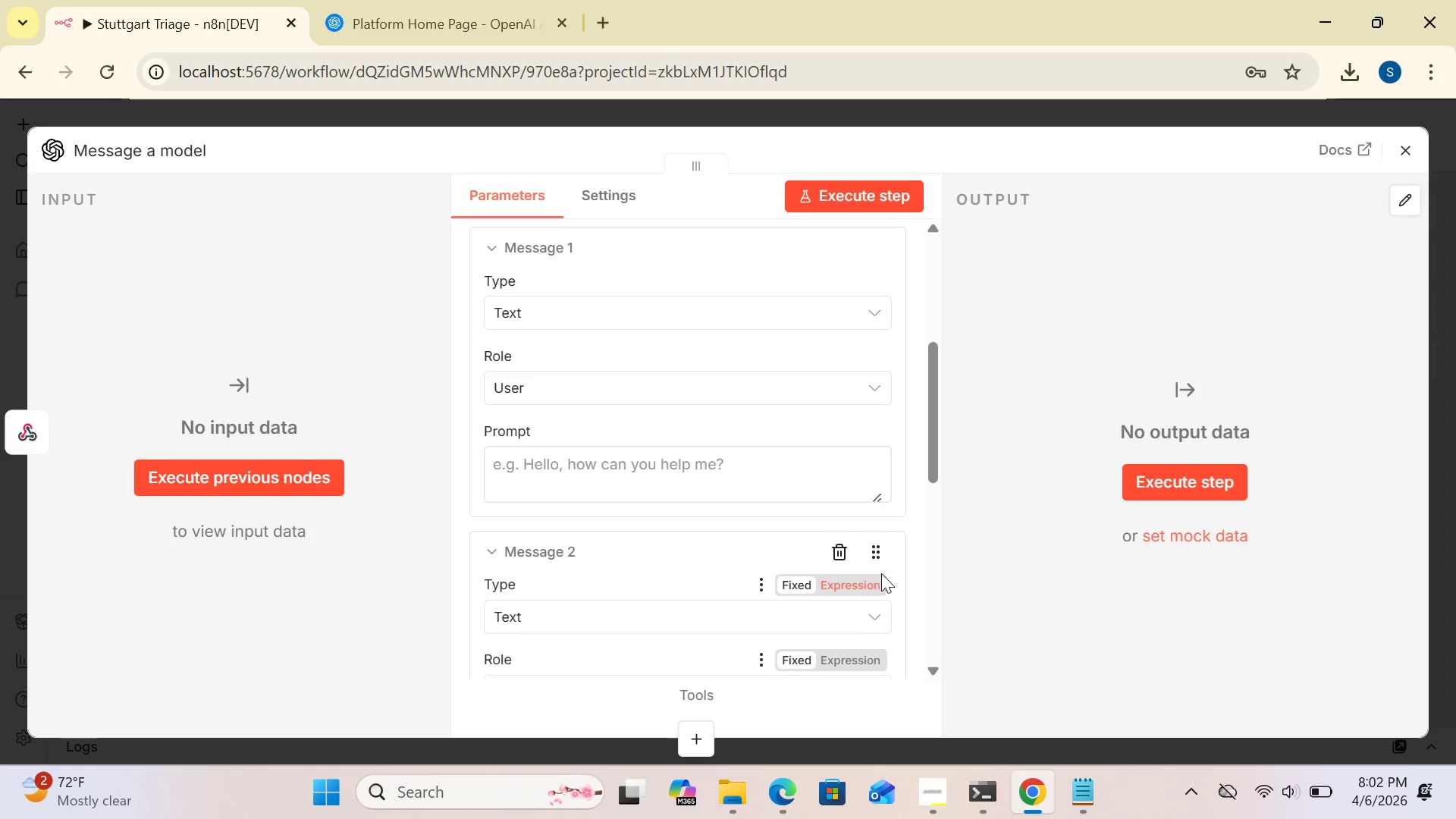 
wait(5.67)
 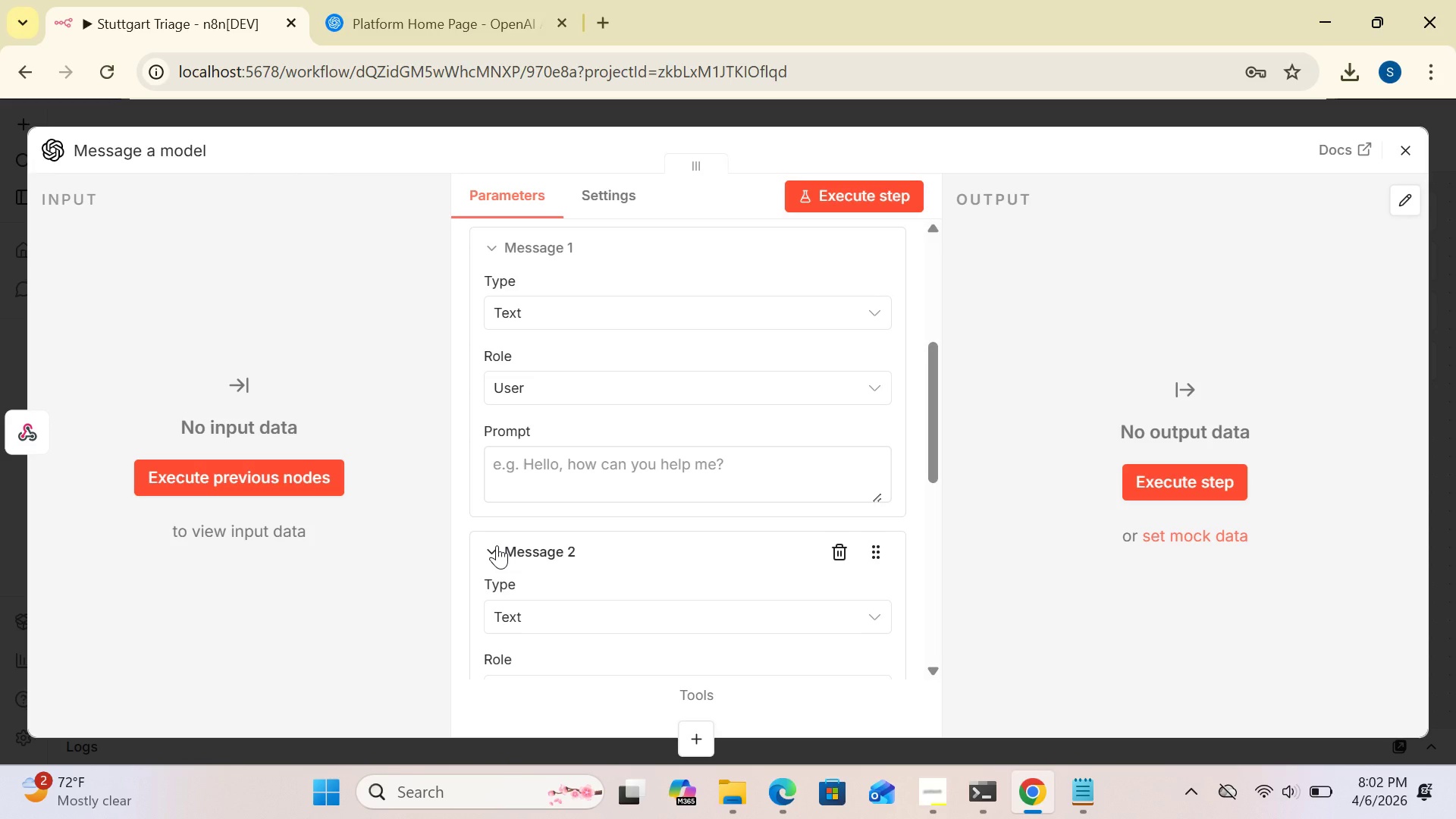 
left_click_drag(start_coordinate=[930, 472], to_coordinate=[937, 534])
 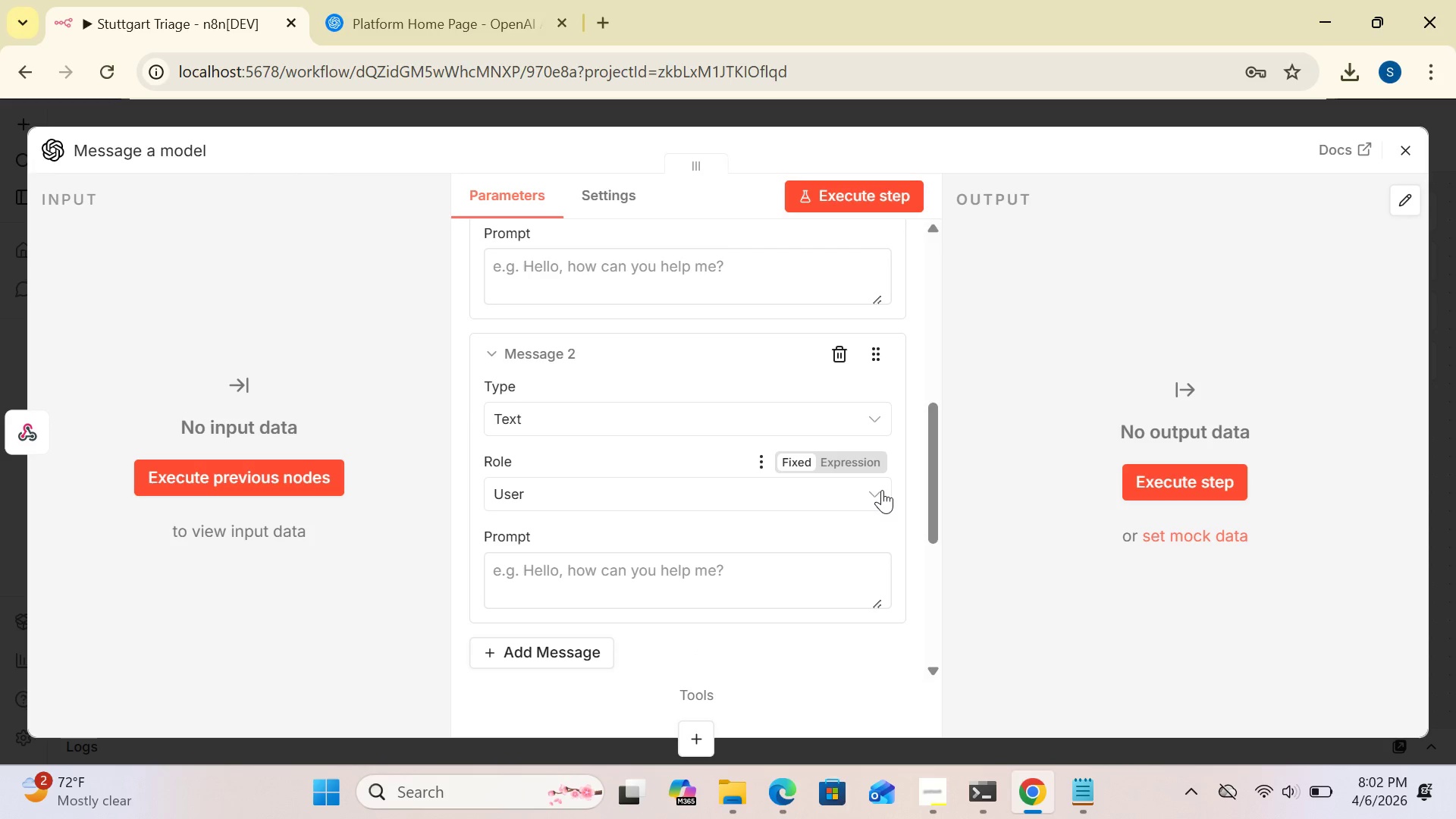 
left_click([882, 490])
 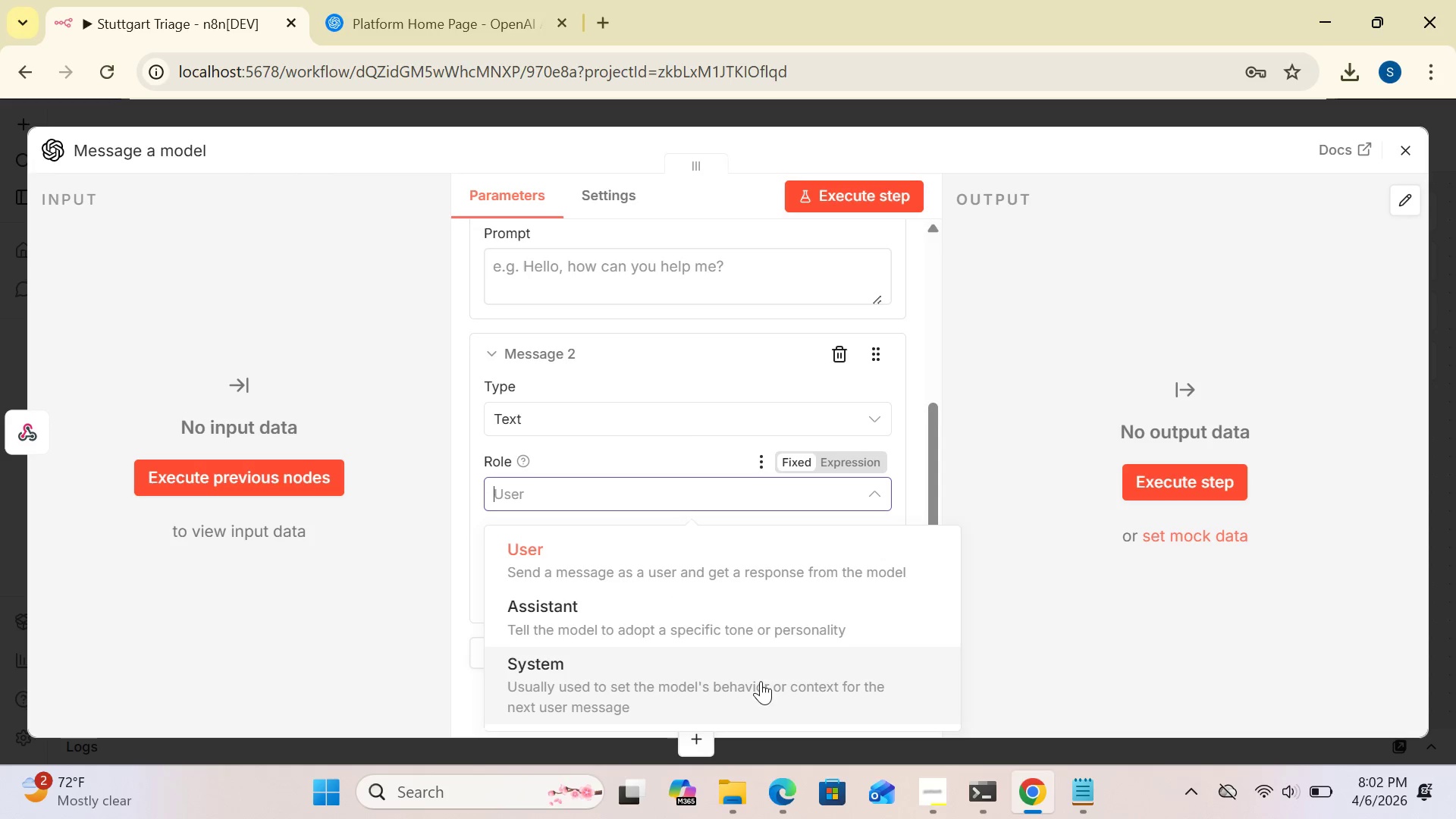 
left_click([761, 686])
 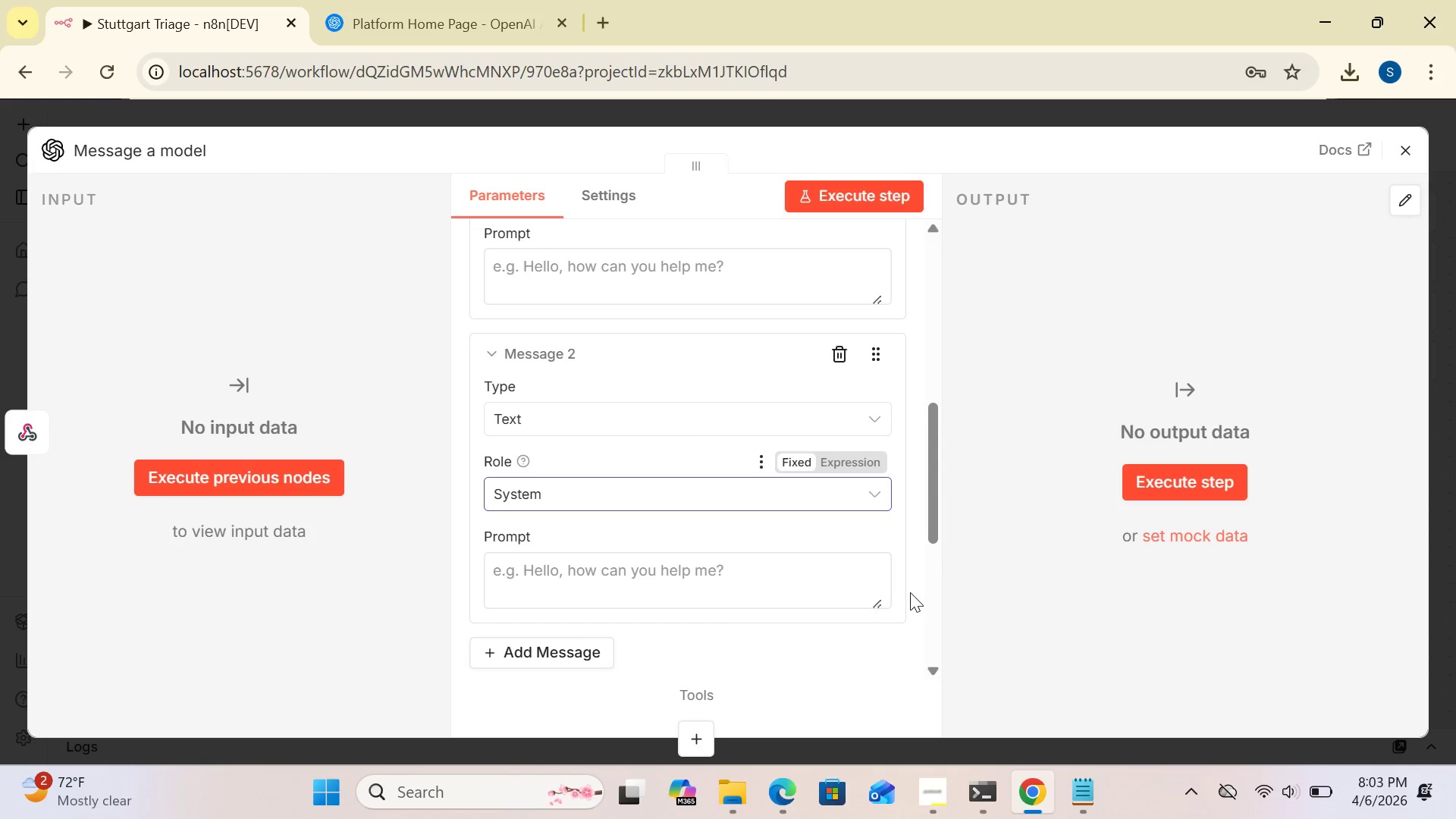 
left_click_drag(start_coordinate=[933, 530], to_coordinate=[927, 541])
 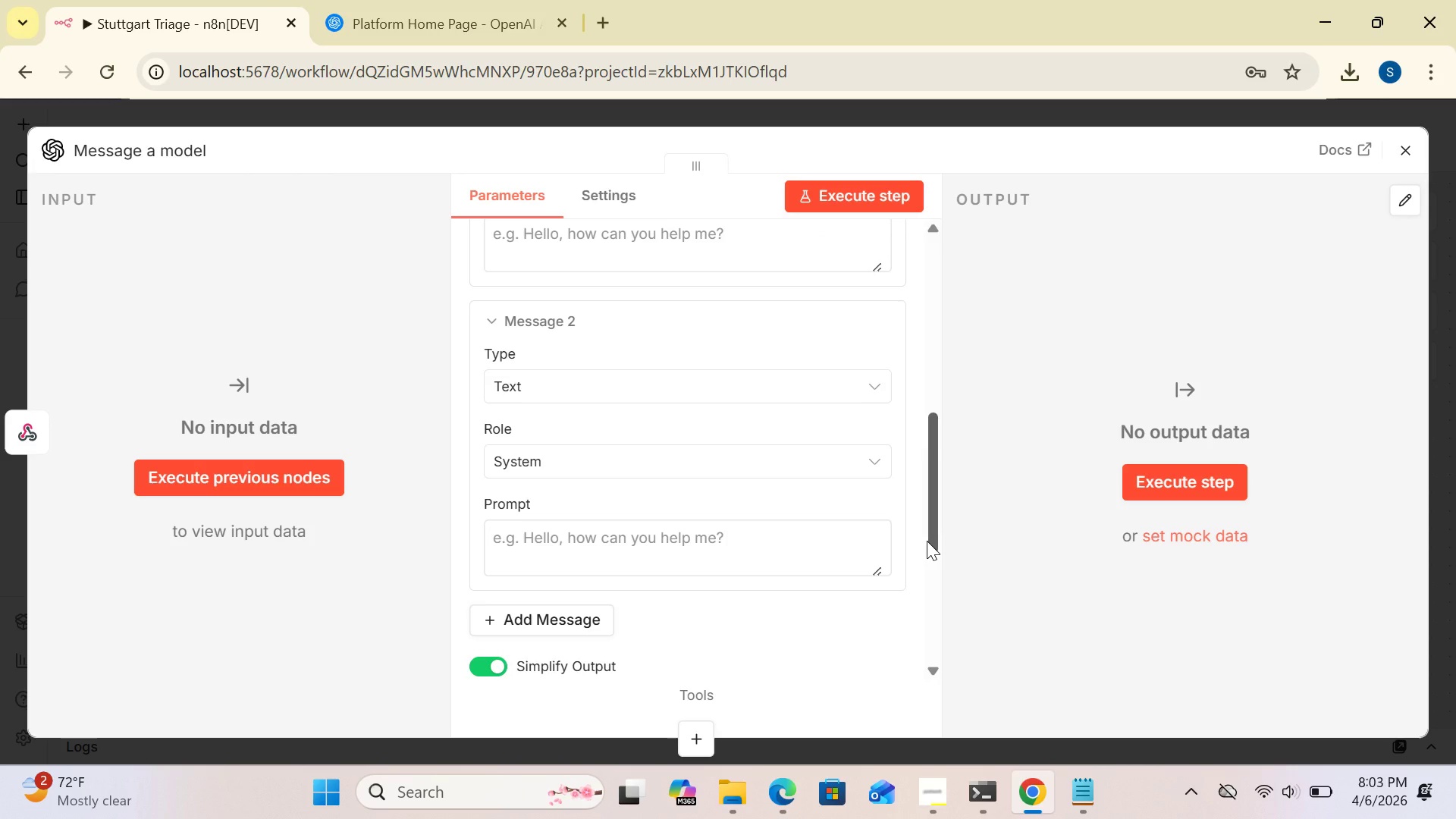 
wait(5.08)
 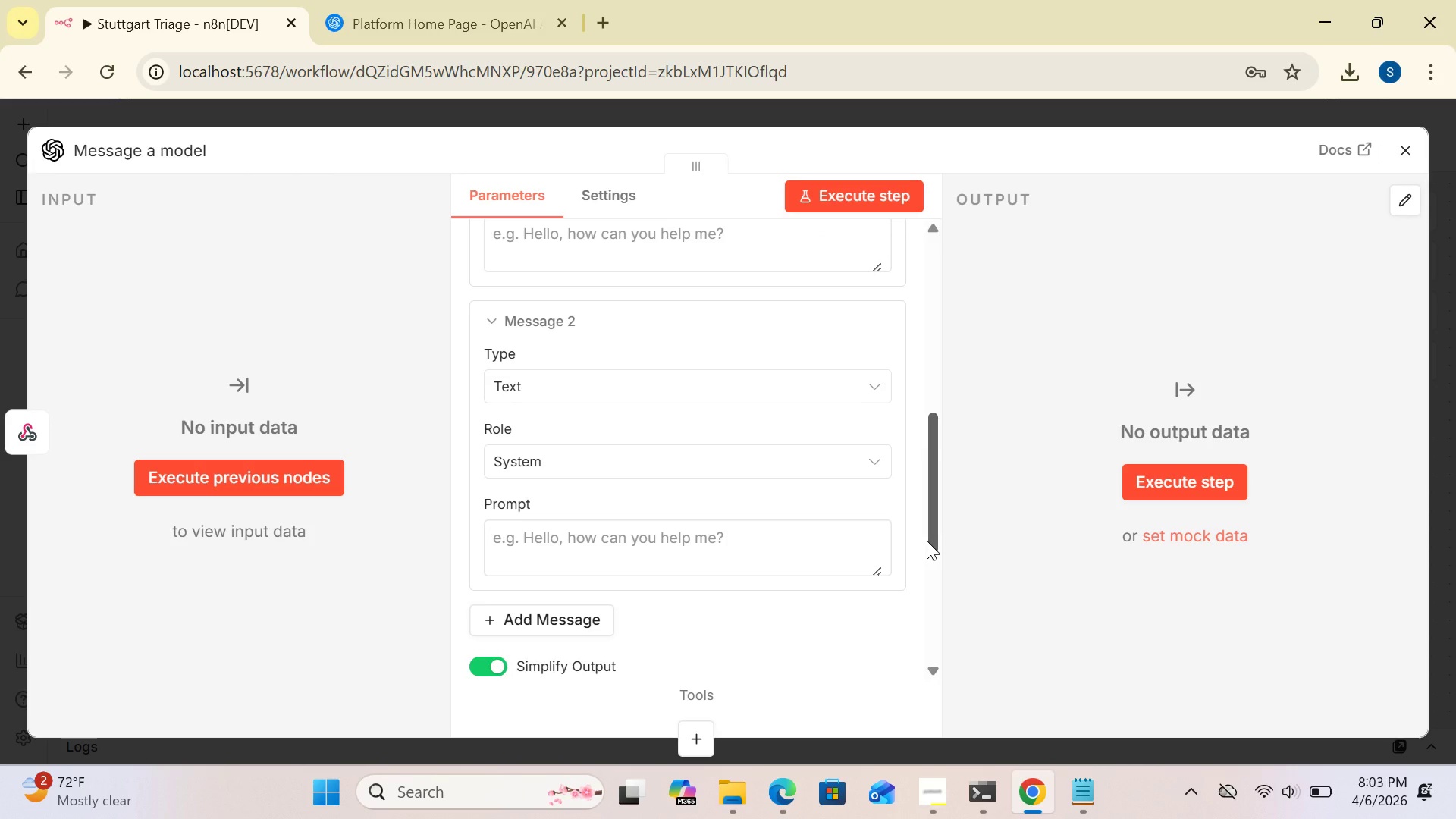 
key(Control+Z)
 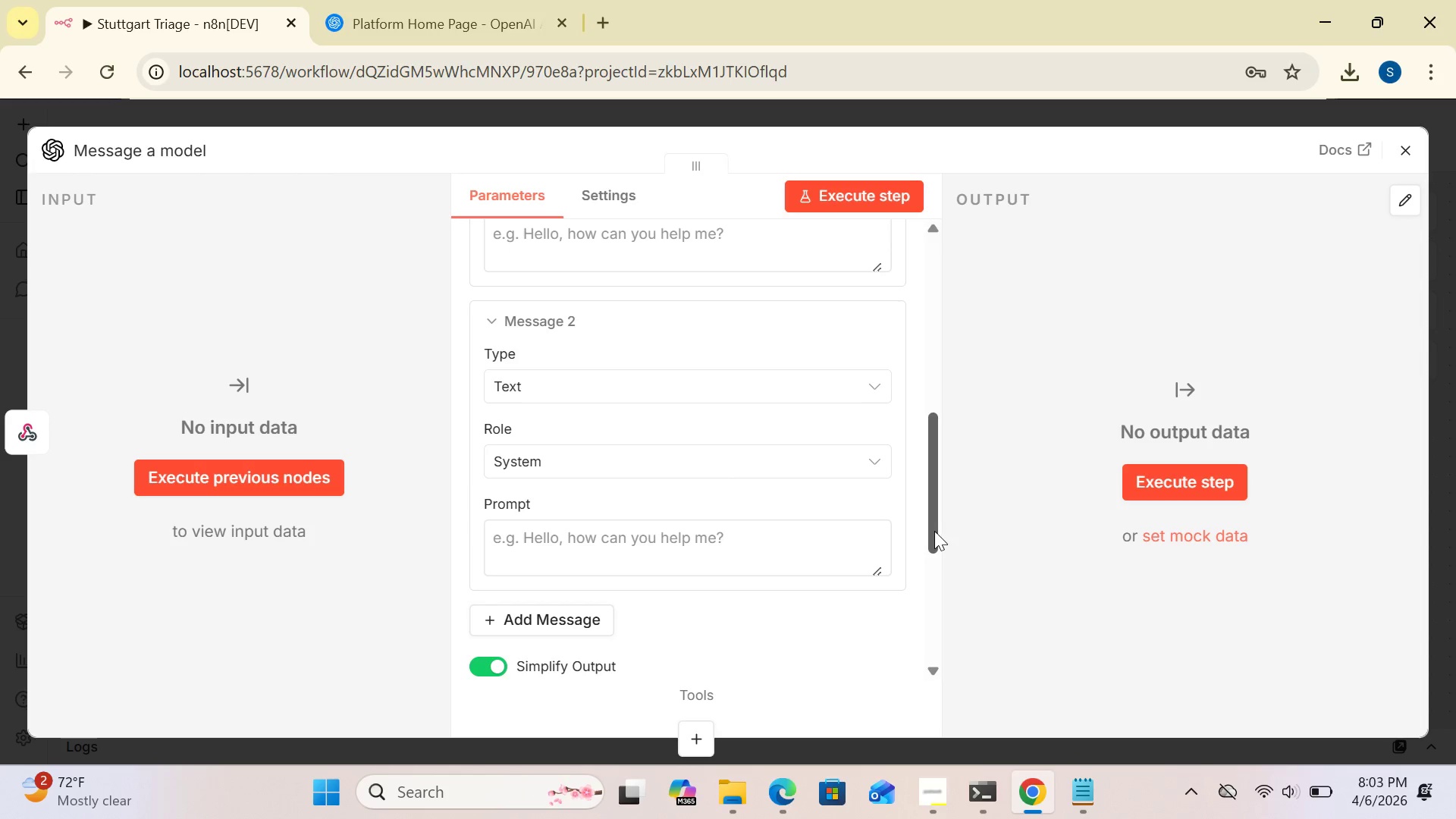 
left_click_drag(start_coordinate=[934, 531], to_coordinate=[939, 384])
 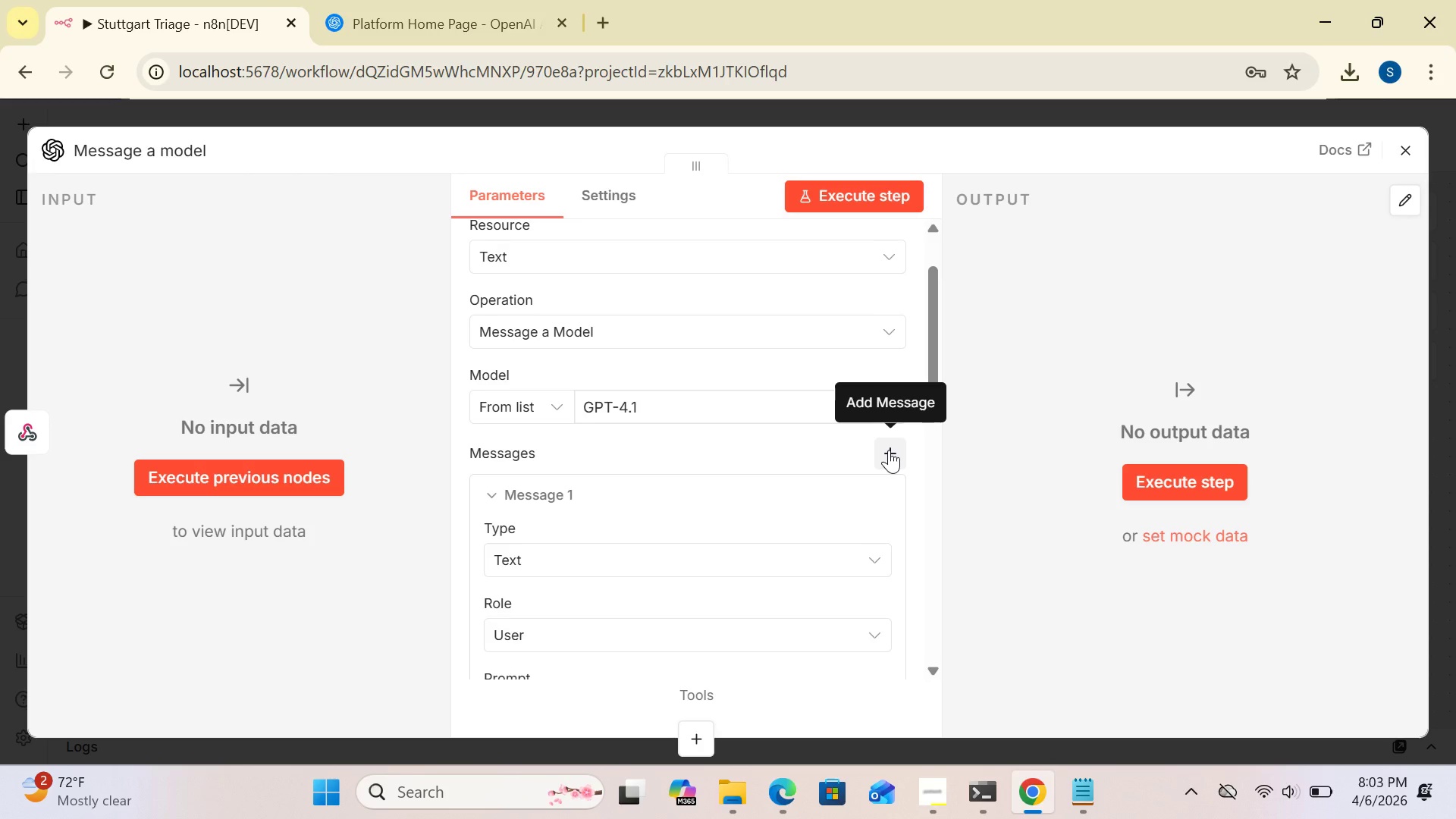 
left_click([889, 450])
 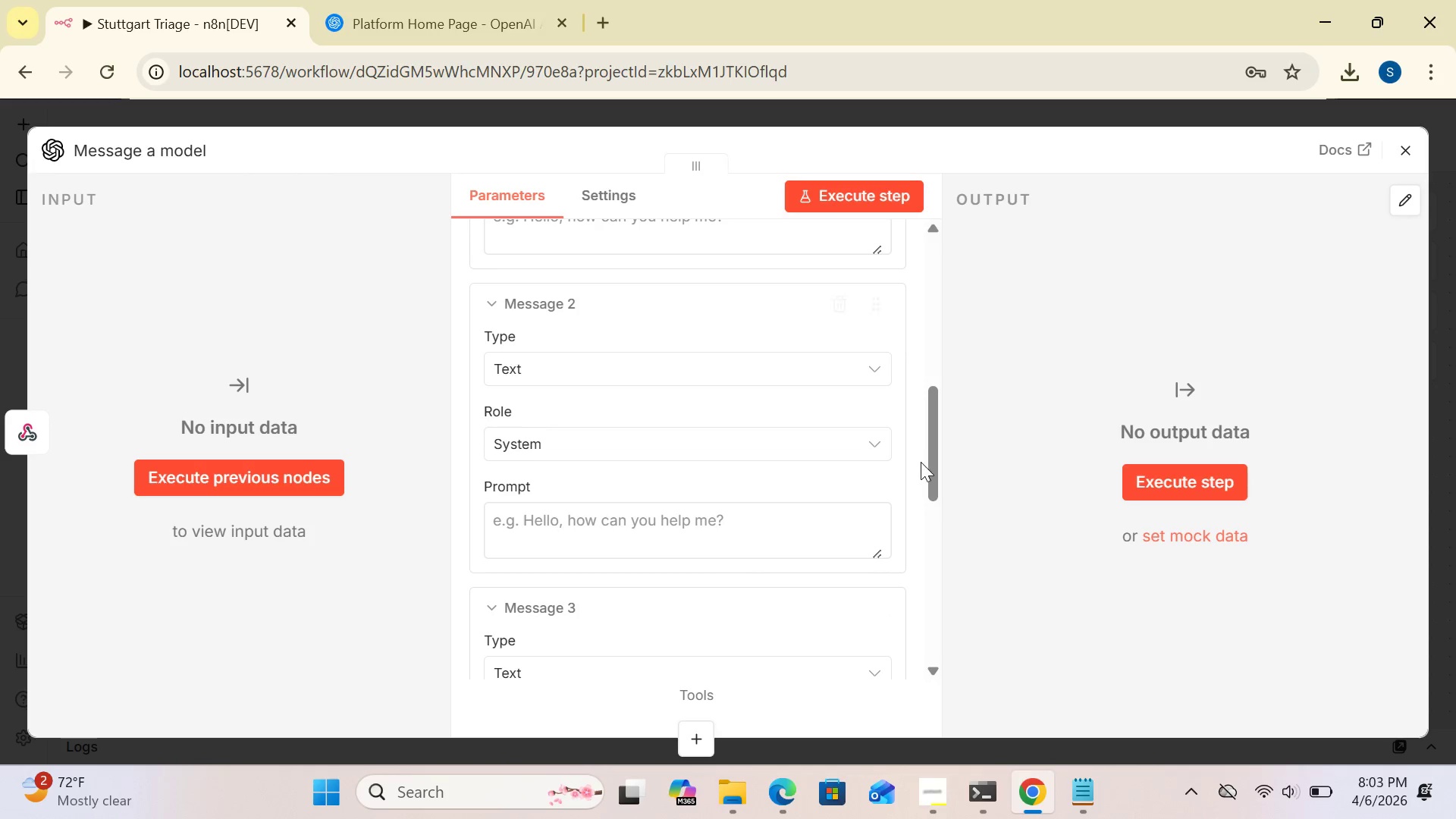 
left_click_drag(start_coordinate=[931, 465], to_coordinate=[934, 372])
 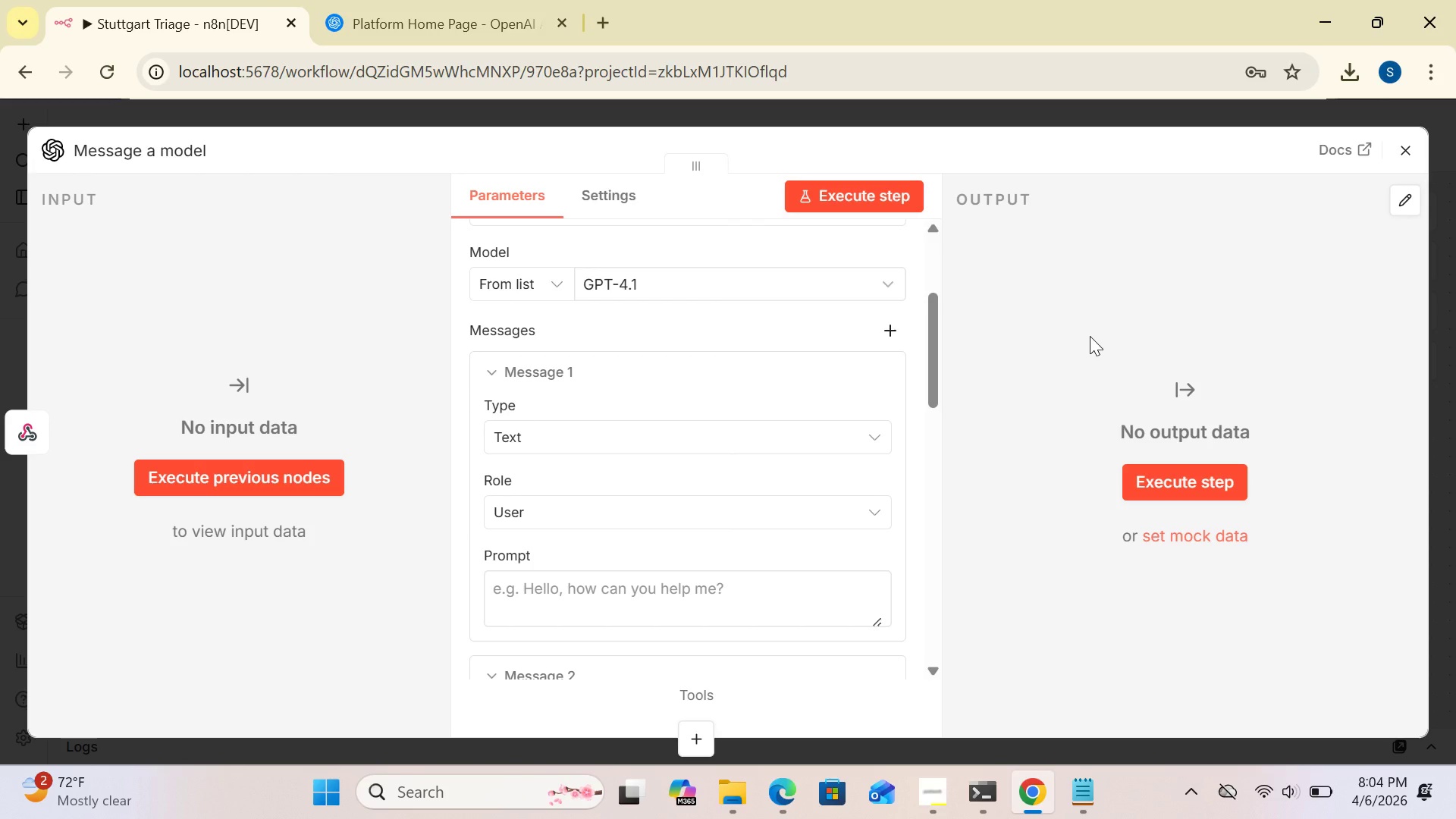 
wait(18.58)
 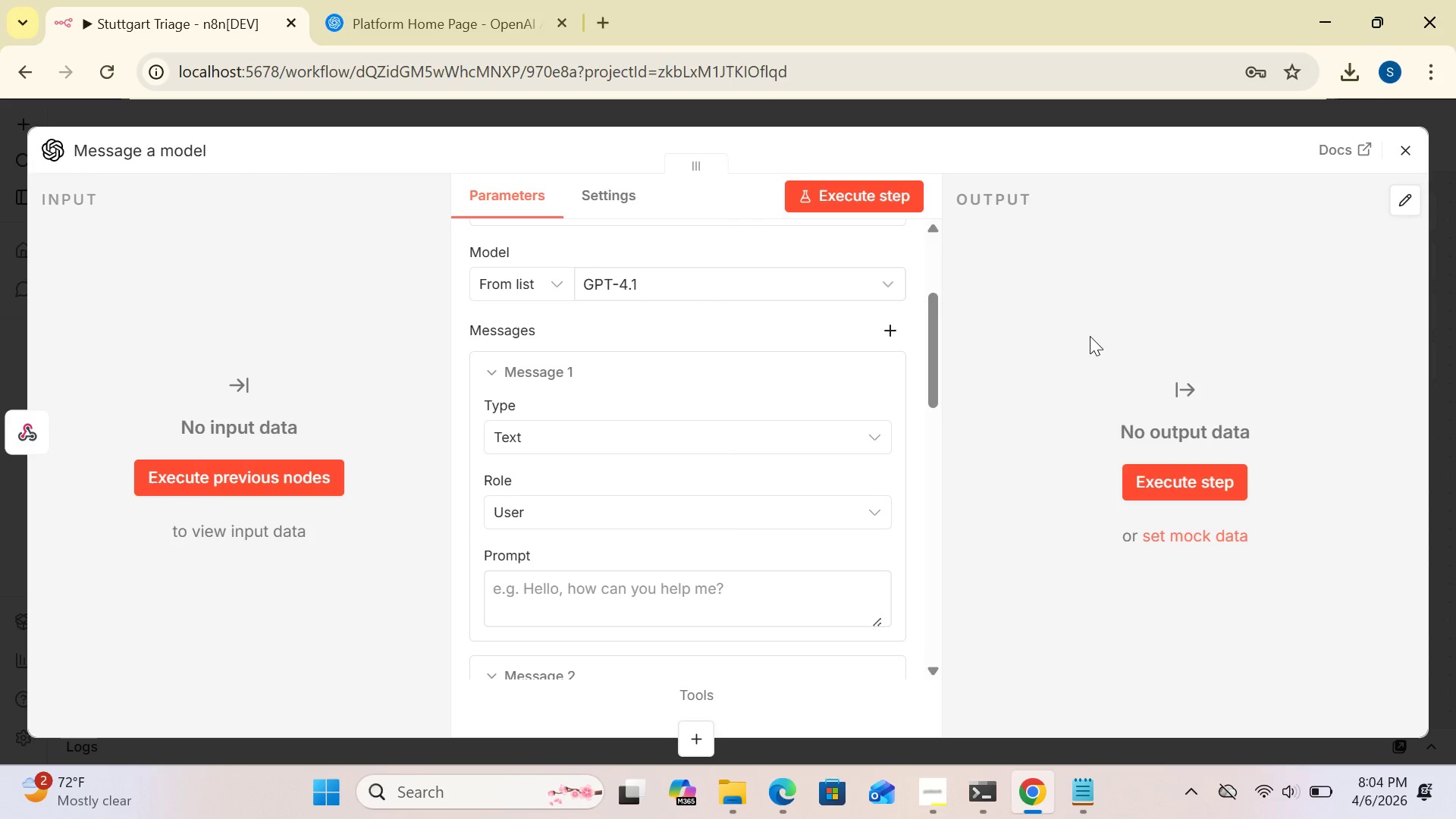 
left_click_drag(start_coordinate=[928, 369], to_coordinate=[951, 359])
 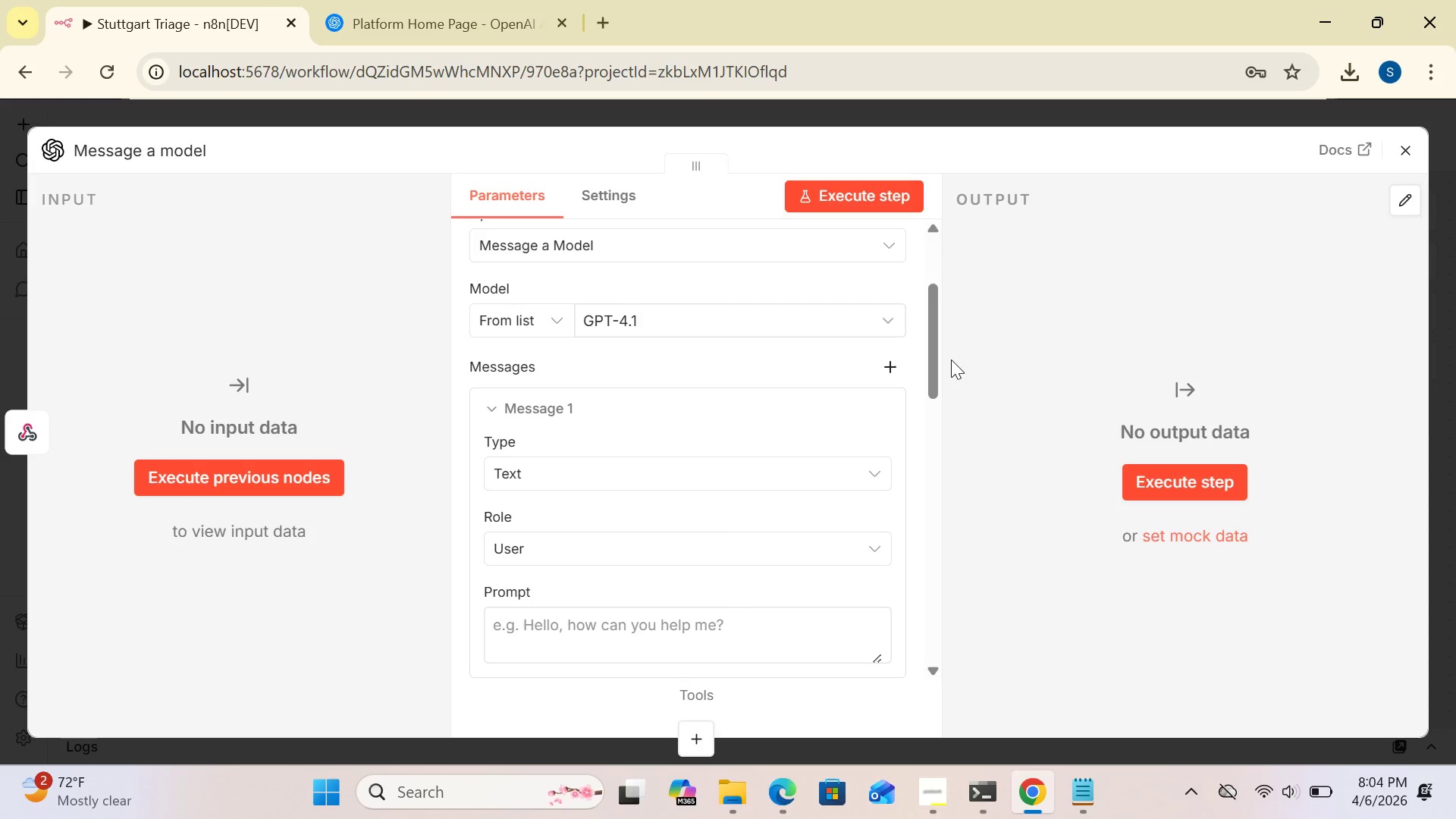 
wait(9.3)
 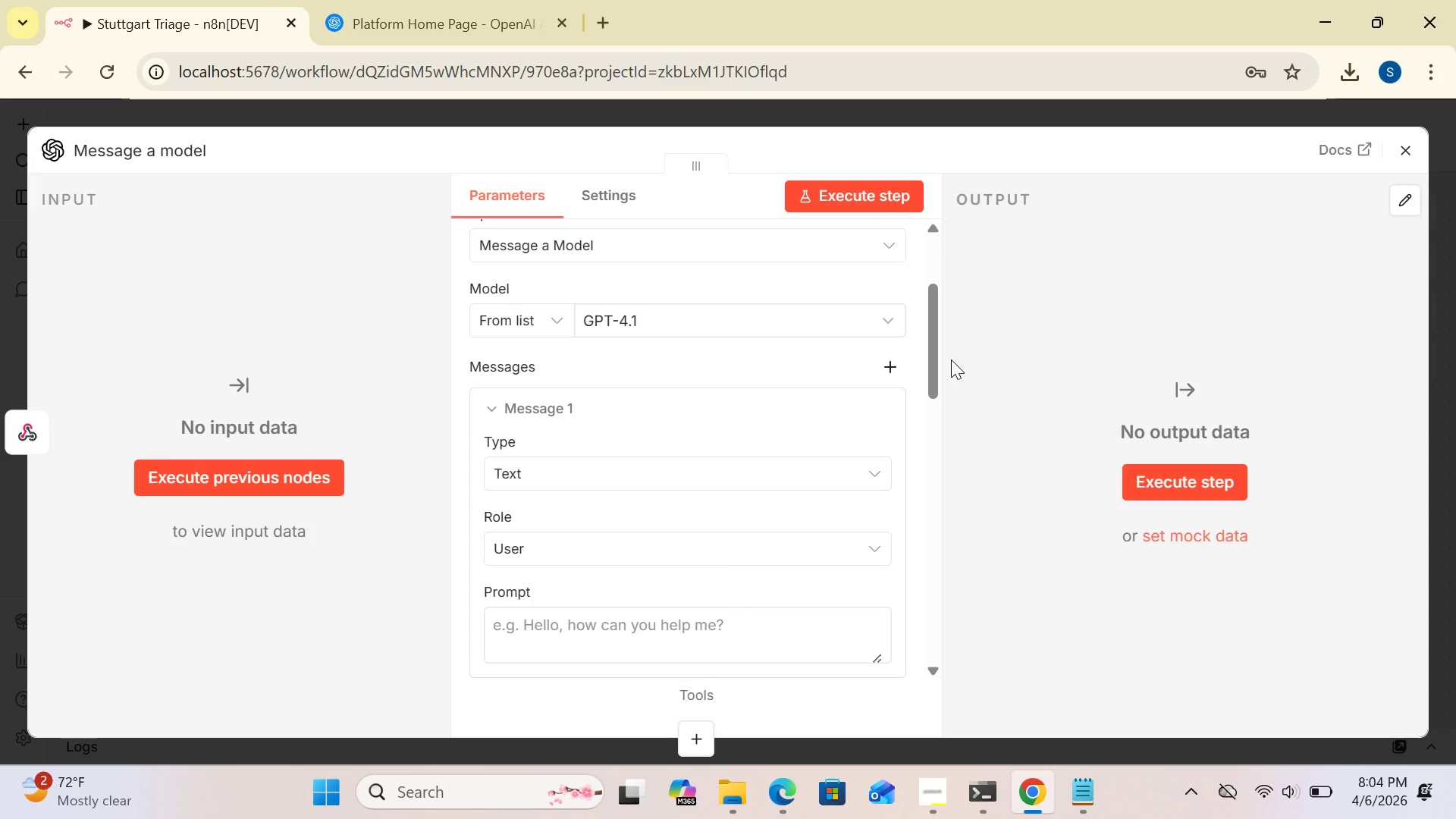 
left_click([875, 469])
 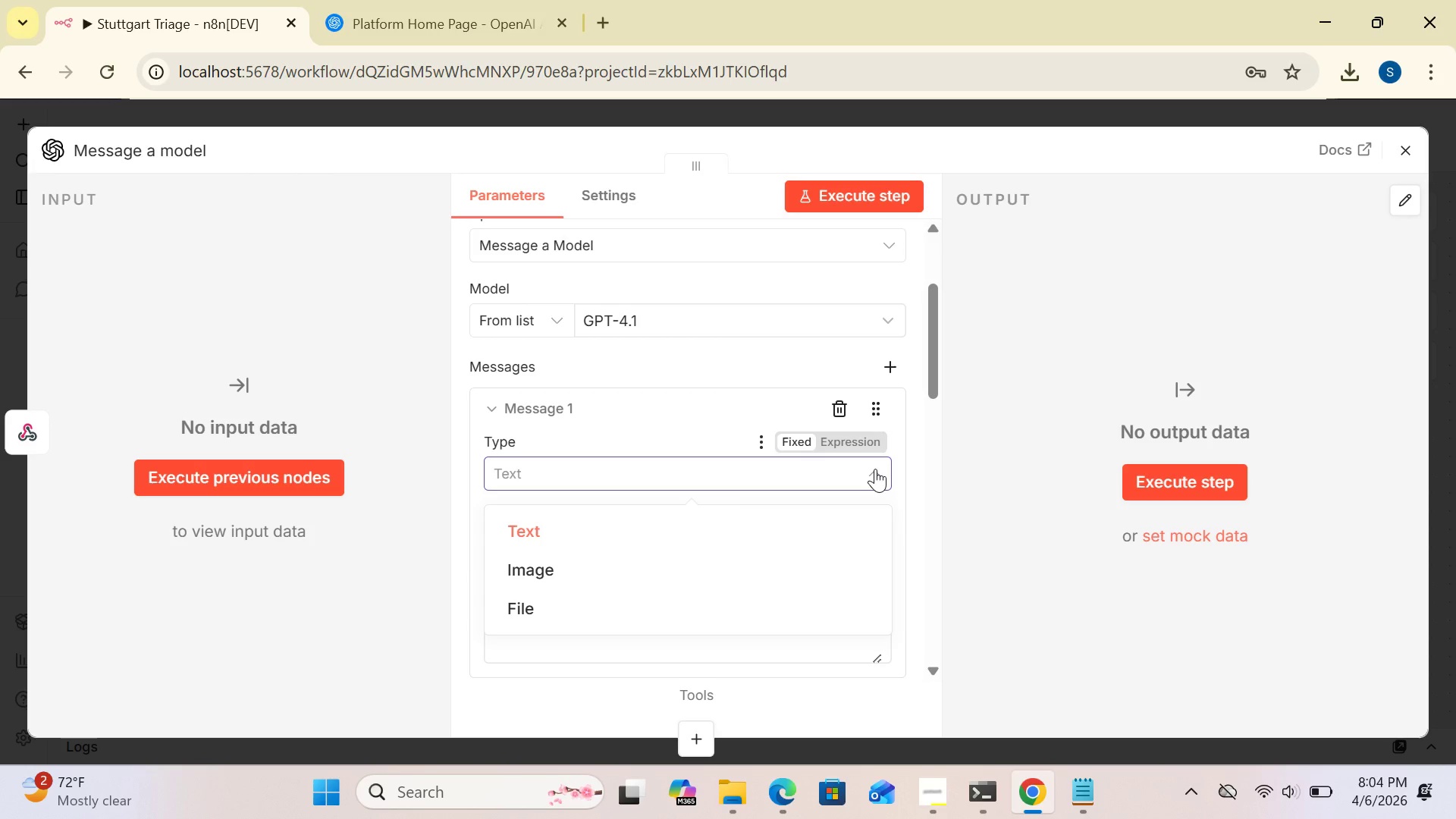 
wait(12.41)
 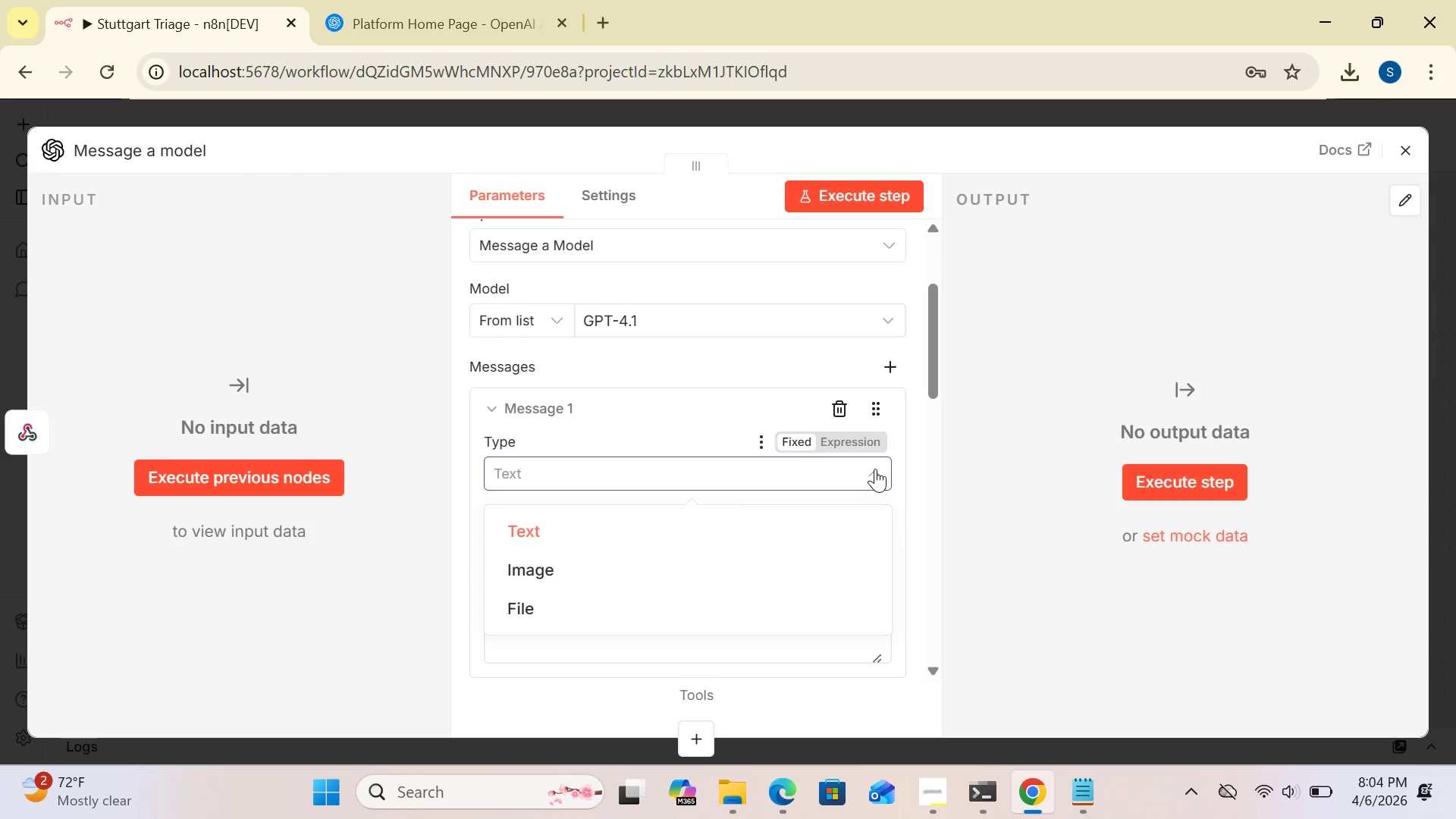 
left_click([1008, 465])
 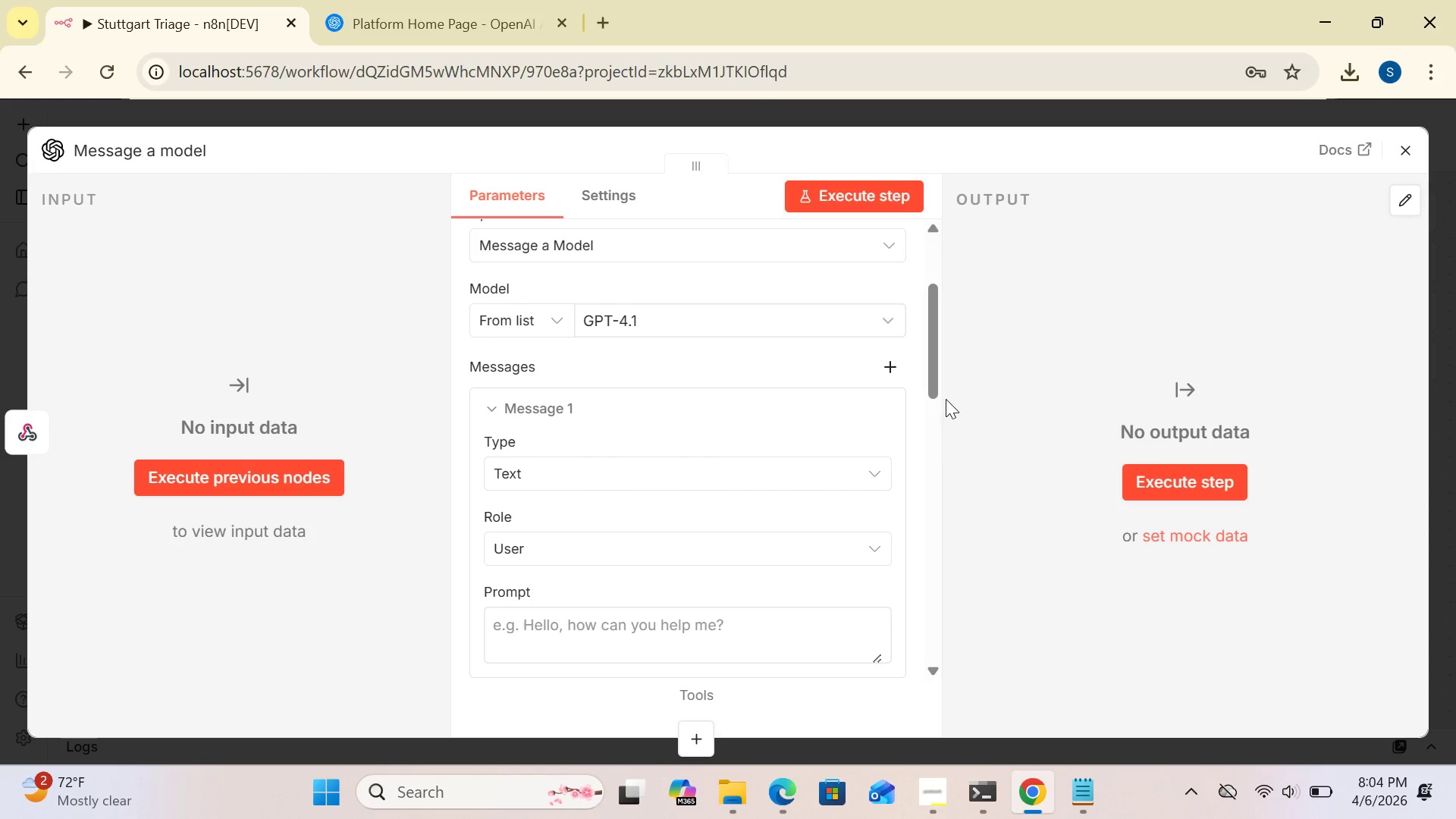 
left_click_drag(start_coordinate=[934, 384], to_coordinate=[937, 301])
 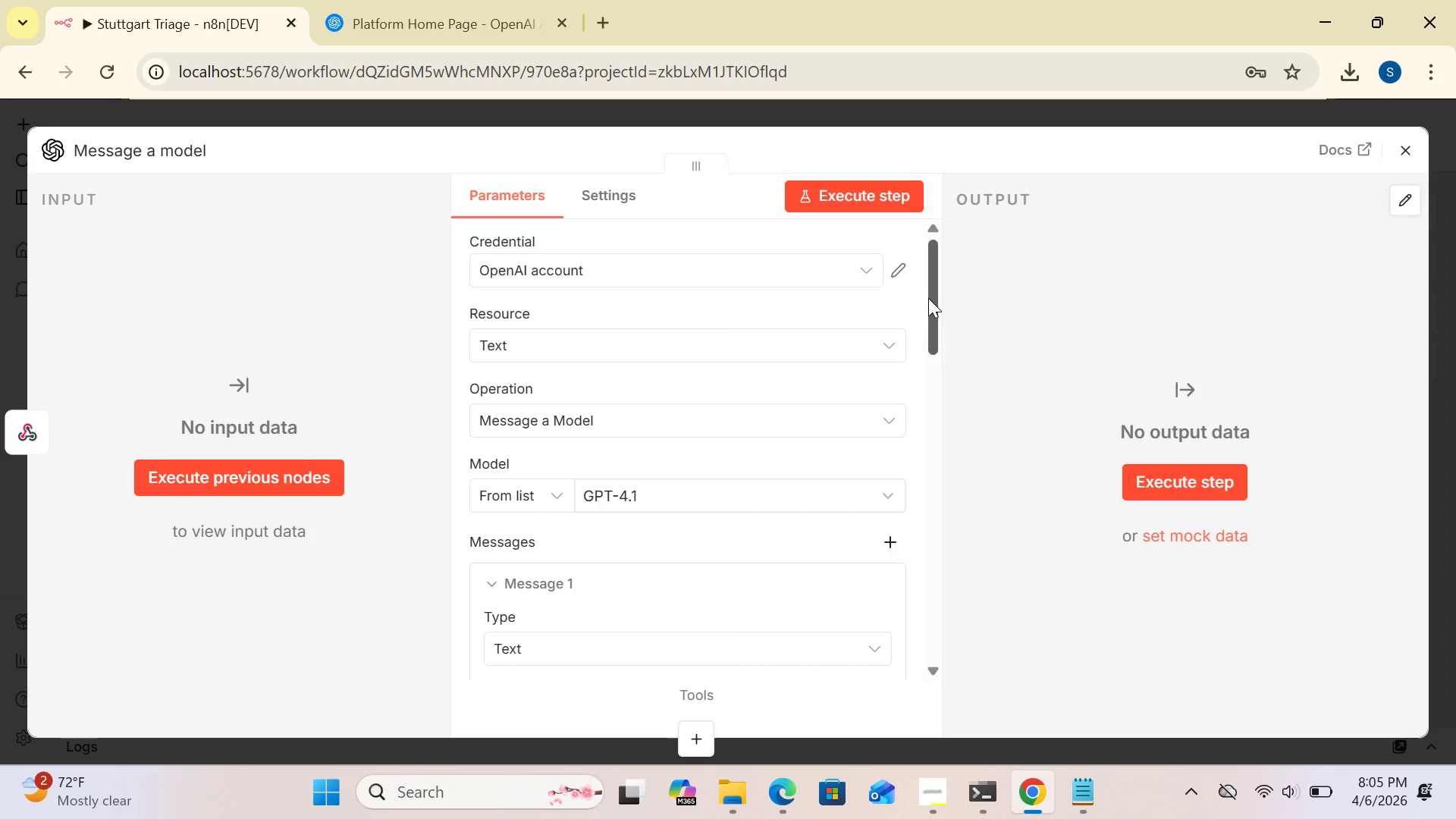 
left_click([928, 298])
 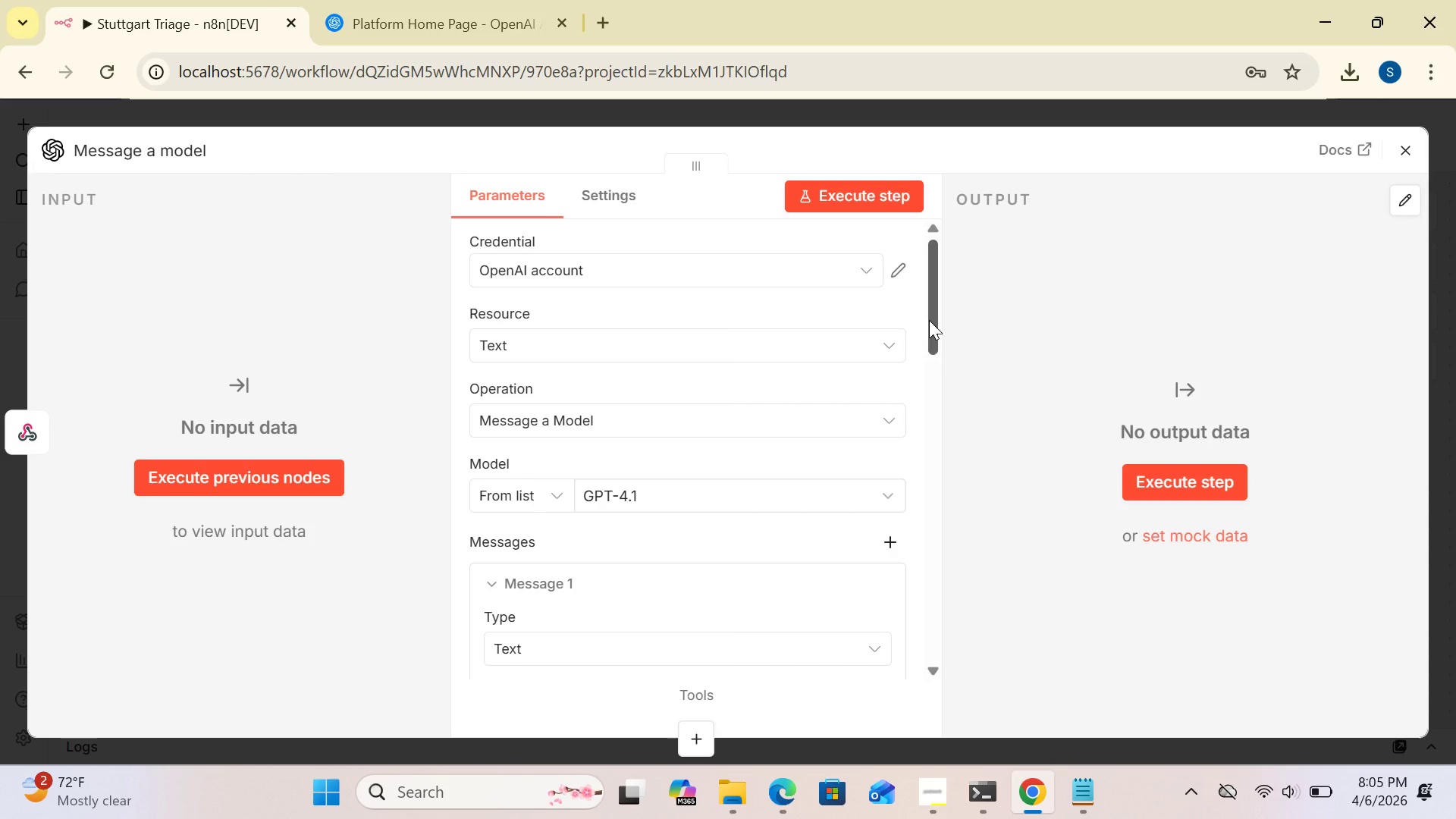 
left_click_drag(start_coordinate=[929, 320], to_coordinate=[930, 324])
 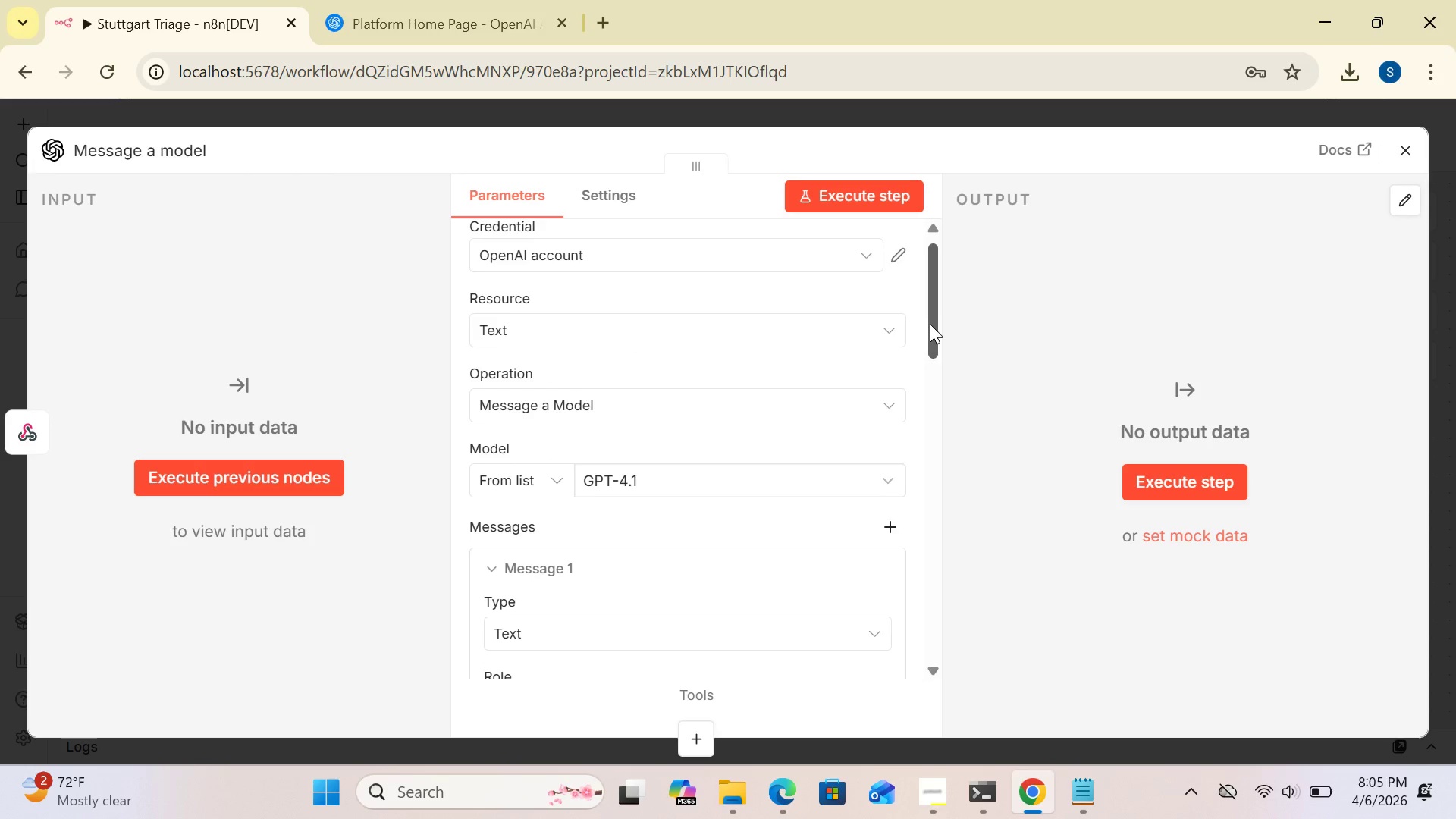 
left_click_drag(start_coordinate=[930, 324], to_coordinate=[934, 372])
 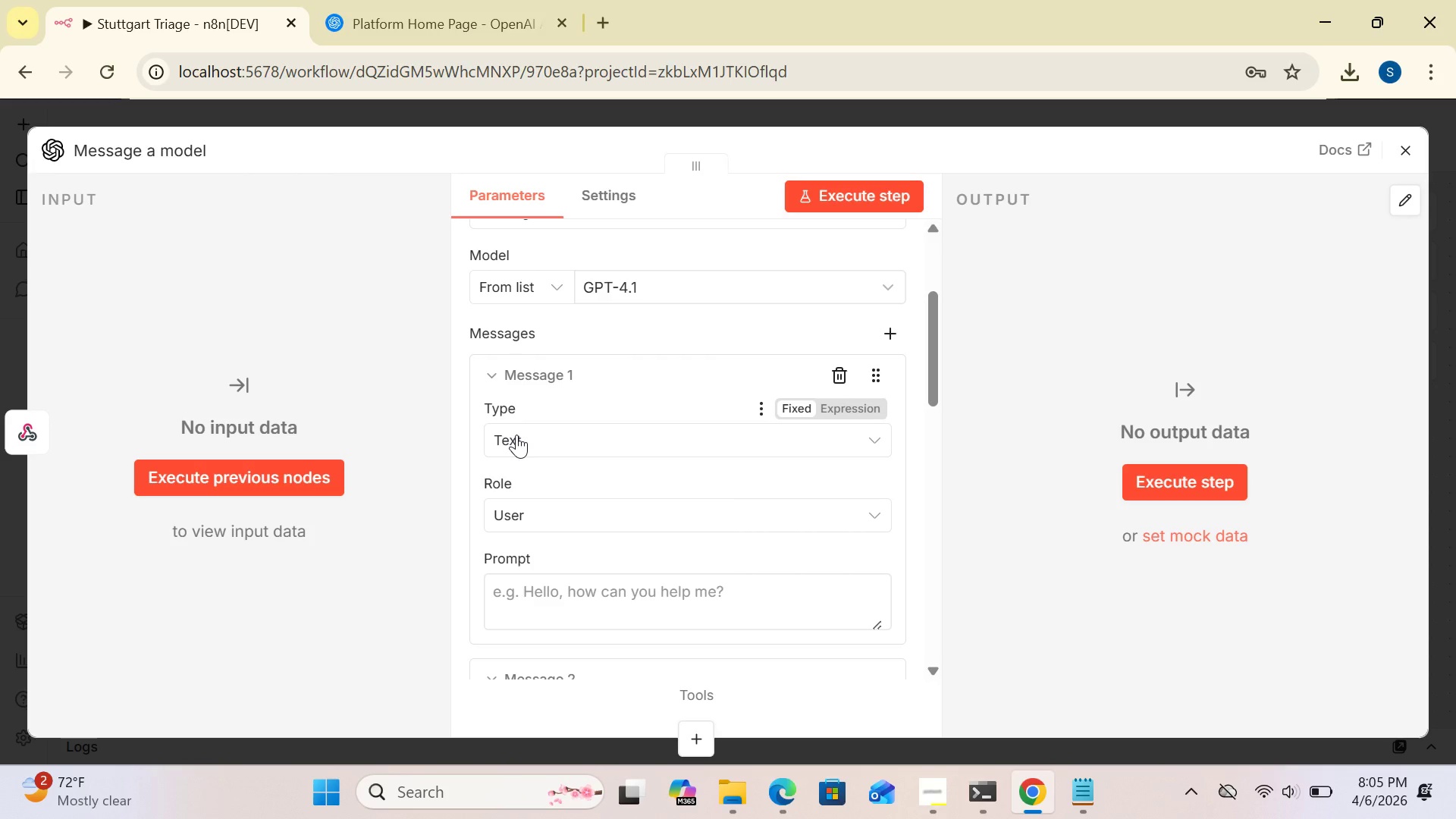 
left_click([516, 435])
 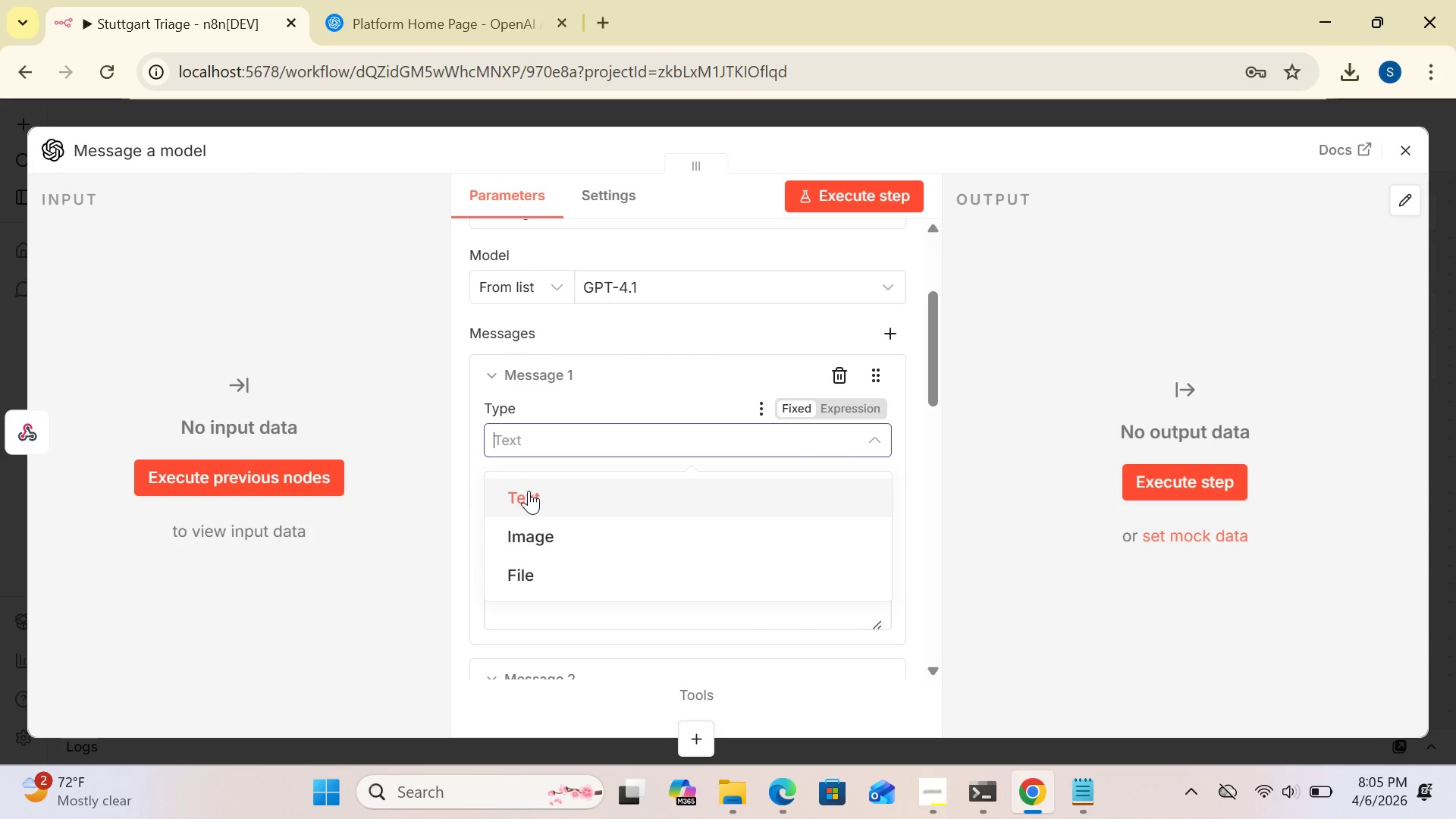 
left_click([529, 494])
 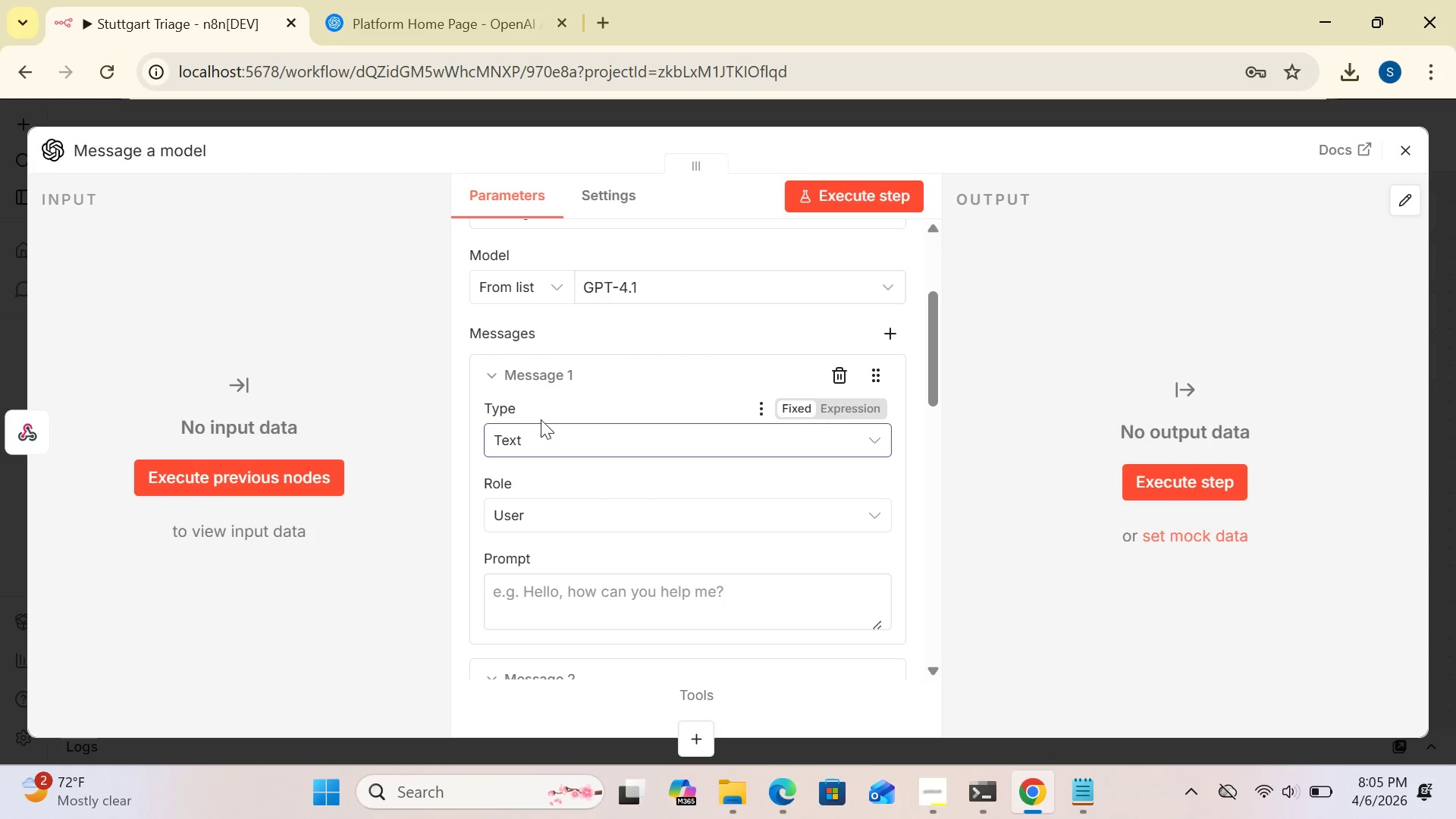 
left_click([537, 388])
 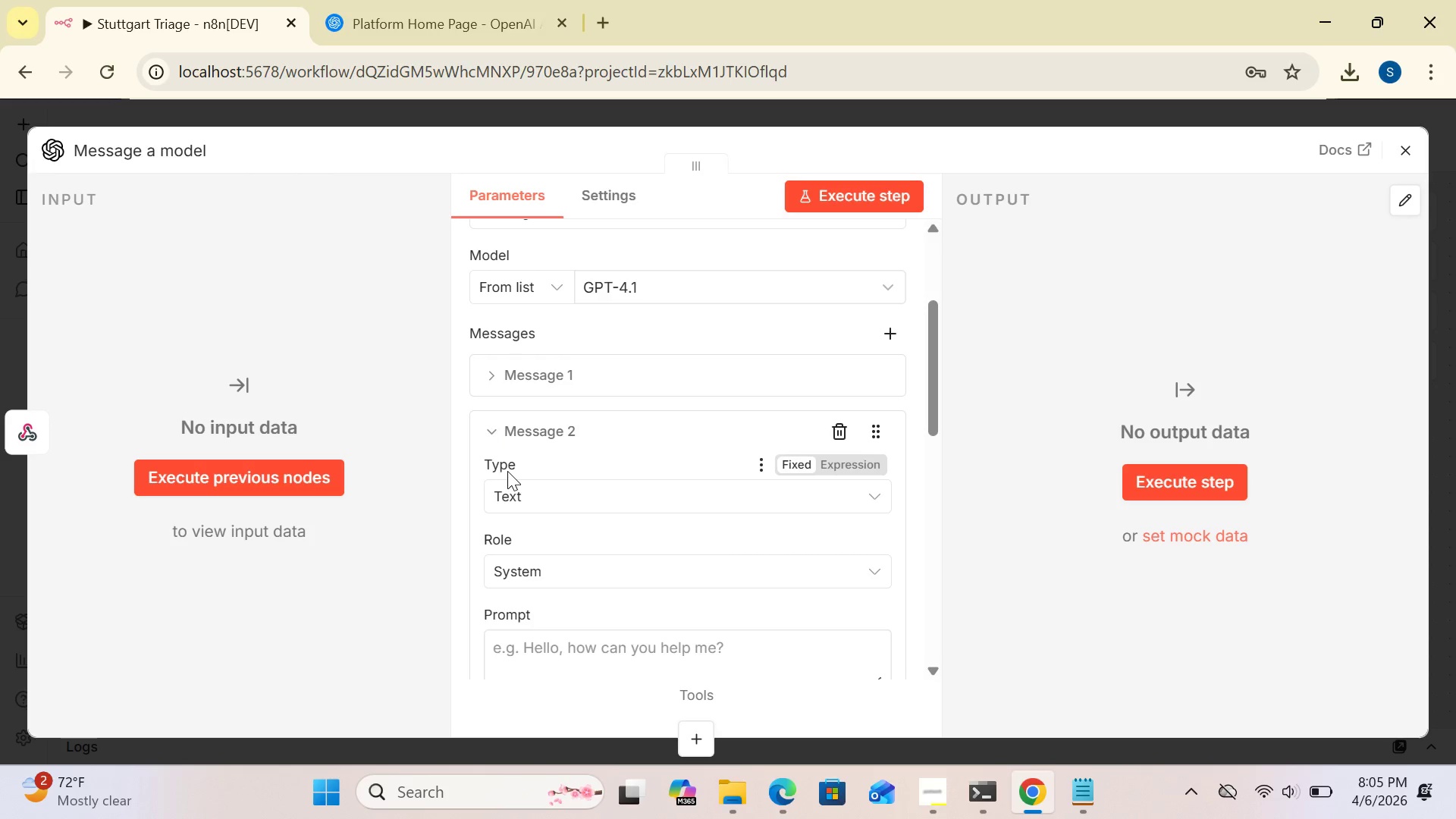 
wait(6.88)
 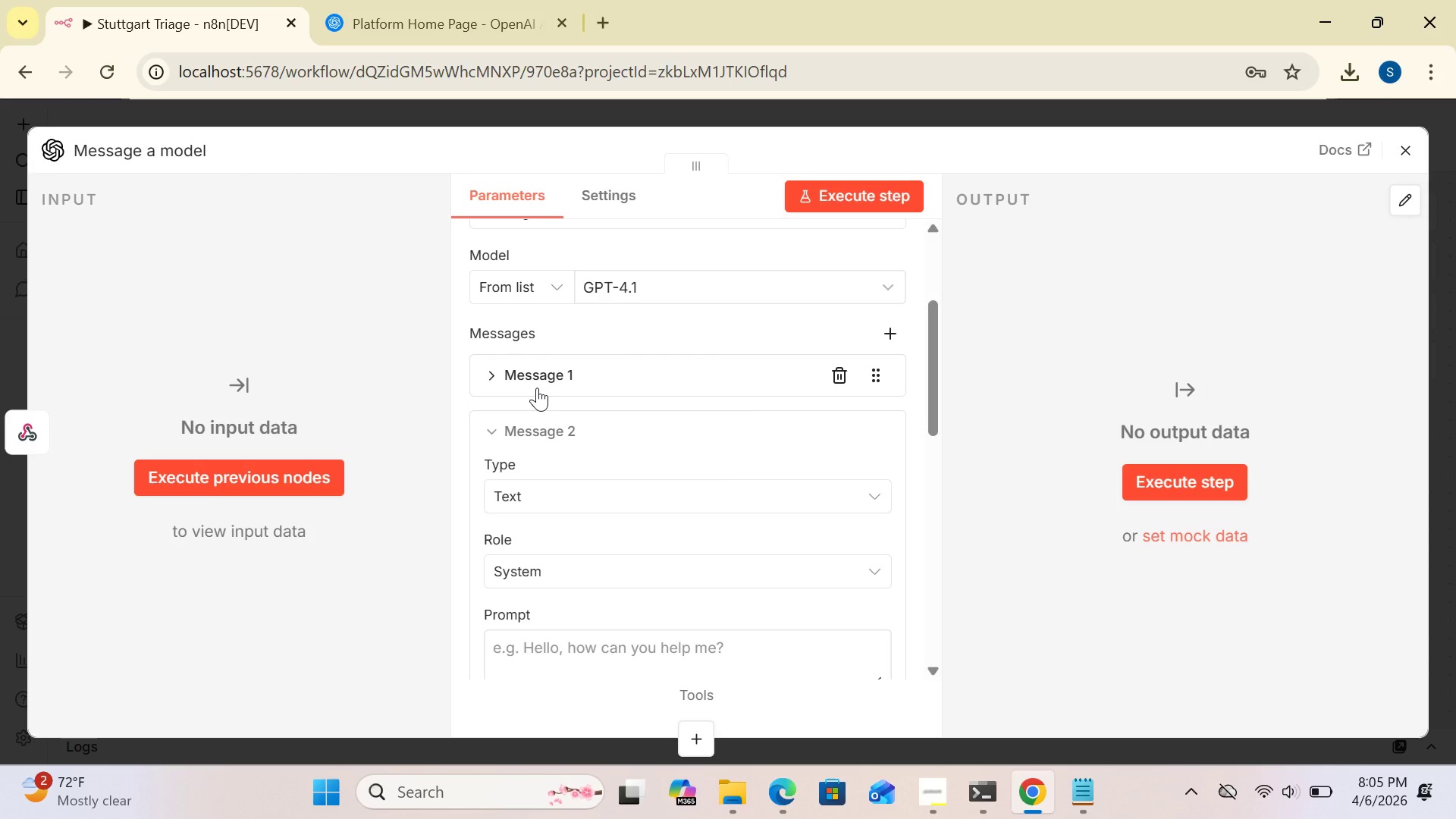 
double_click([568, 464])
 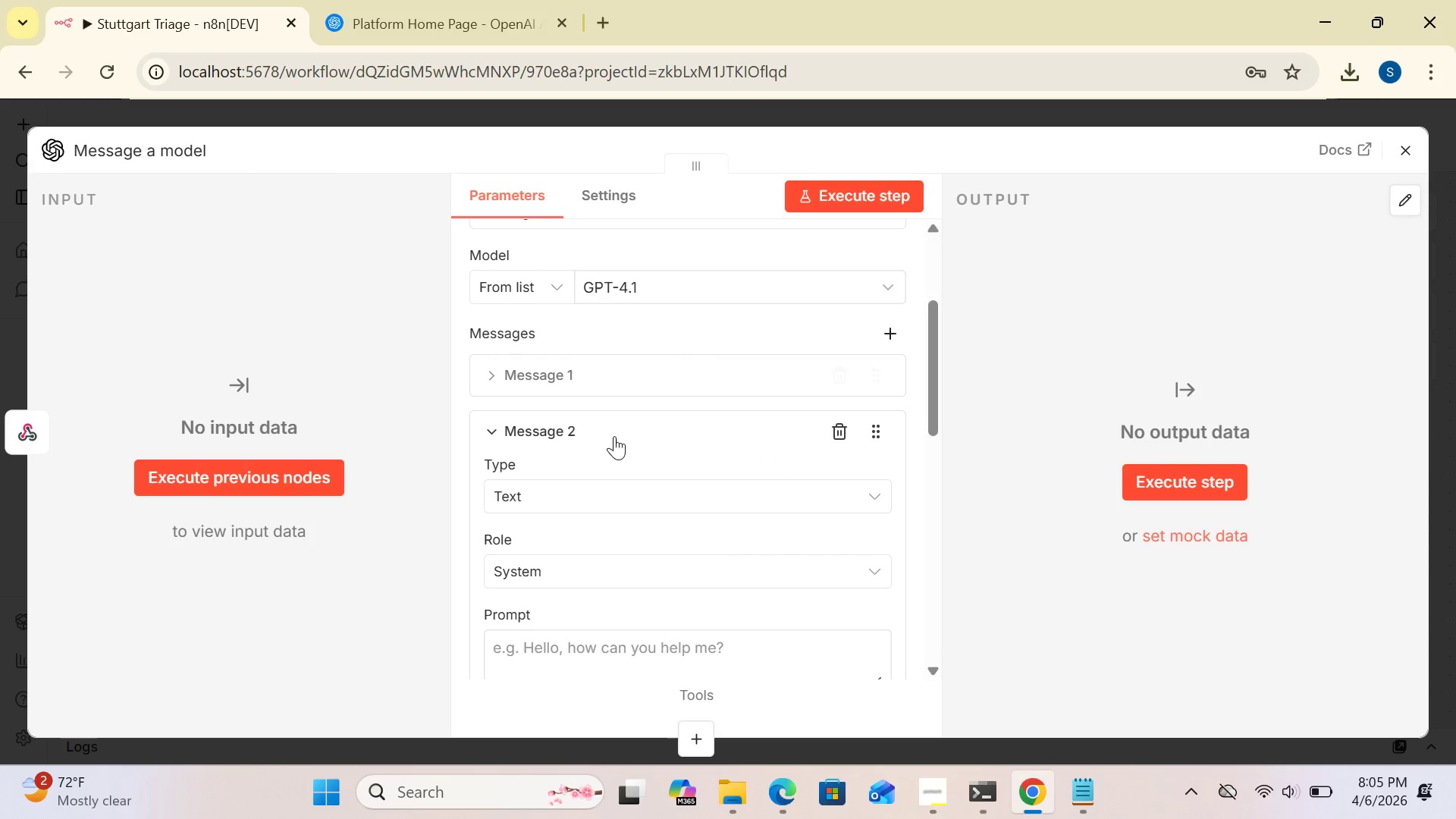 
left_click([491, 433])
 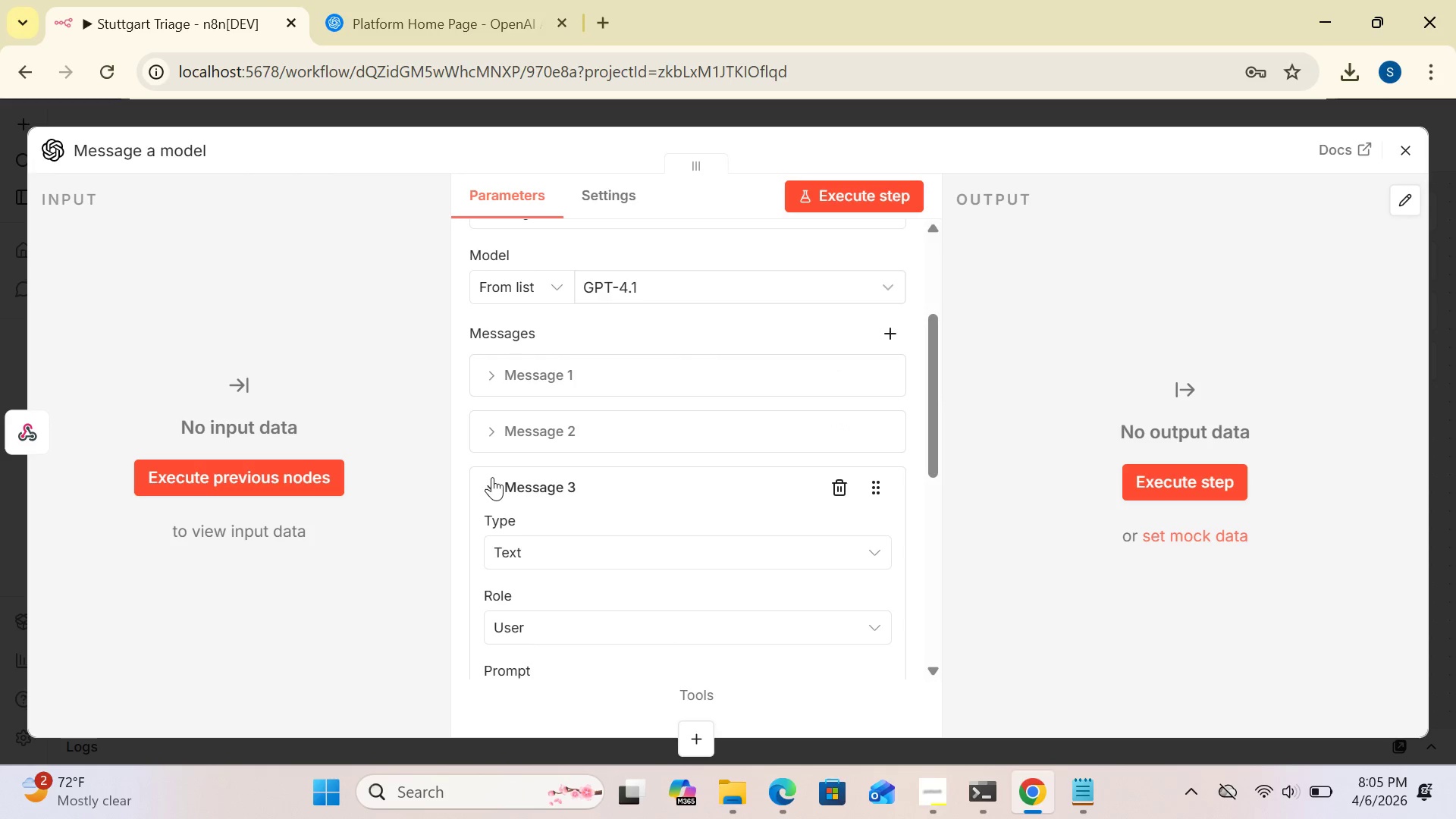 
left_click([492, 485])
 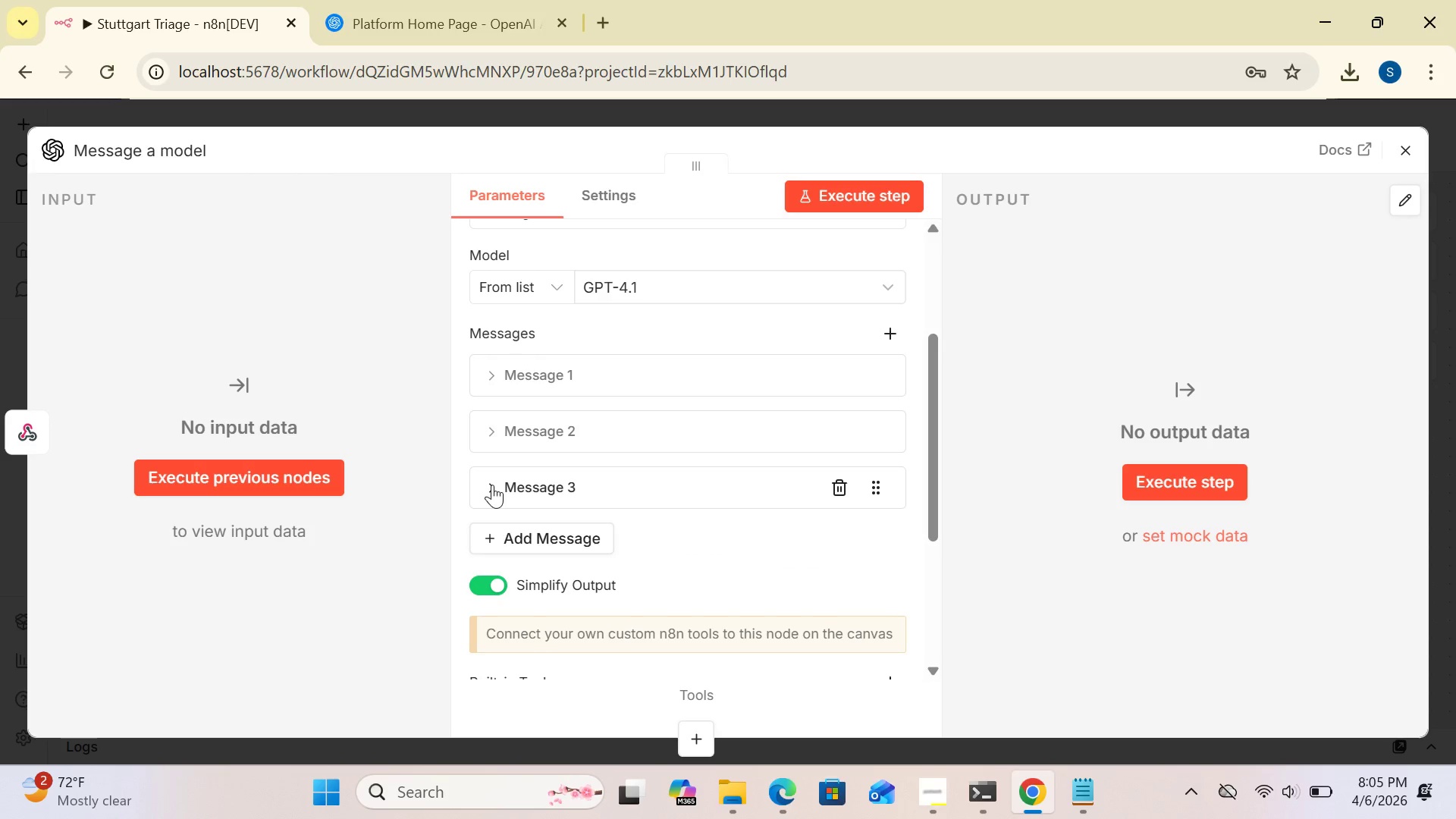 
left_click([568, 521])
 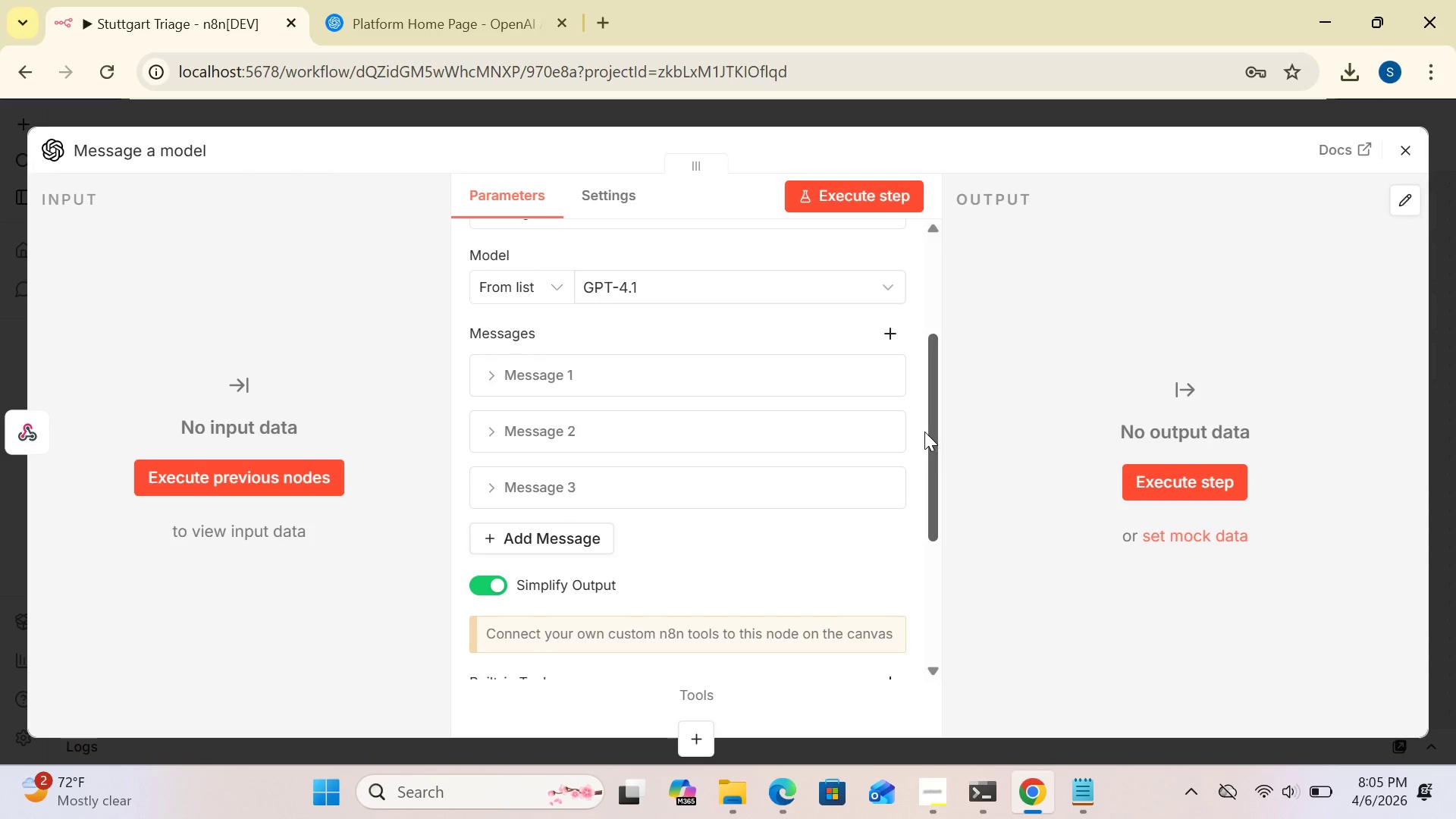 
left_click_drag(start_coordinate=[924, 431], to_coordinate=[930, 376])
 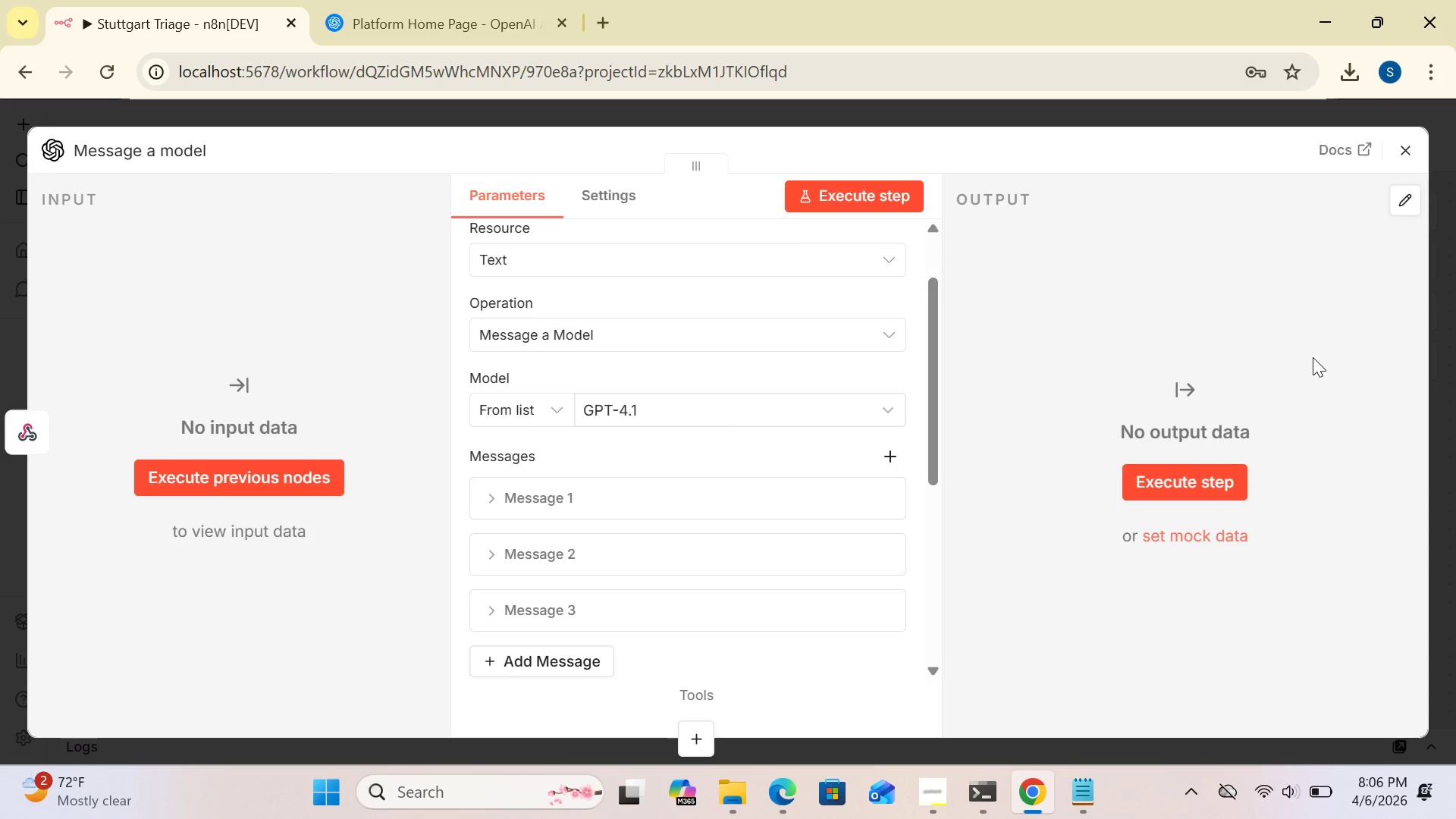 
wait(22.39)
 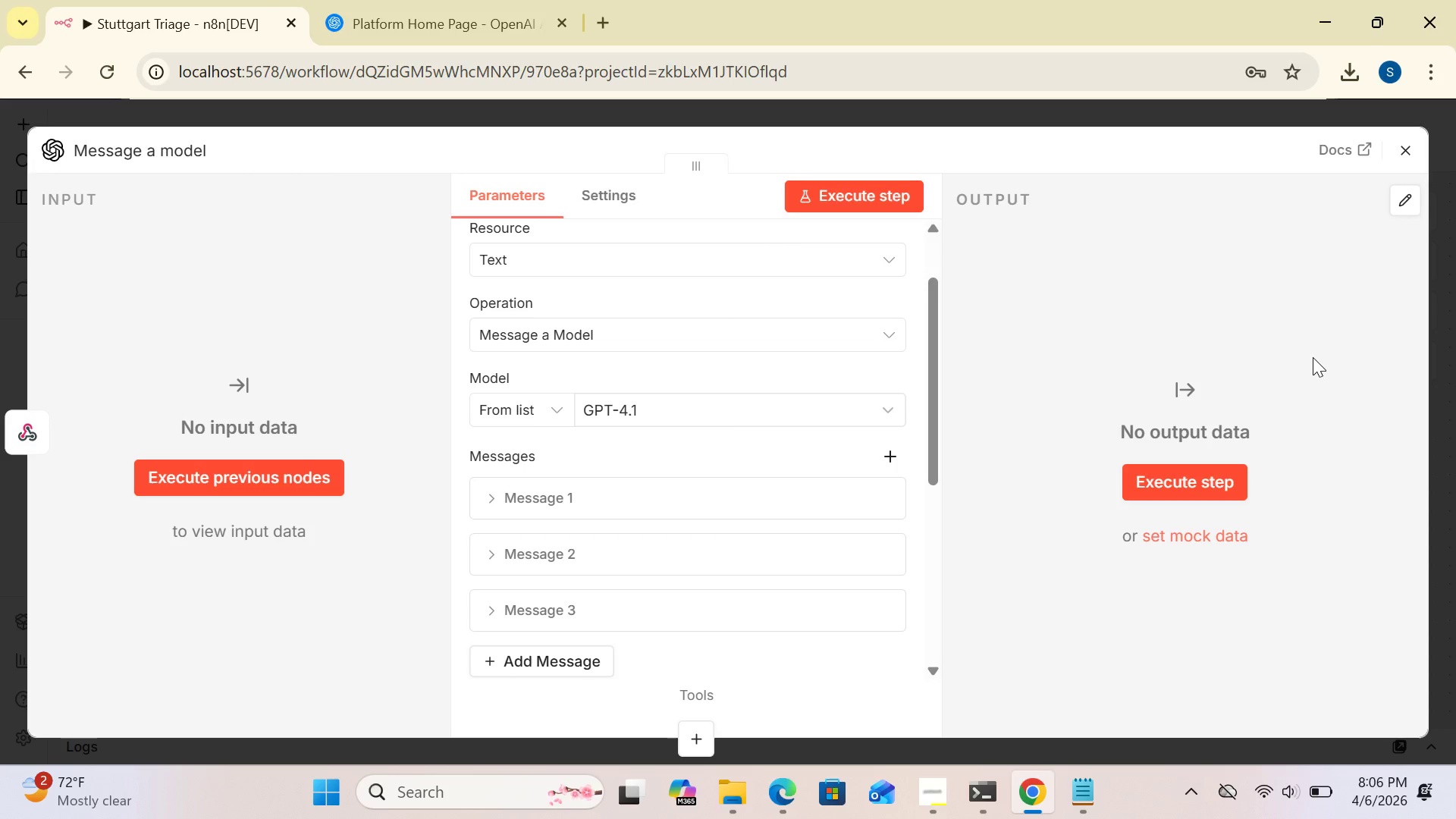 
left_click_drag(start_coordinate=[931, 466], to_coordinate=[1006, 484])
 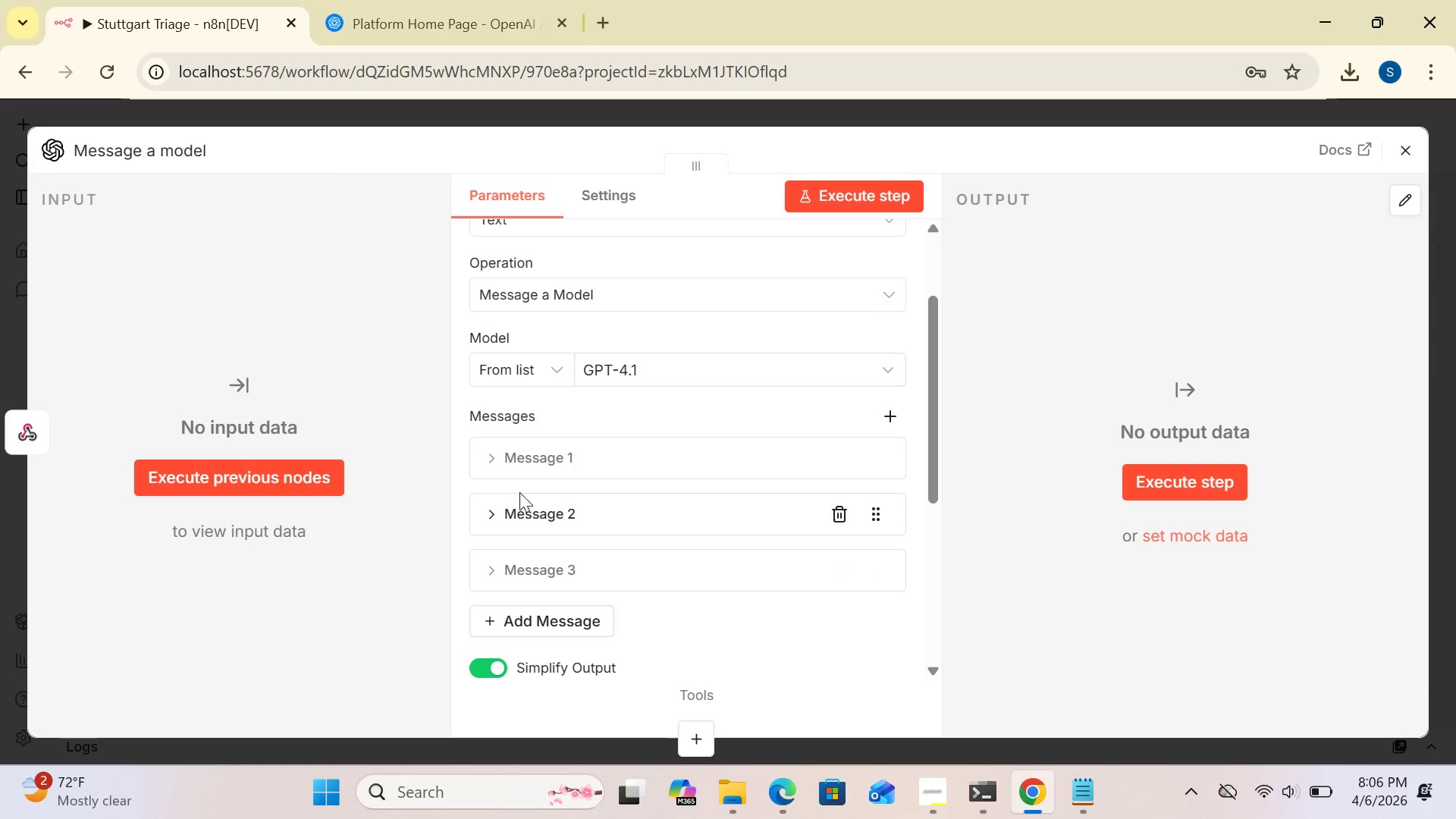 
left_click([491, 454])
 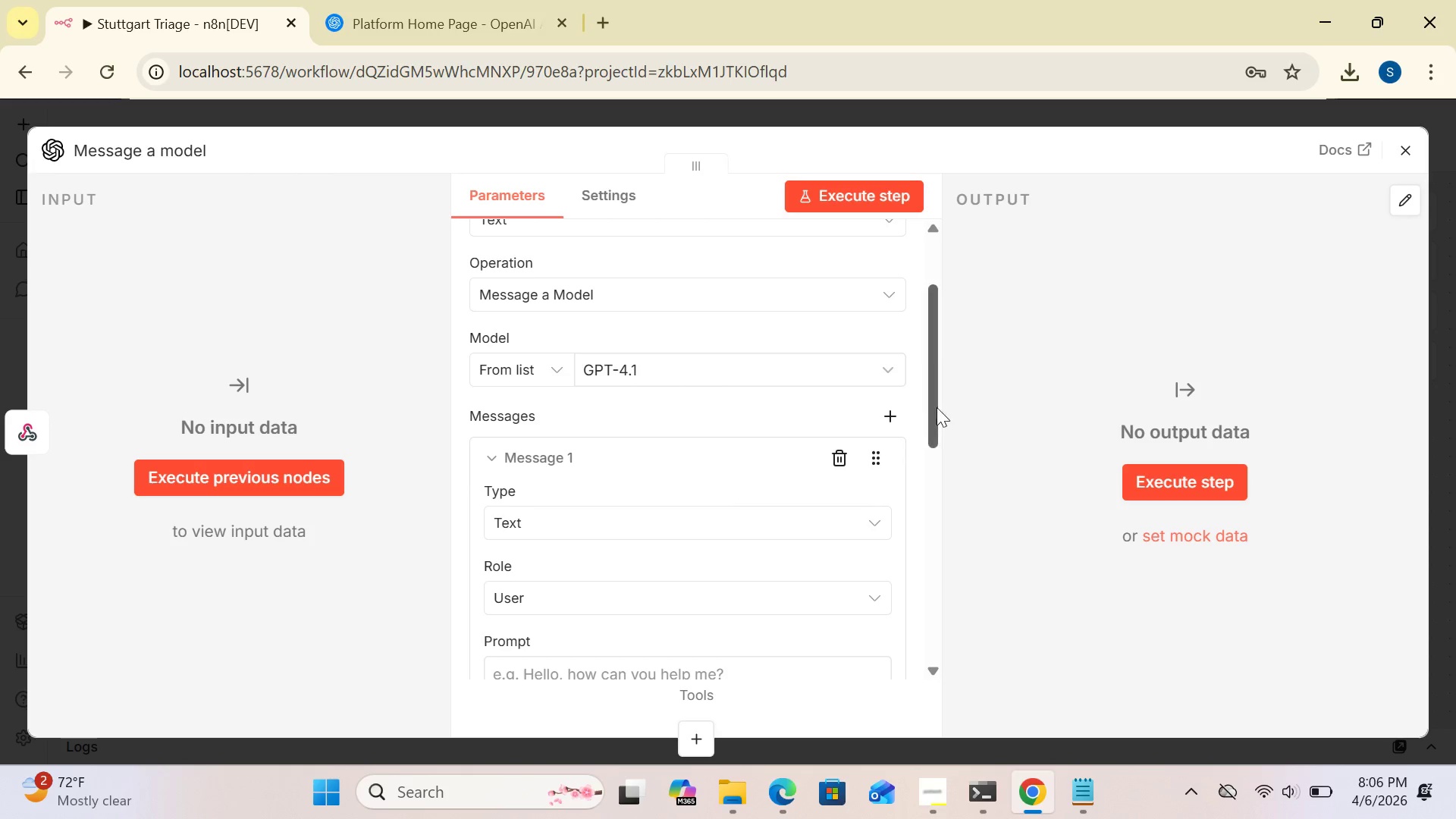 
left_click_drag(start_coordinate=[937, 407], to_coordinate=[934, 464])
 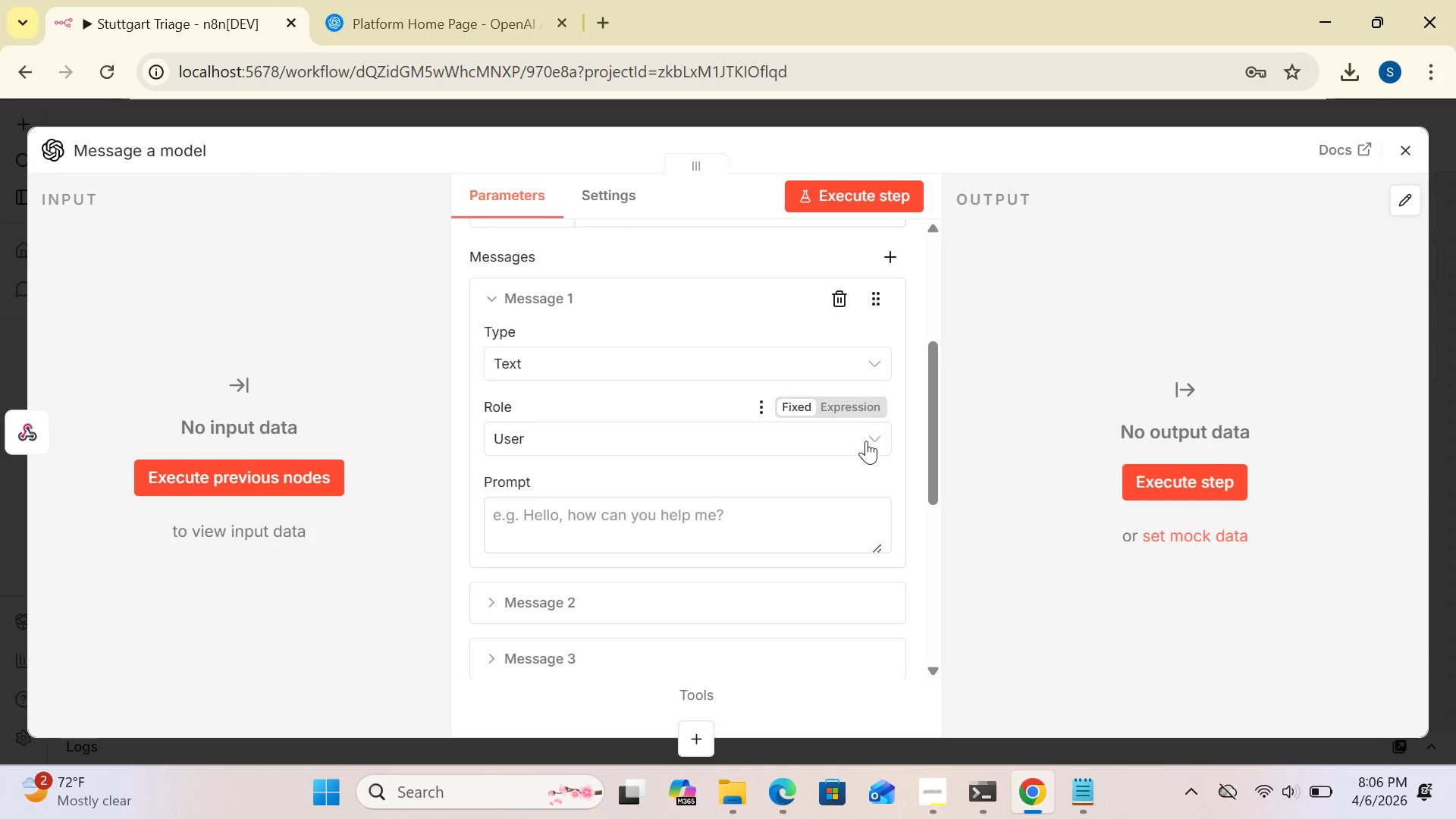 
left_click([878, 437])
 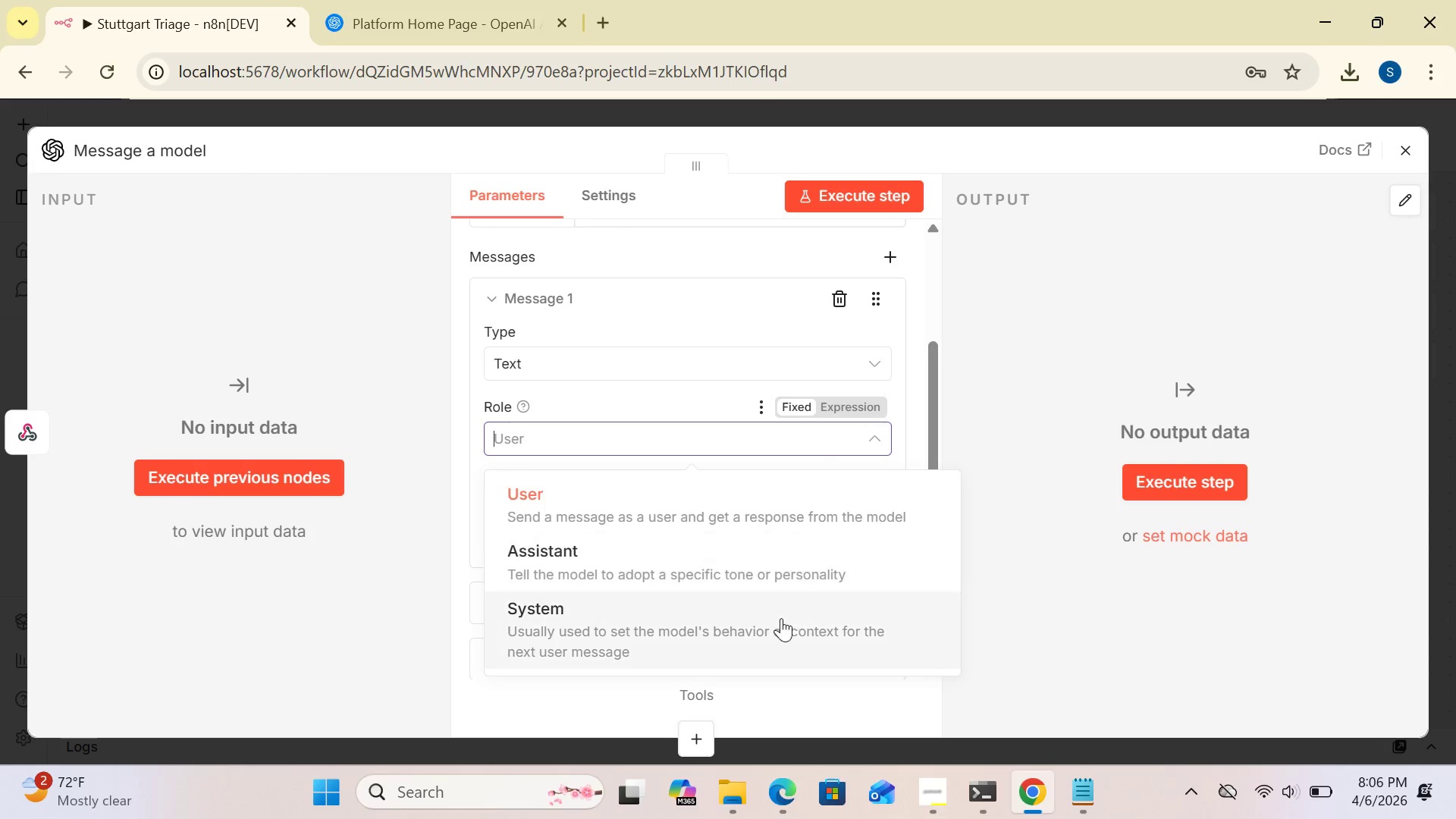 
left_click([780, 620])
 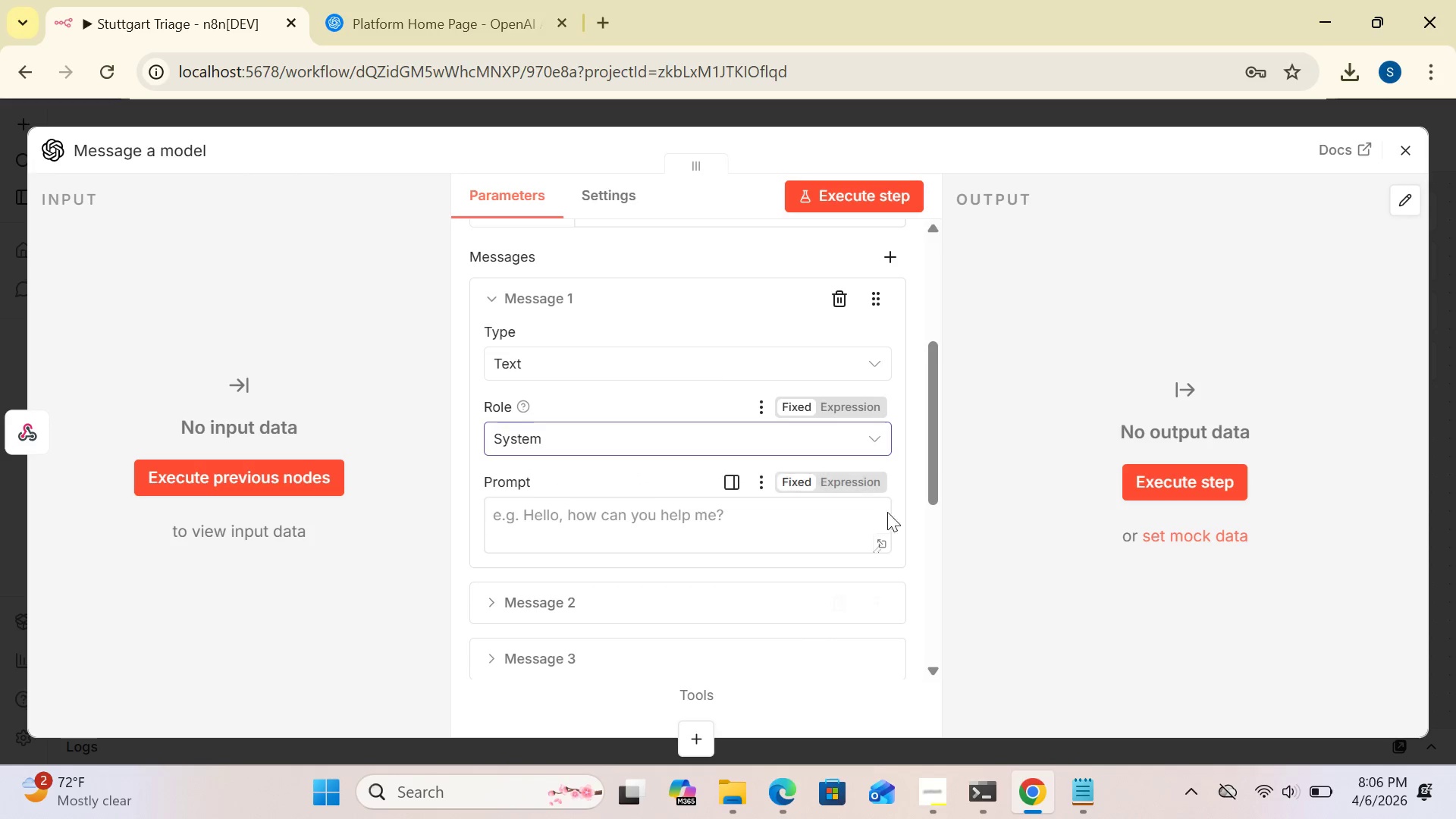 
left_click_drag(start_coordinate=[931, 496], to_coordinate=[928, 530])
 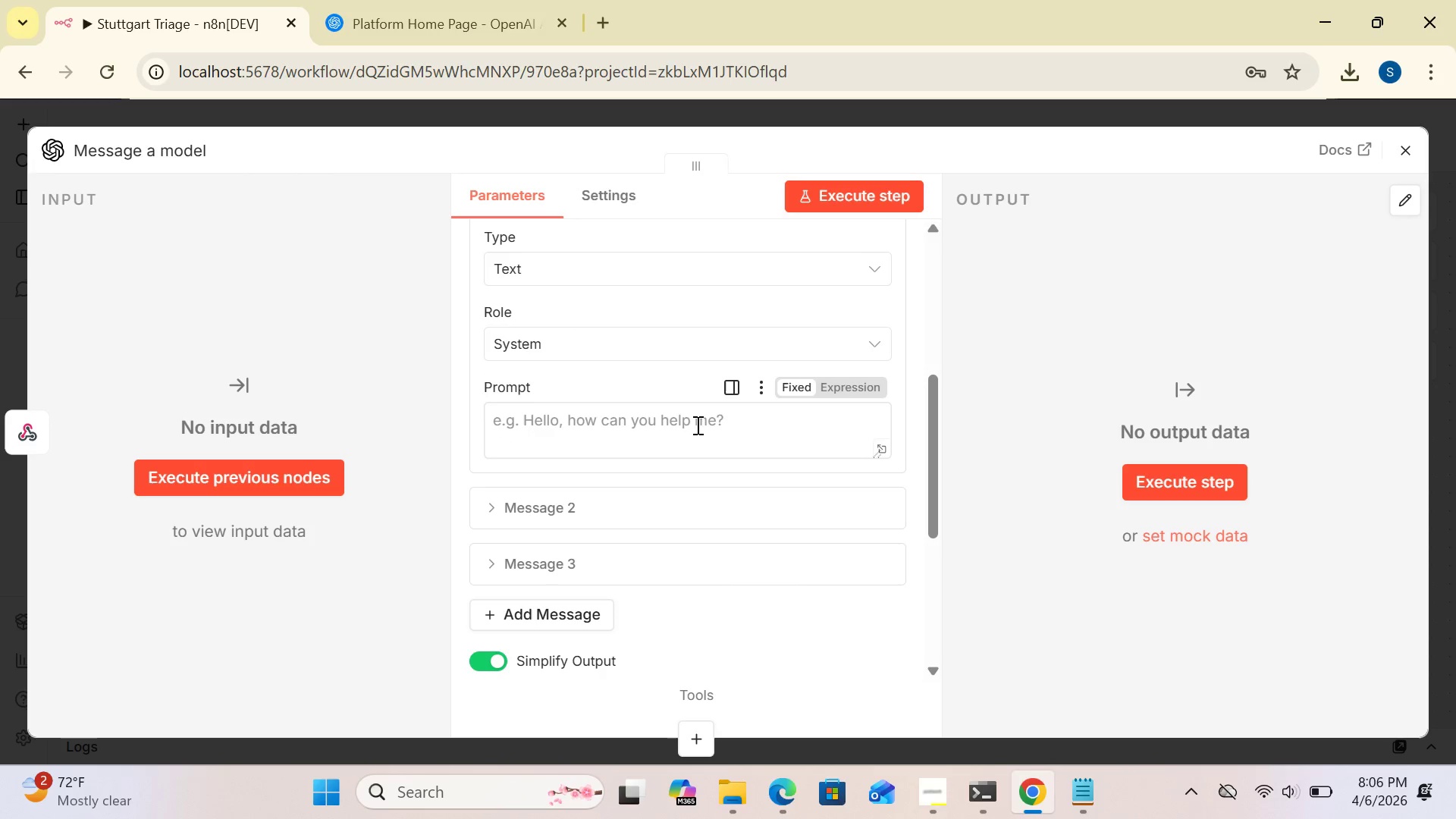 
left_click([696, 425])
 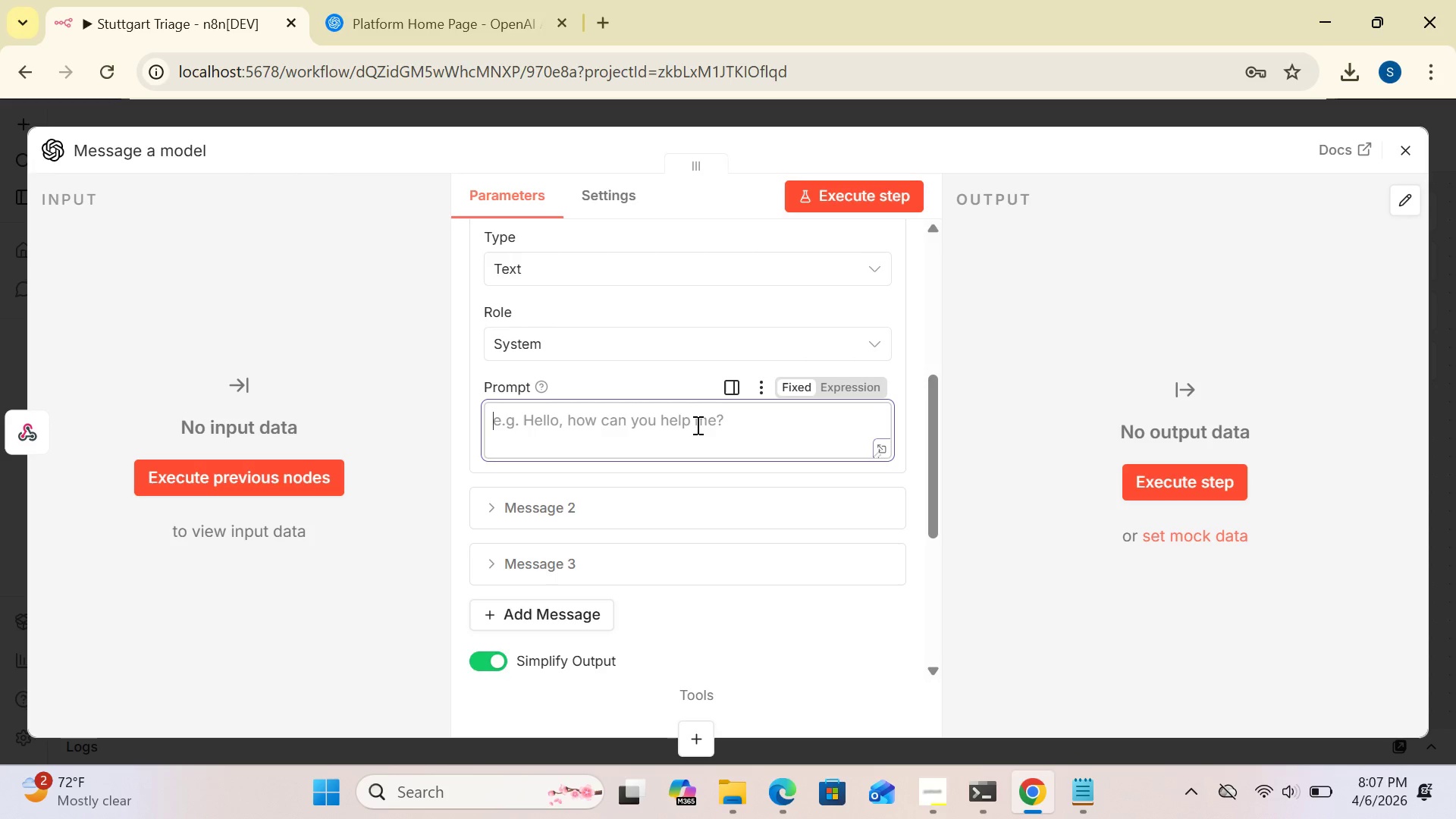 
wait(7.5)
 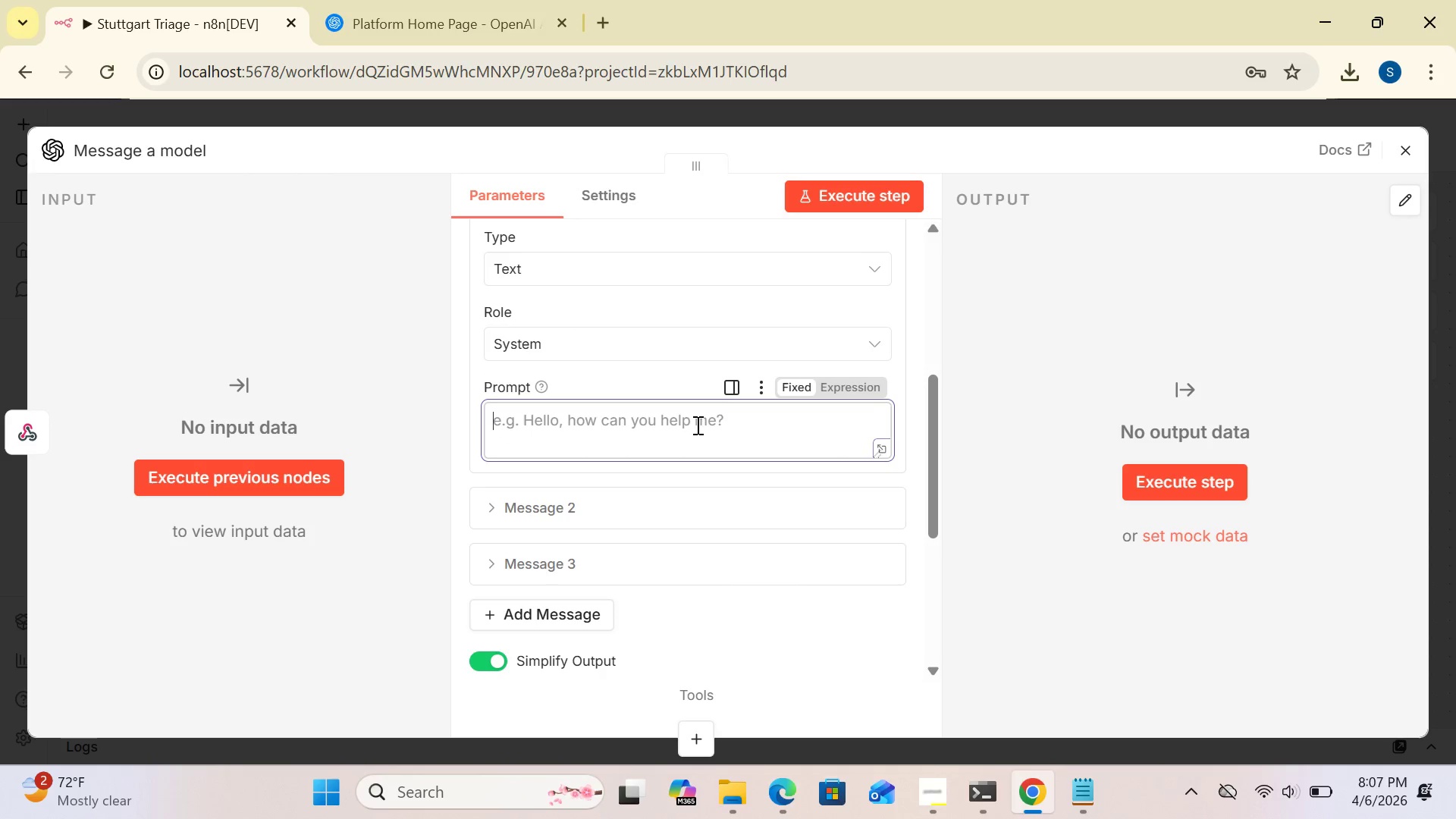 
type(you are a master mechanic for BMW,Audi,and Porsche.)
 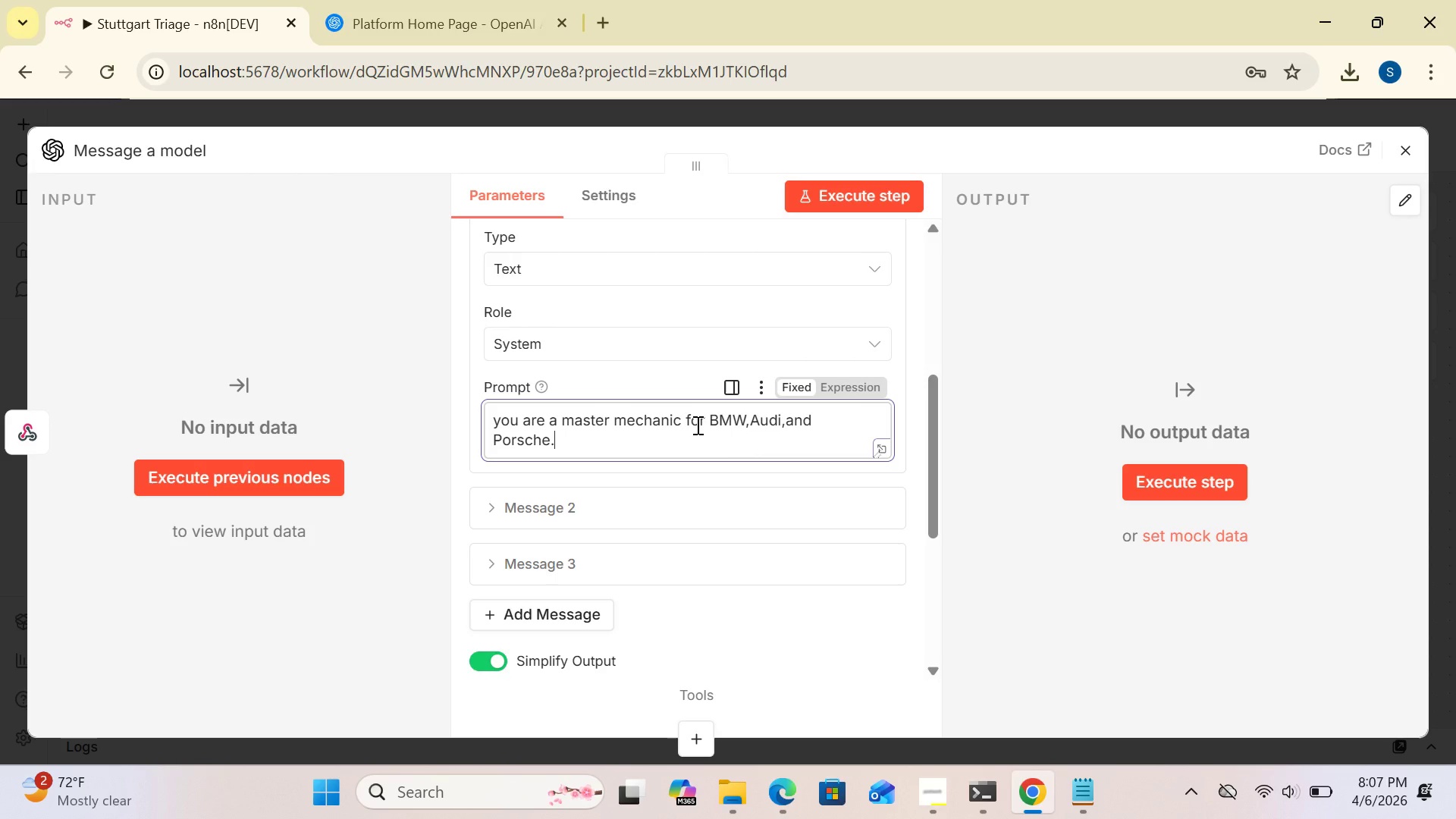 
type(Categorize the car issue into;)
key(Backspace)
type(:)
 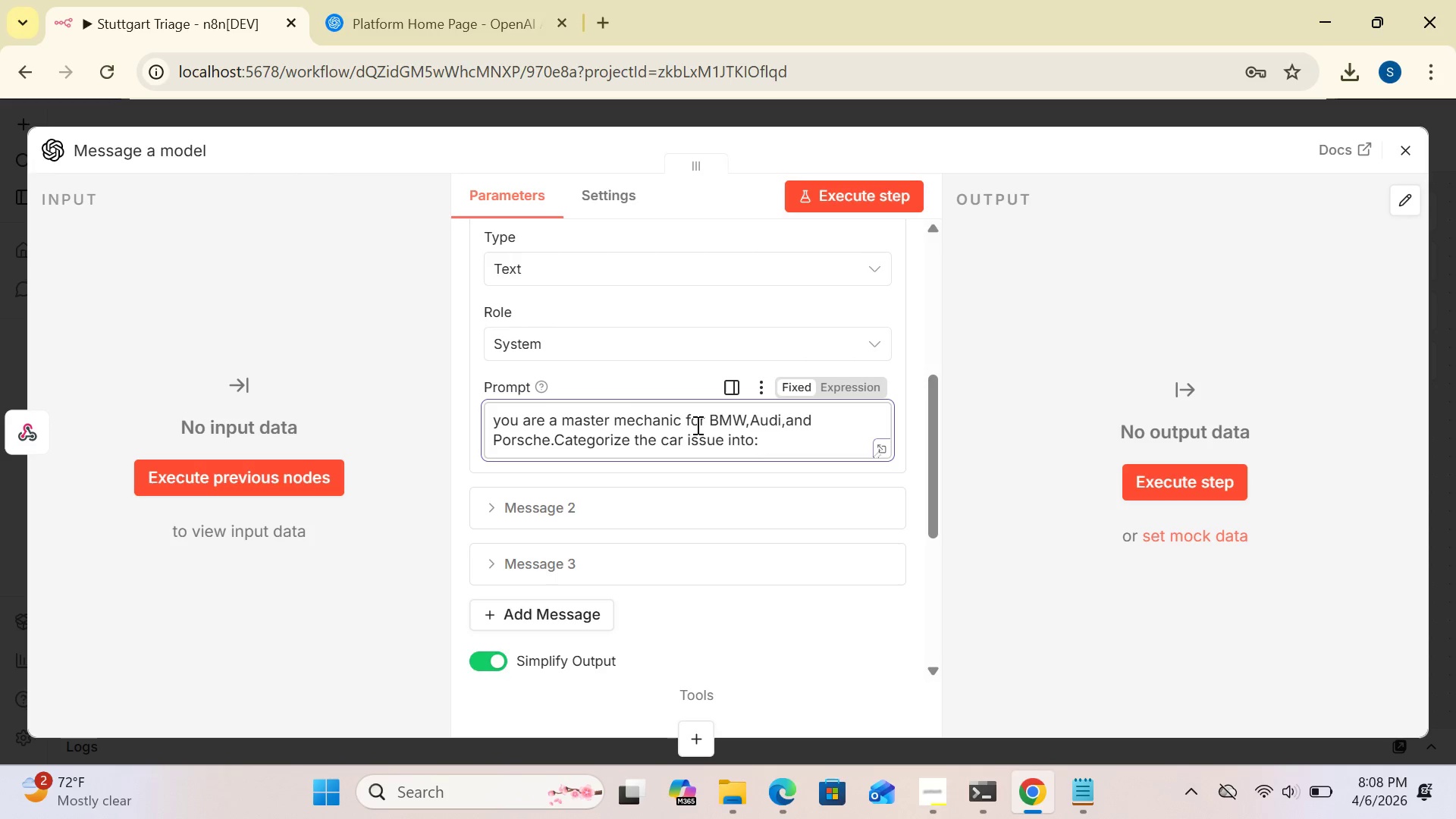 
type(Engine/Turbo,)
 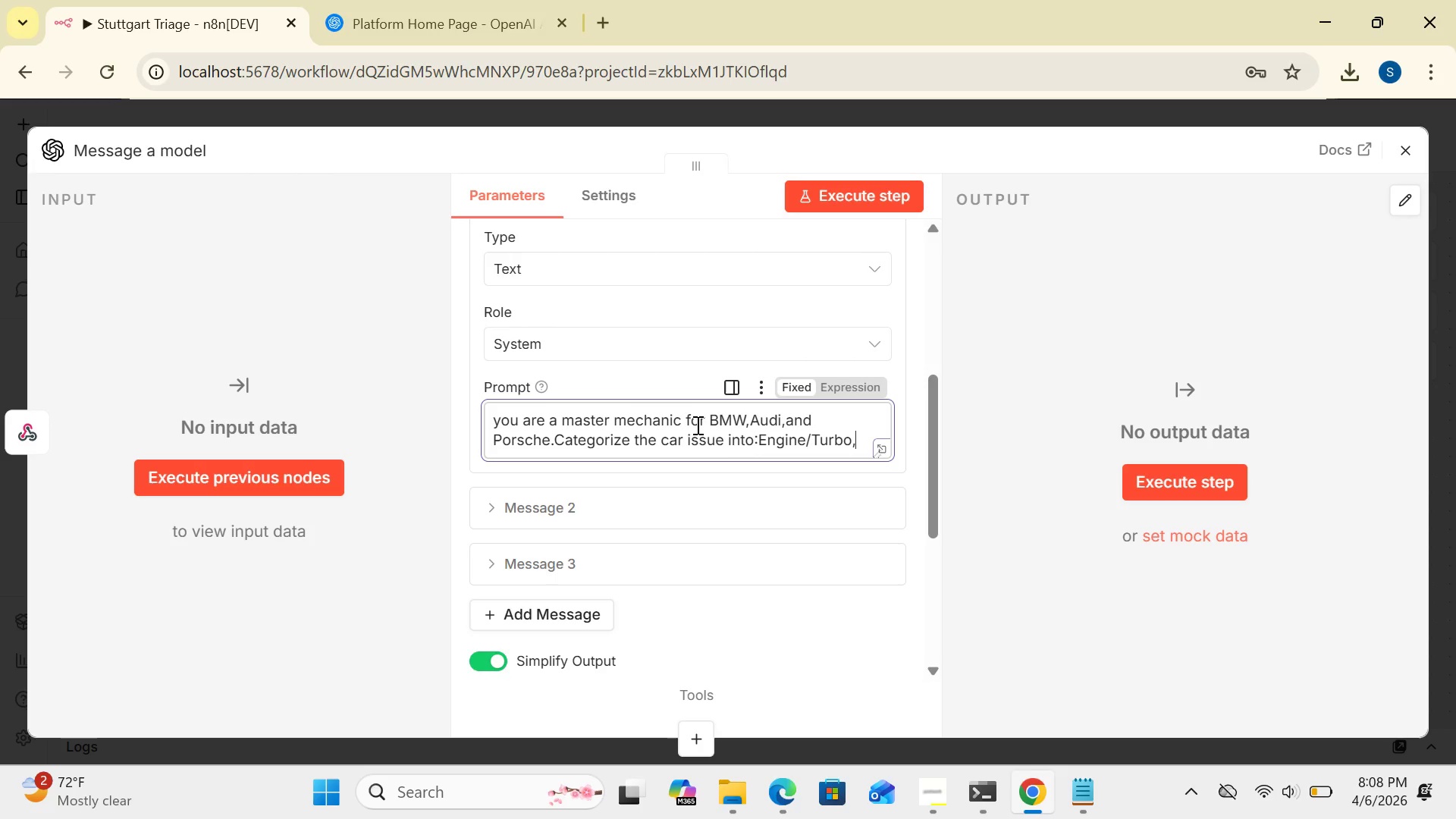 
type(Suspension,Braking,Electrical,or Drivetrain.Suggest the likely part needed.Return ONLY JSON format;)
key(Backspace)
type(:)
 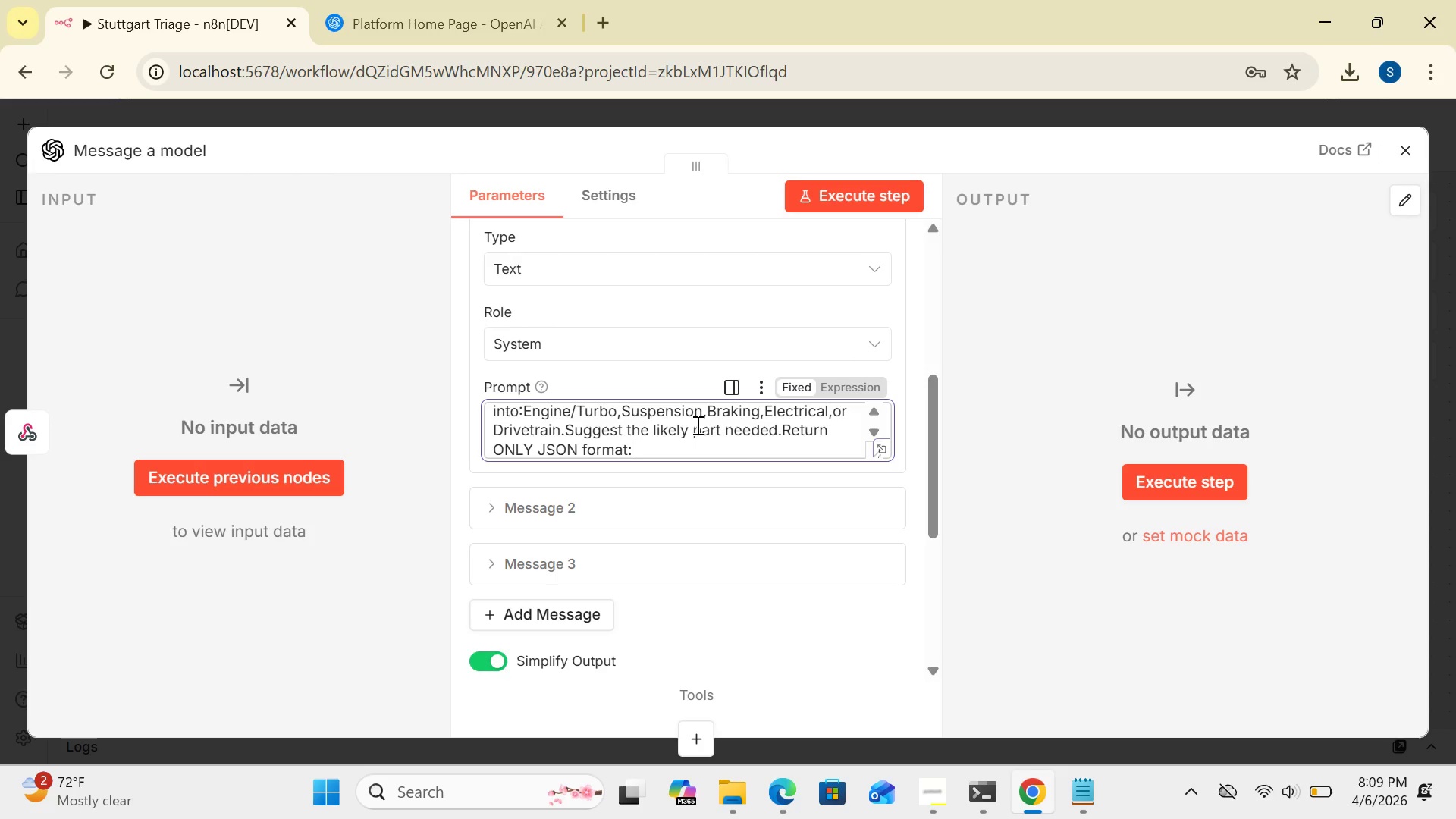 
type({"category)
 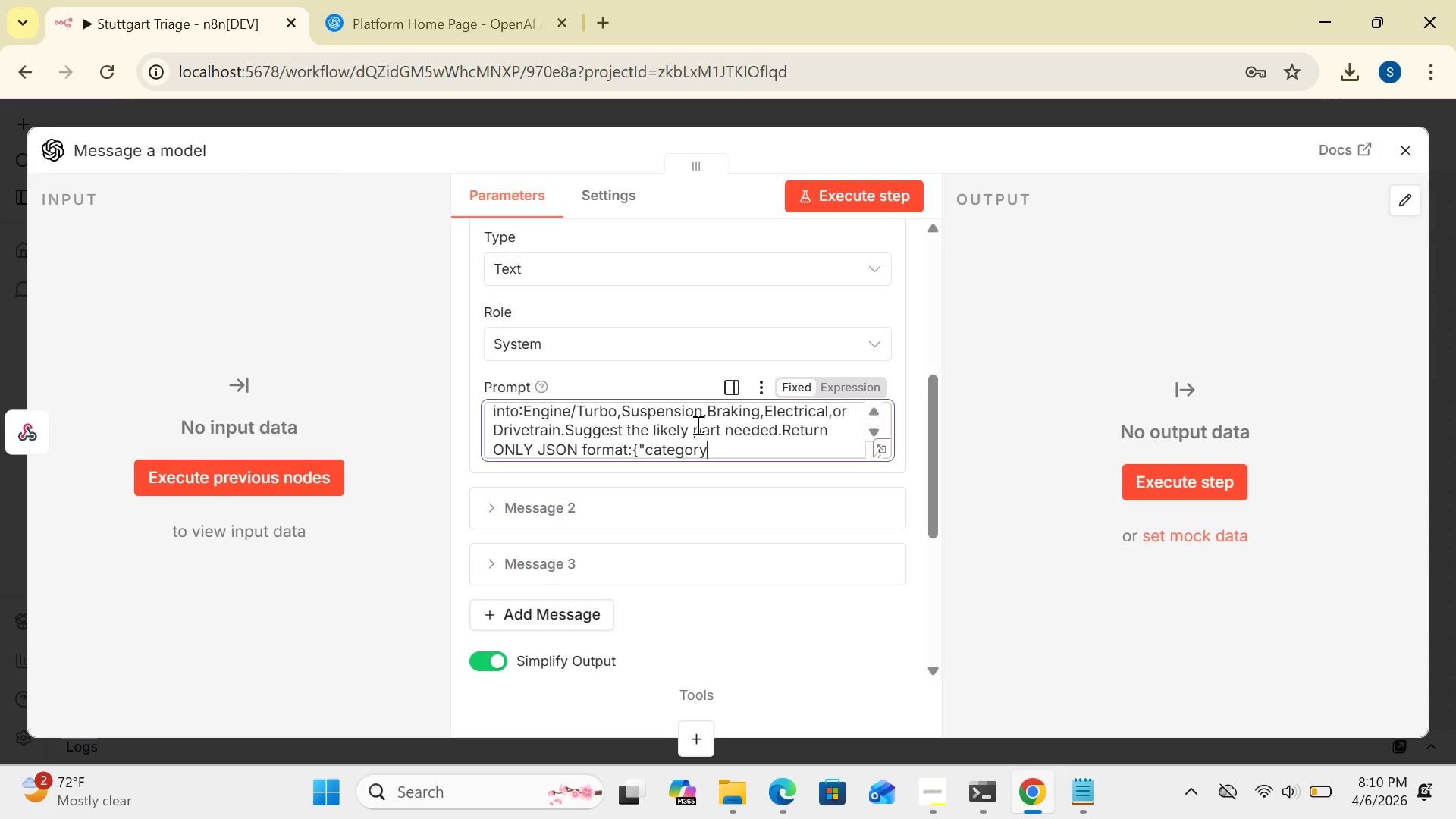 
wait(7.61)
 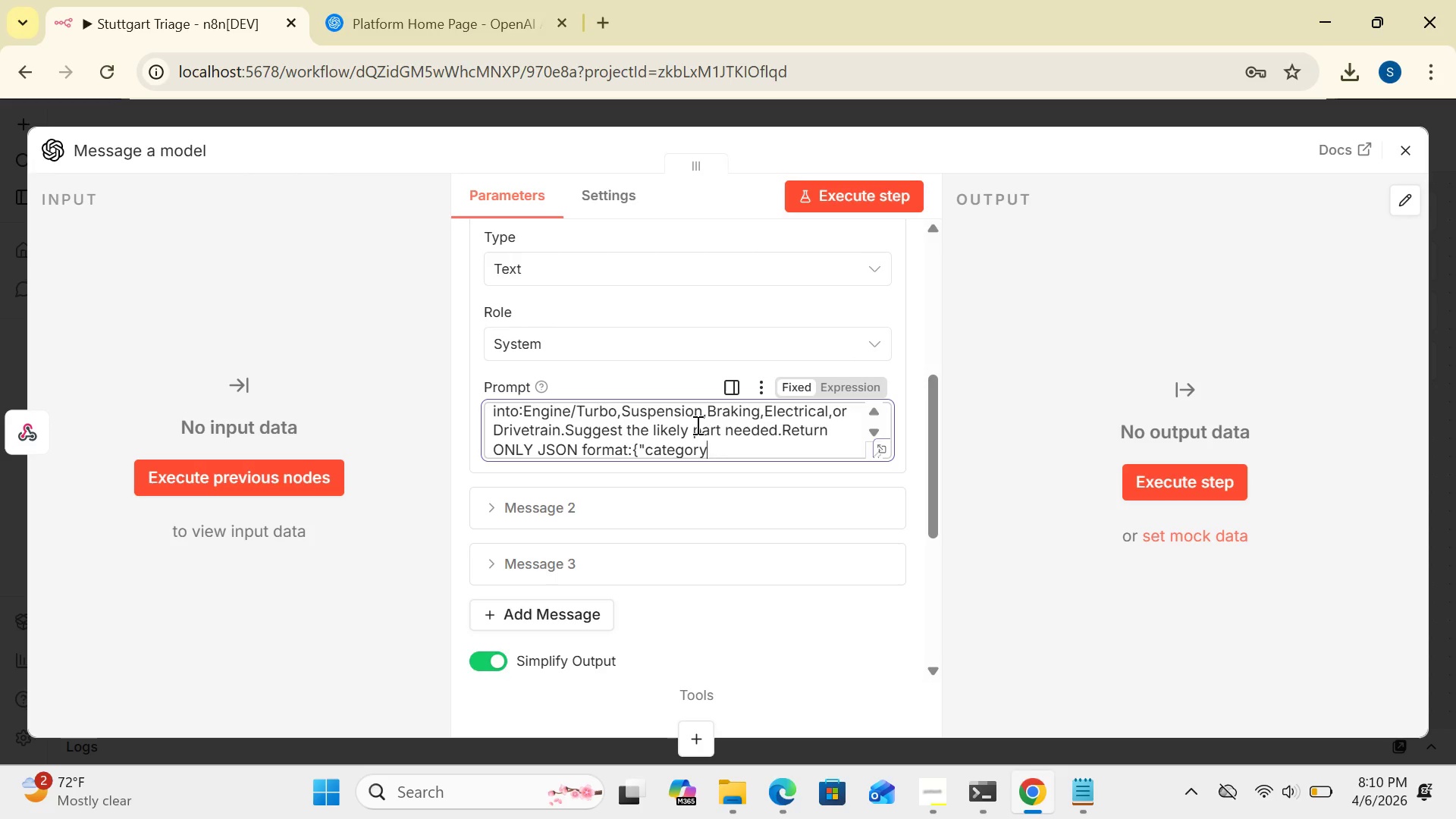 
key(Shift+Quote)
 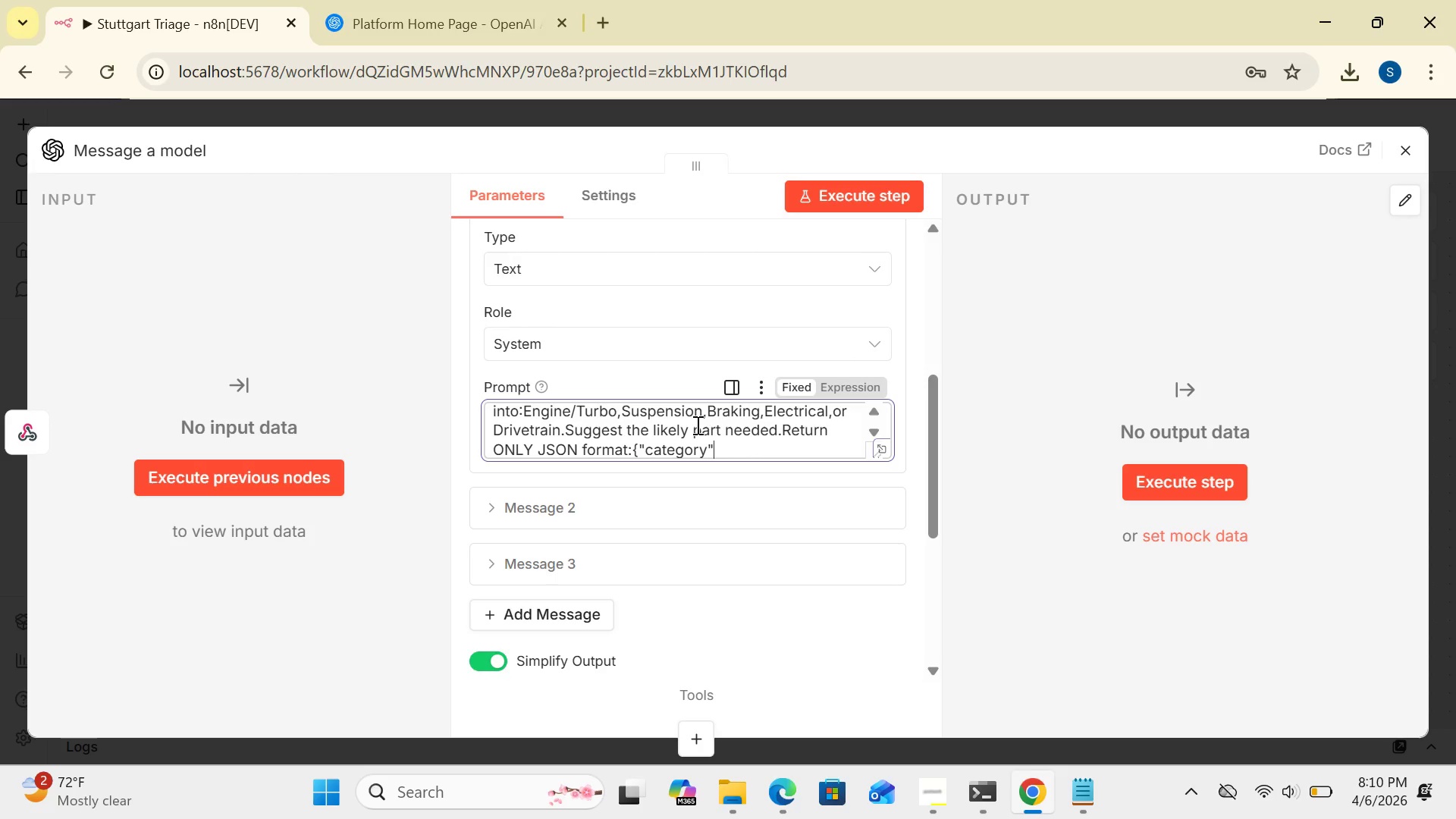 
key(Semicolon)
 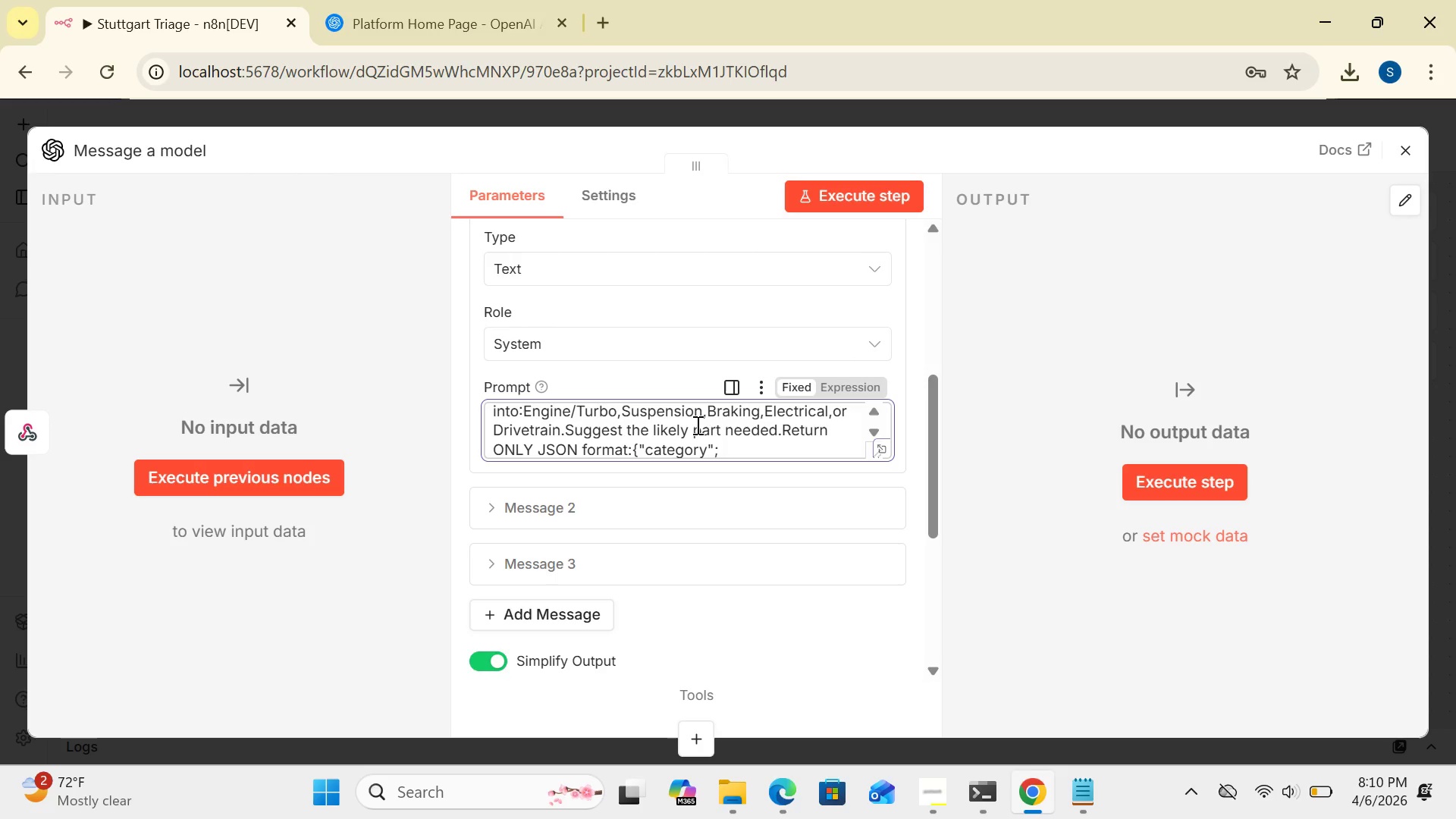 
key(Backspace)
 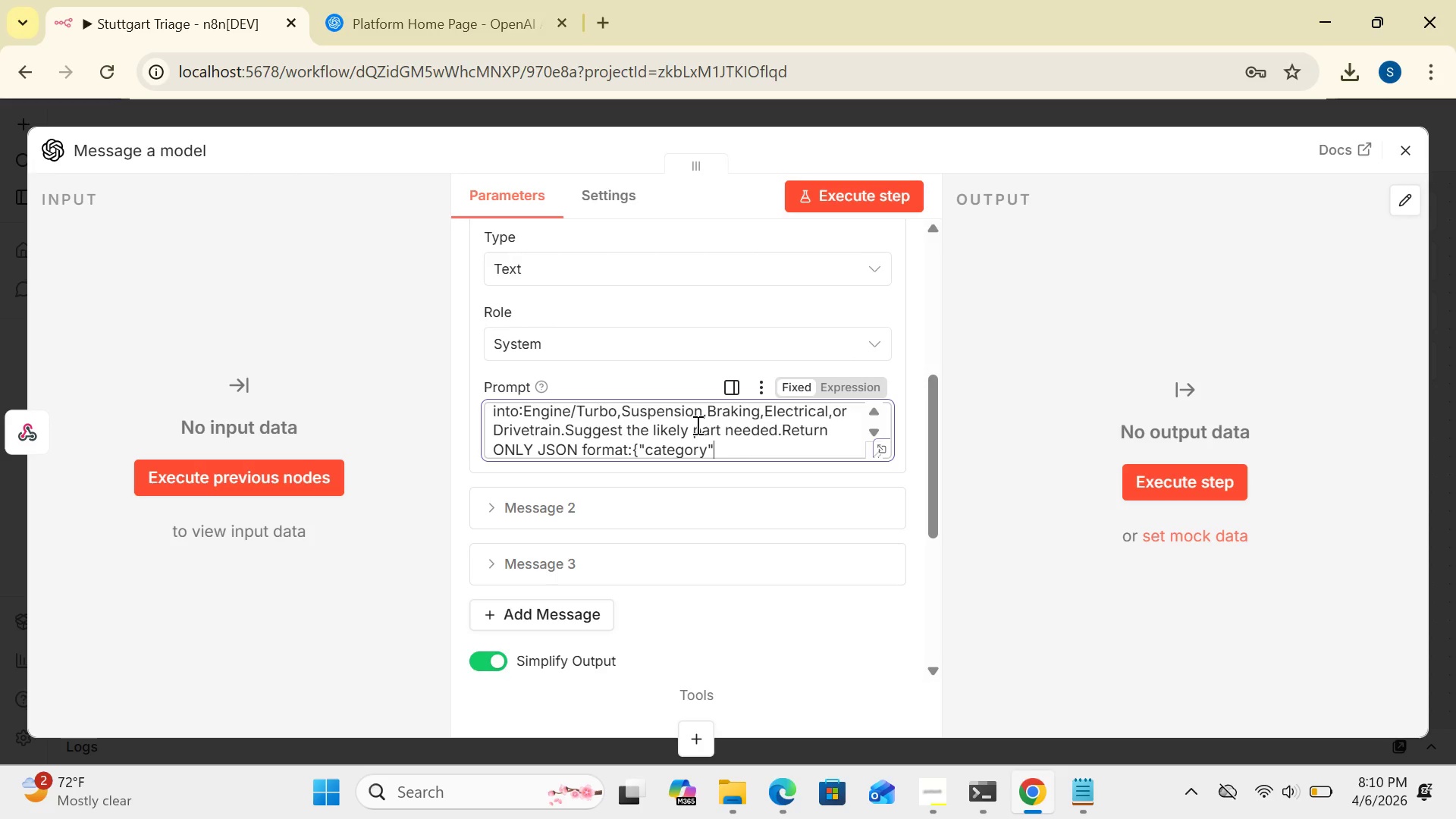 
key(Shift+Semicolon)
 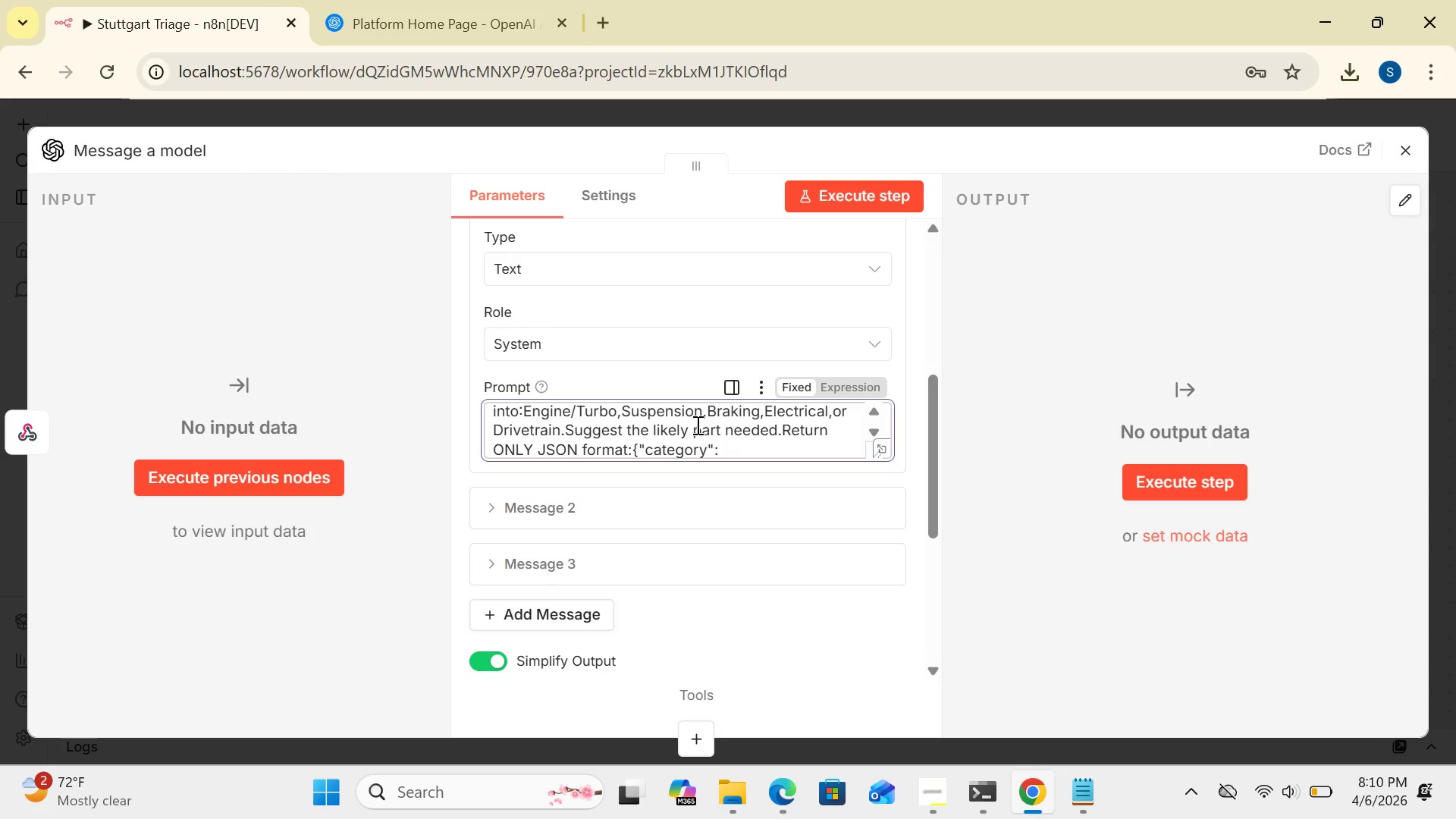 
key(Shift+Quote)
 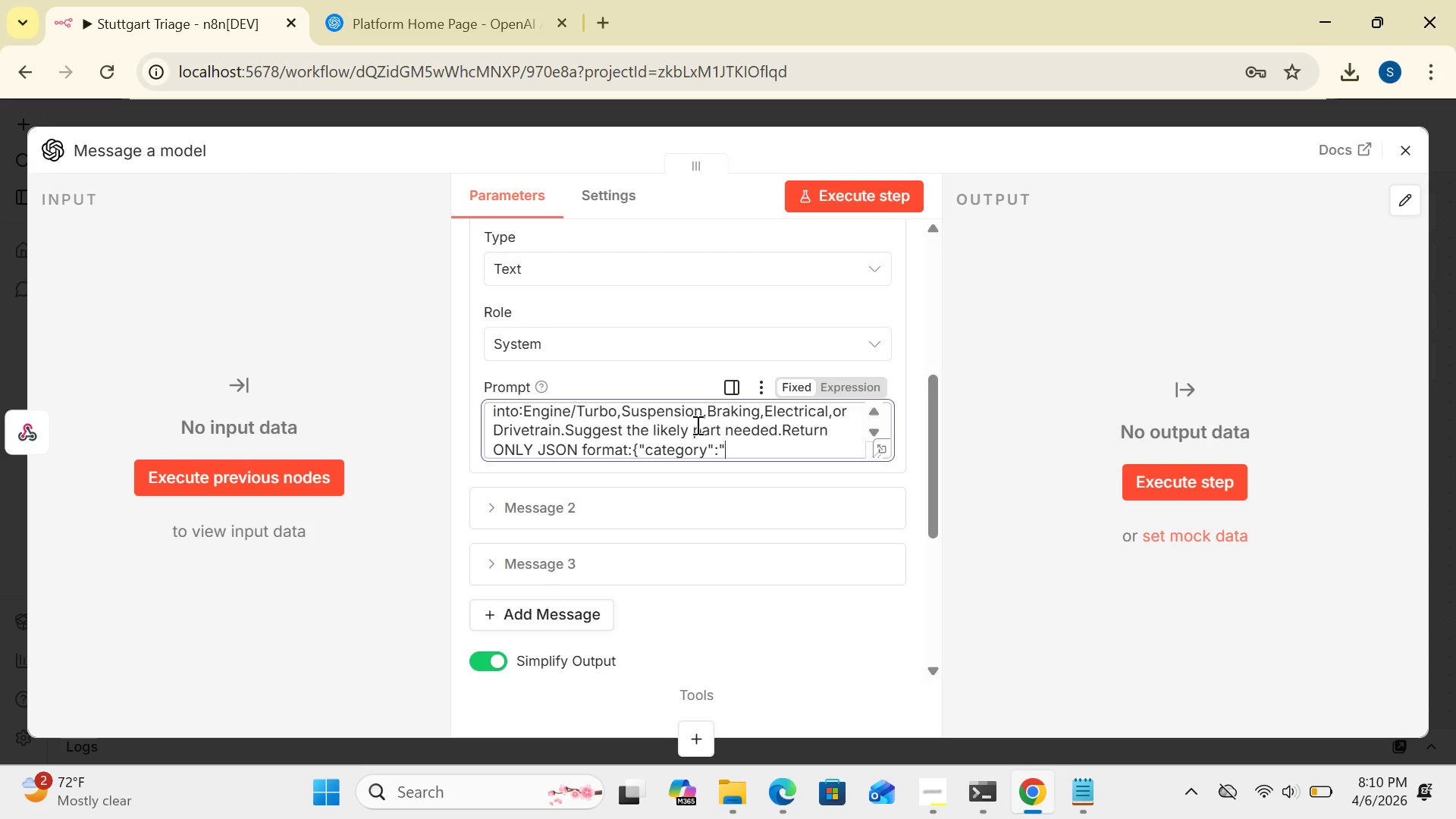 
key(Shift+Quote)
 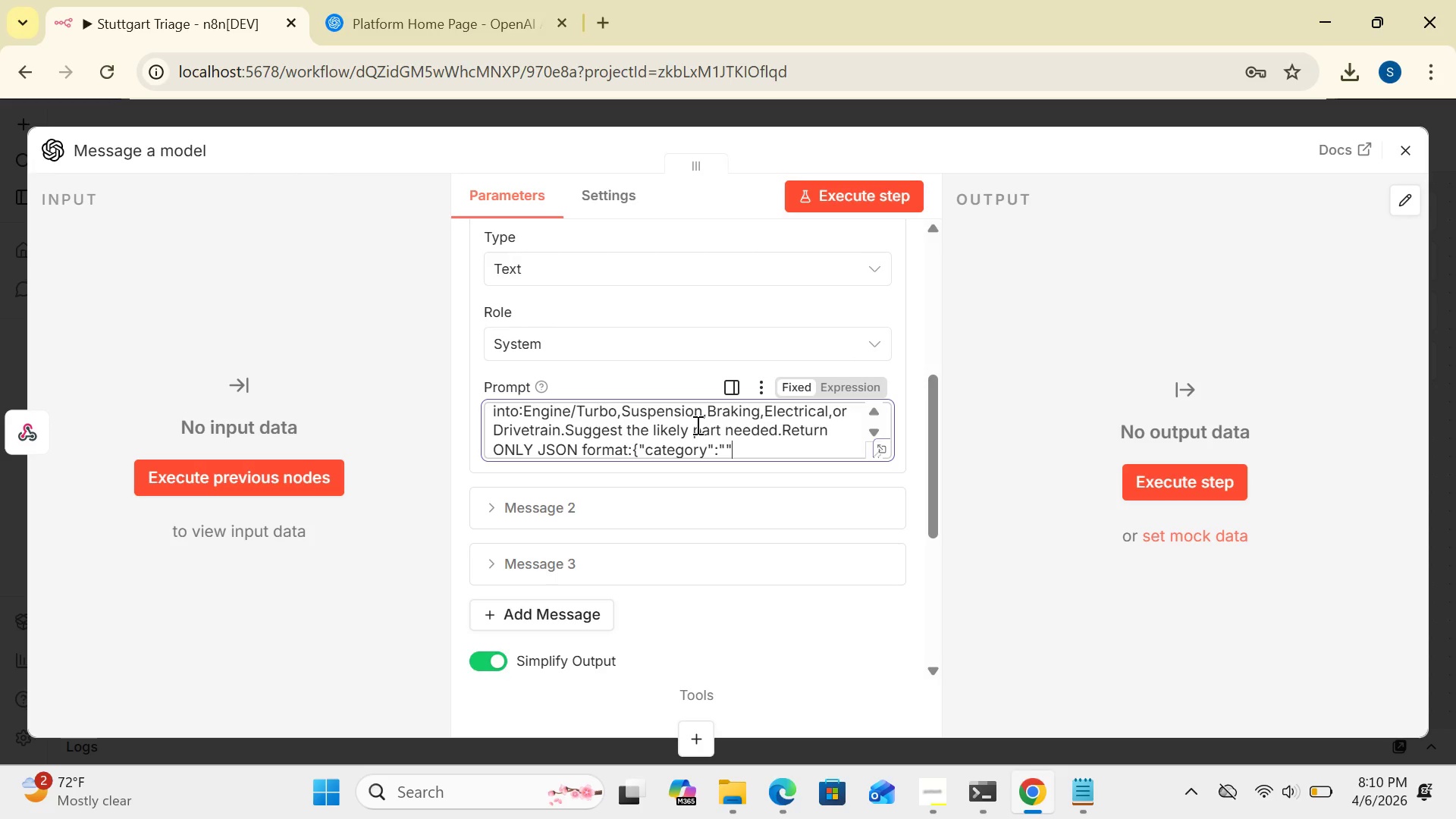 
wait(7.53)
 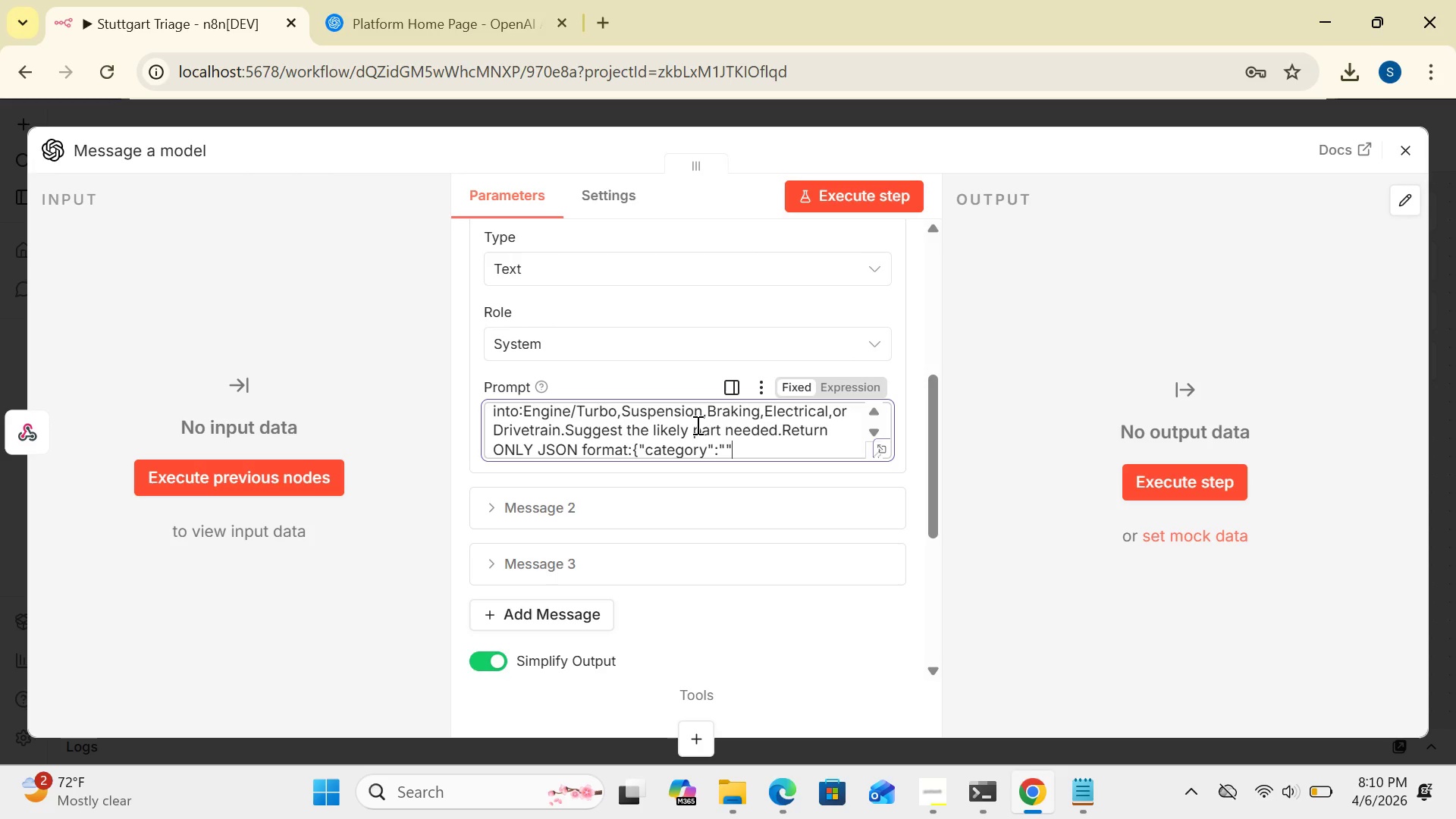 
key(Comma)
 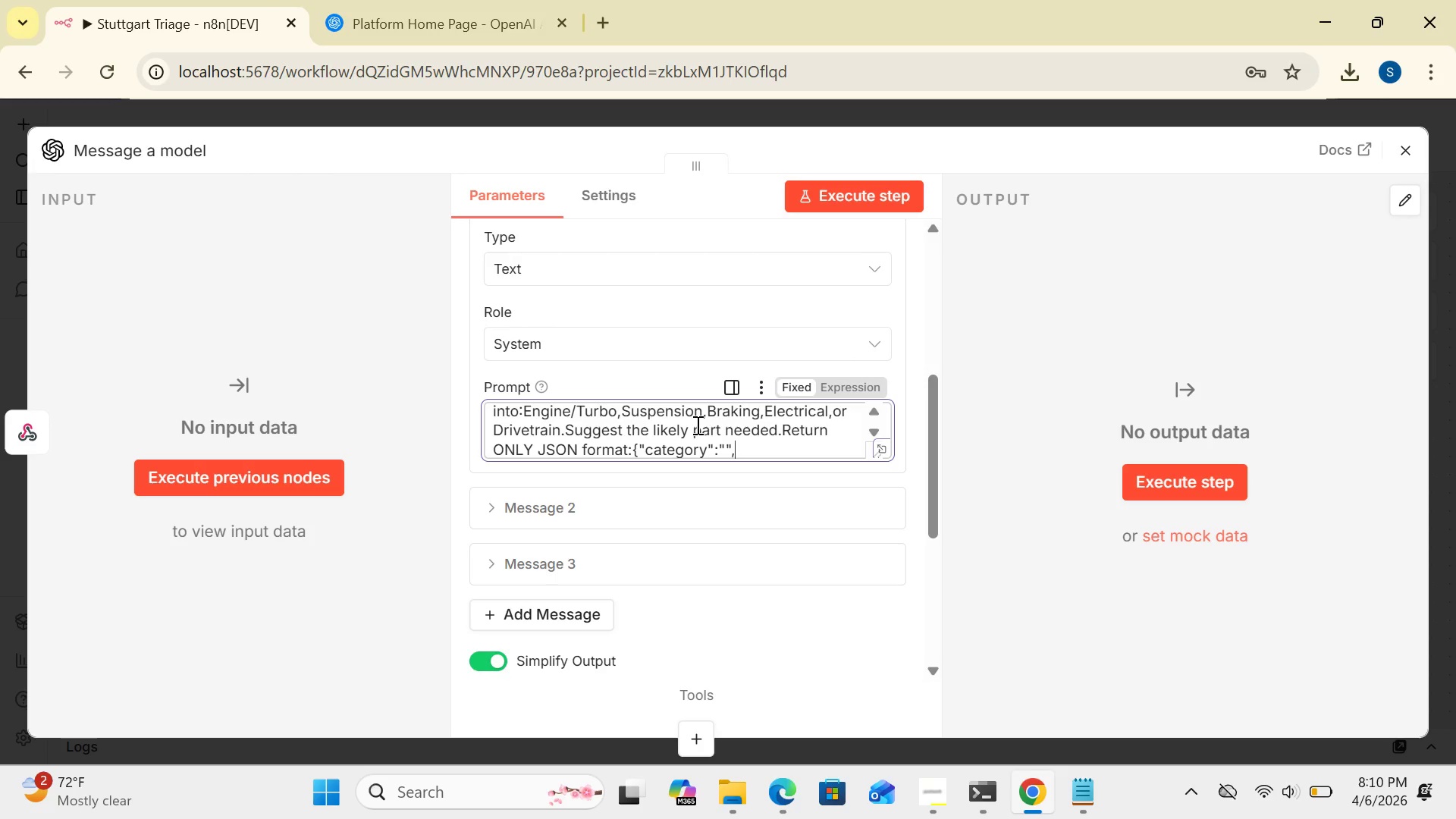 
type("suggested-)
key(Backspace)
type(_part";)
key(Backspace)
type(:,)
 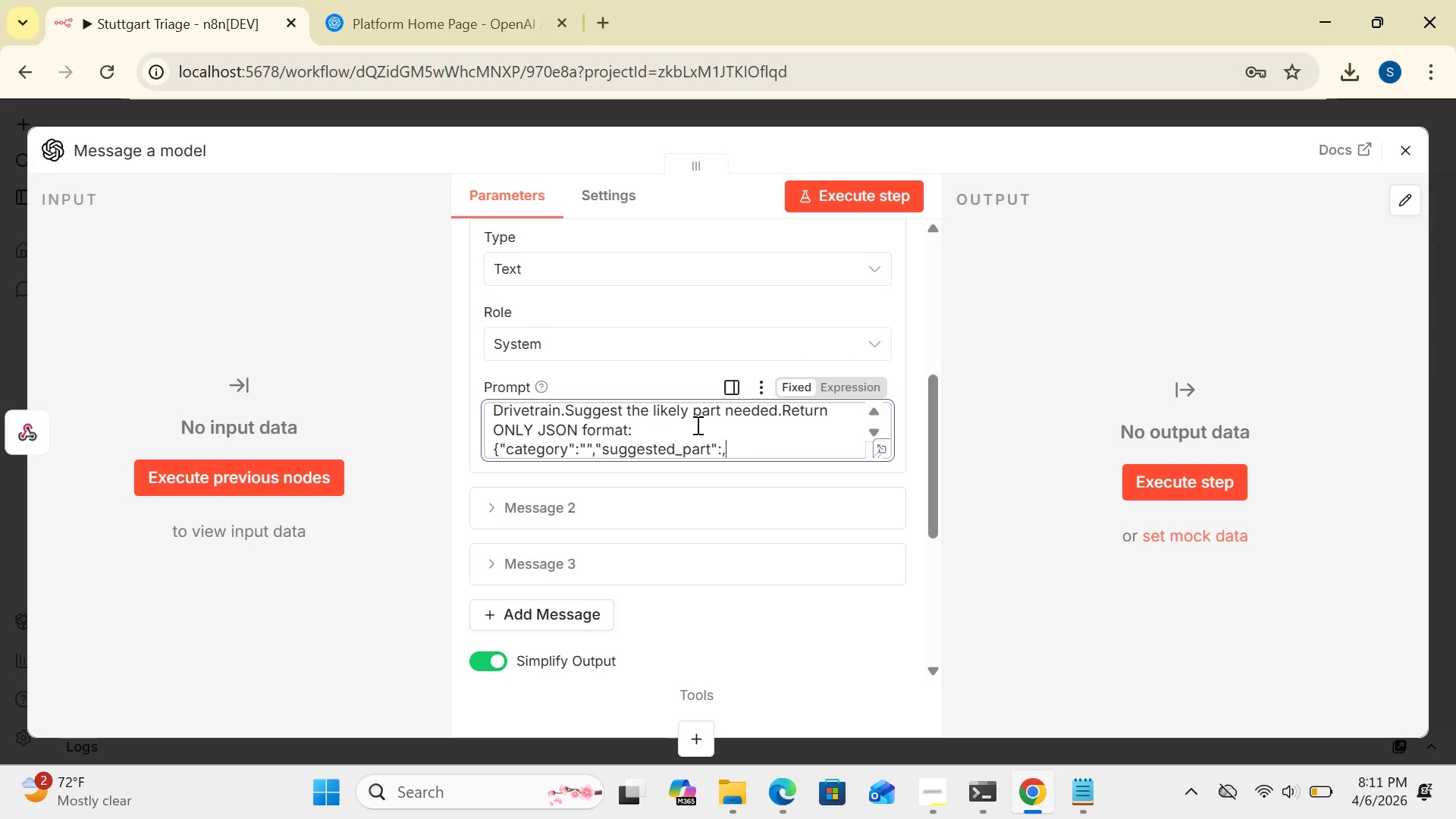 
type("summary)
 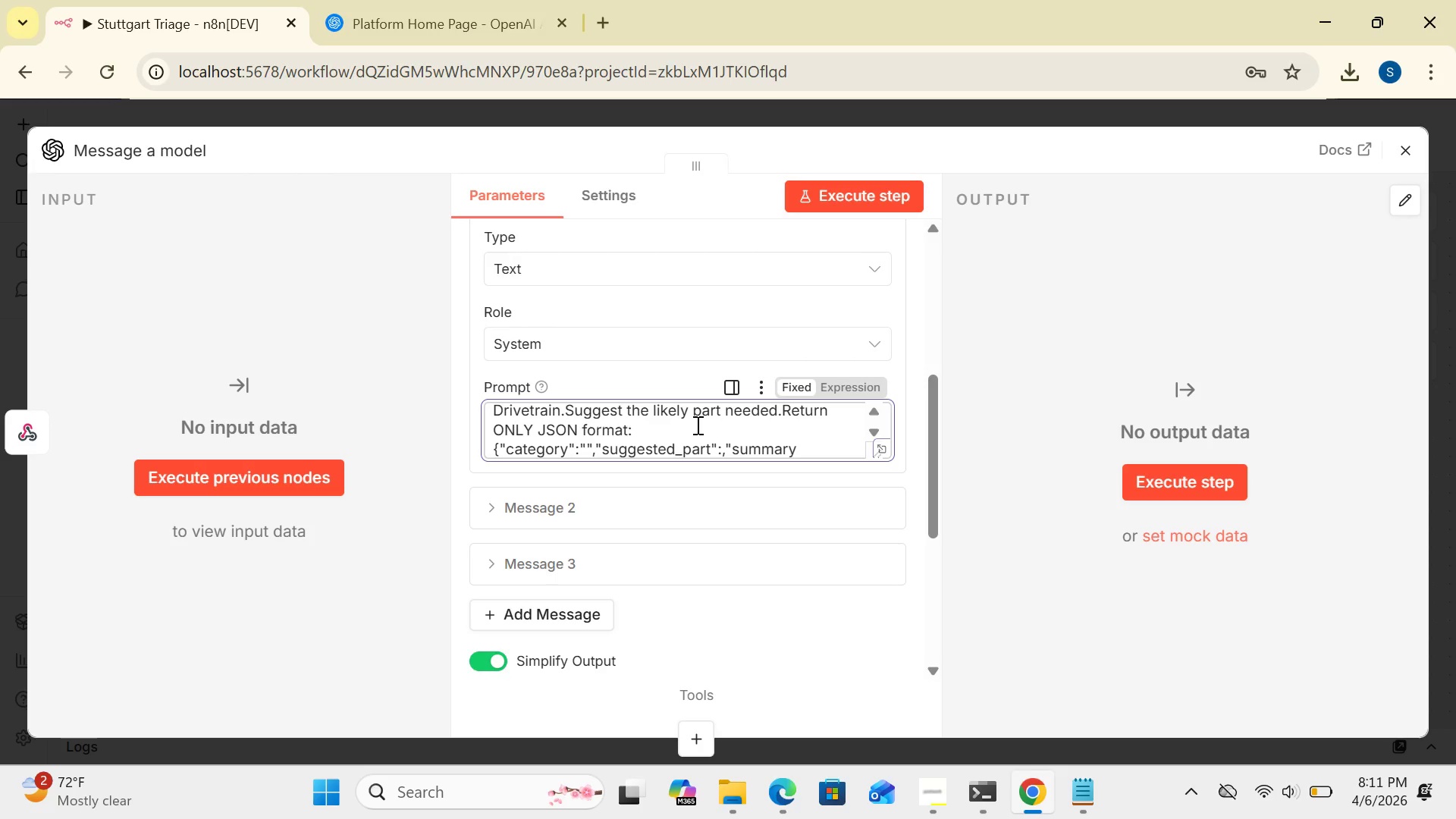 
key(Shift+Quote)
 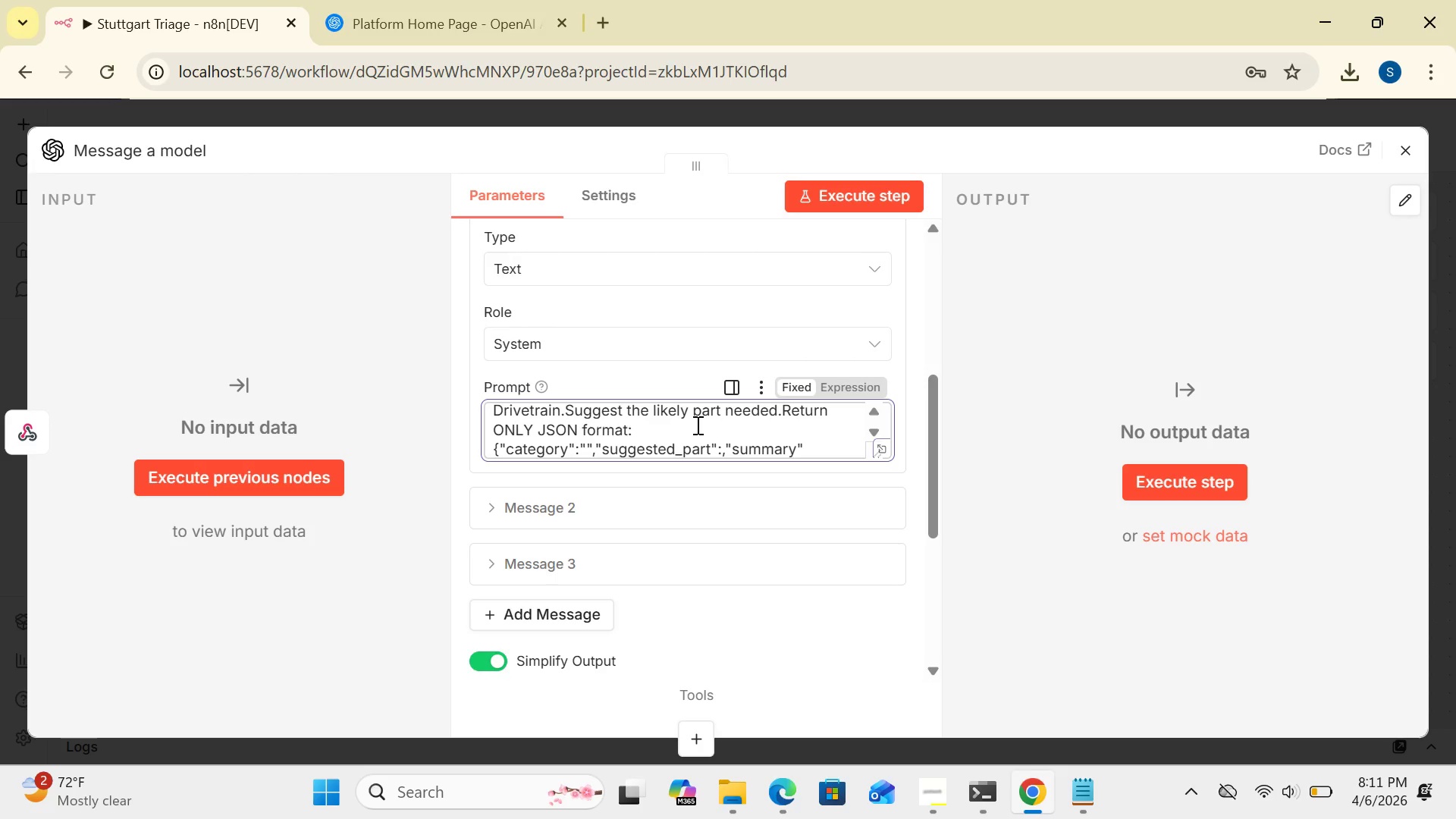 
key(Shift+Semicolon)
 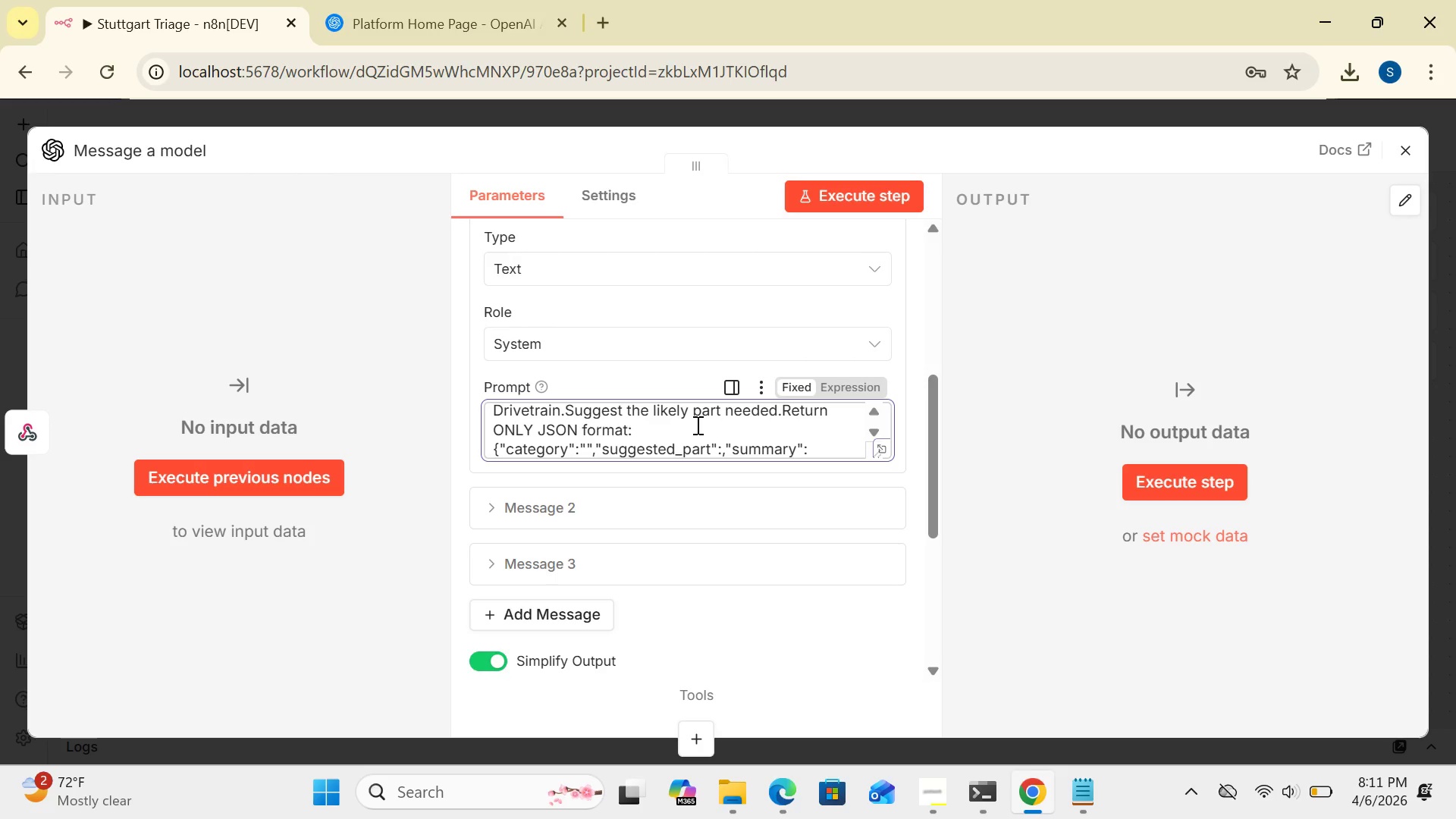 
key(Shift+Quote)
 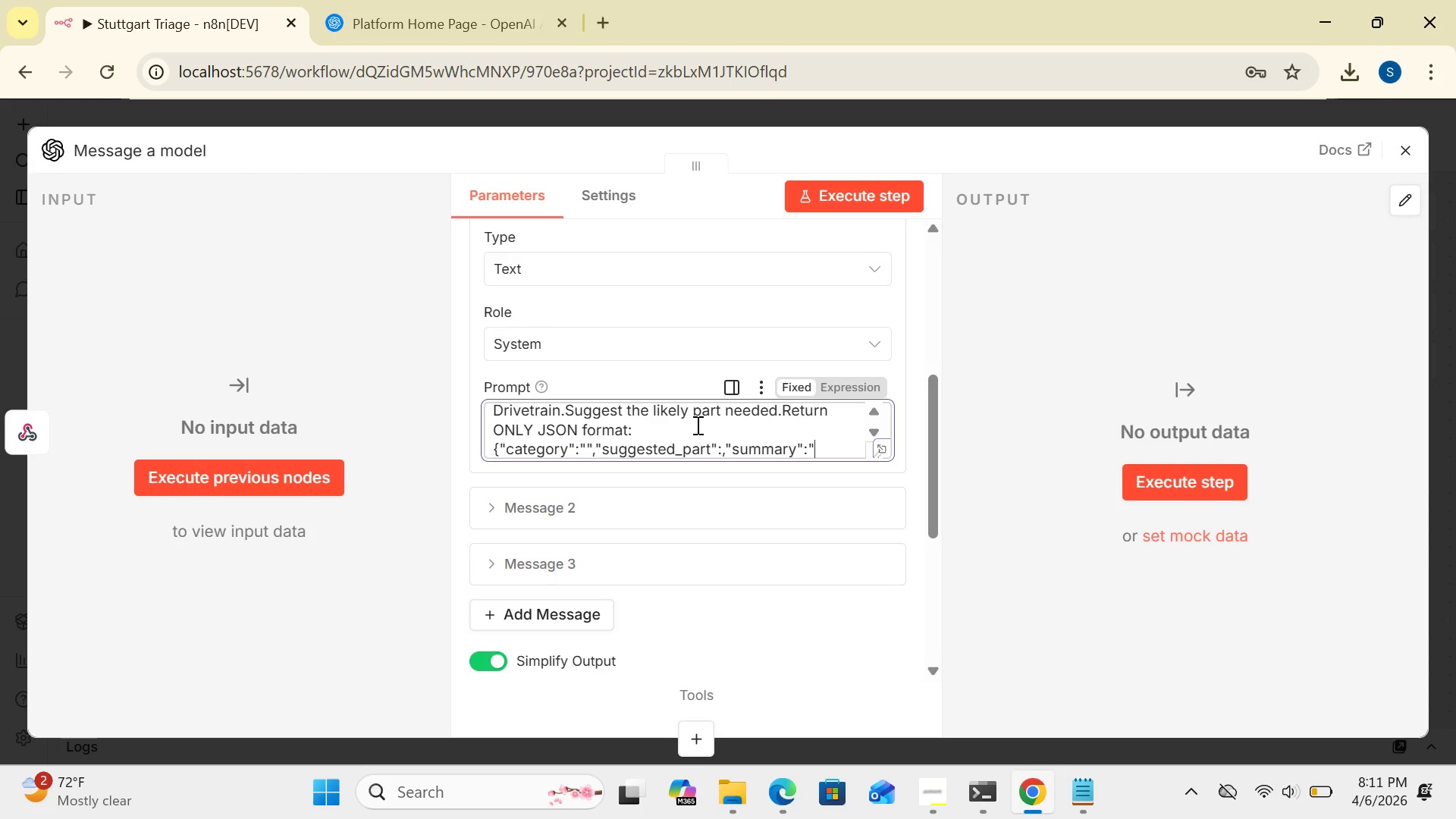 
key(Shift+Quote)
 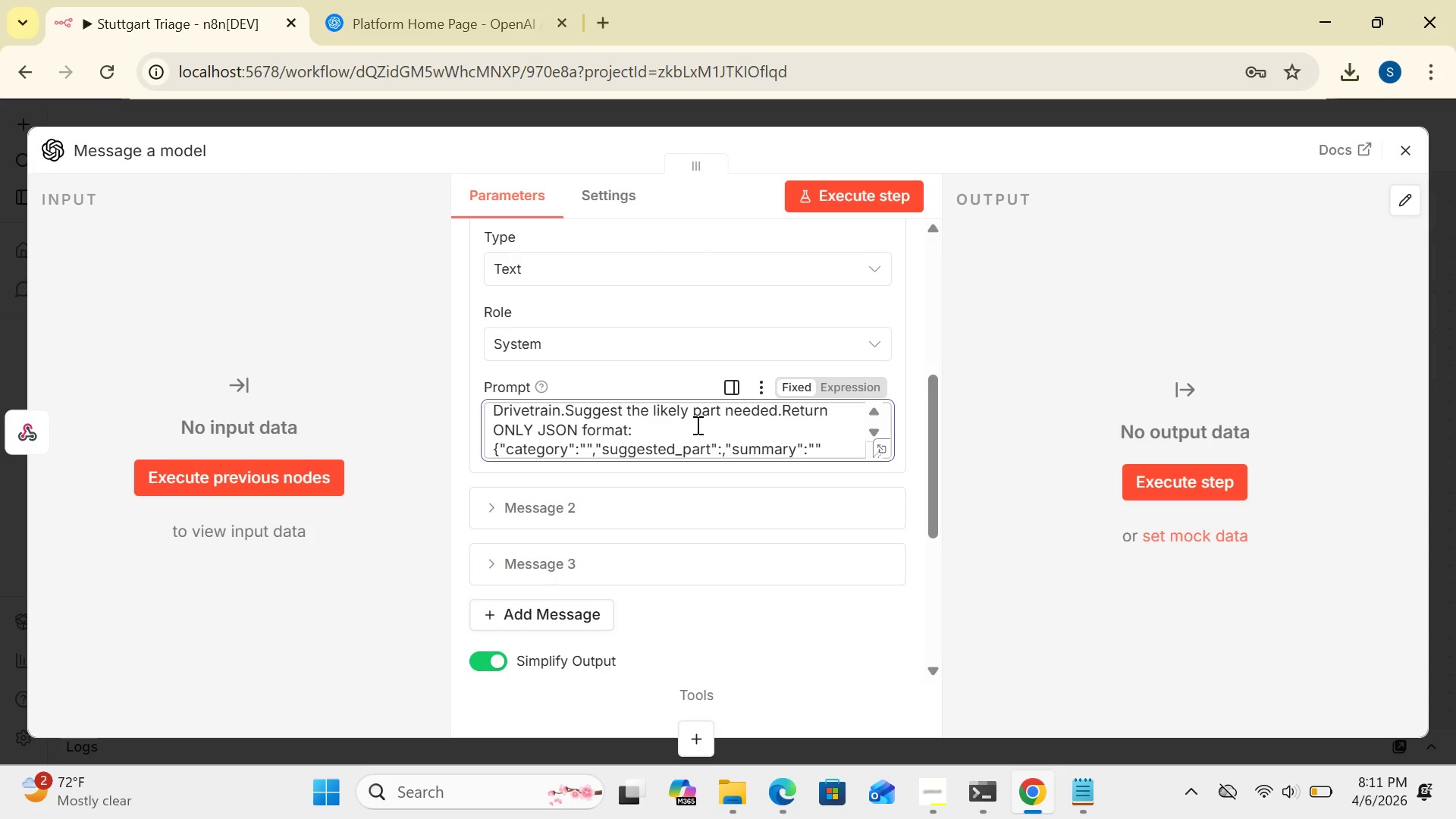 
key(Shift+BracketRight)
 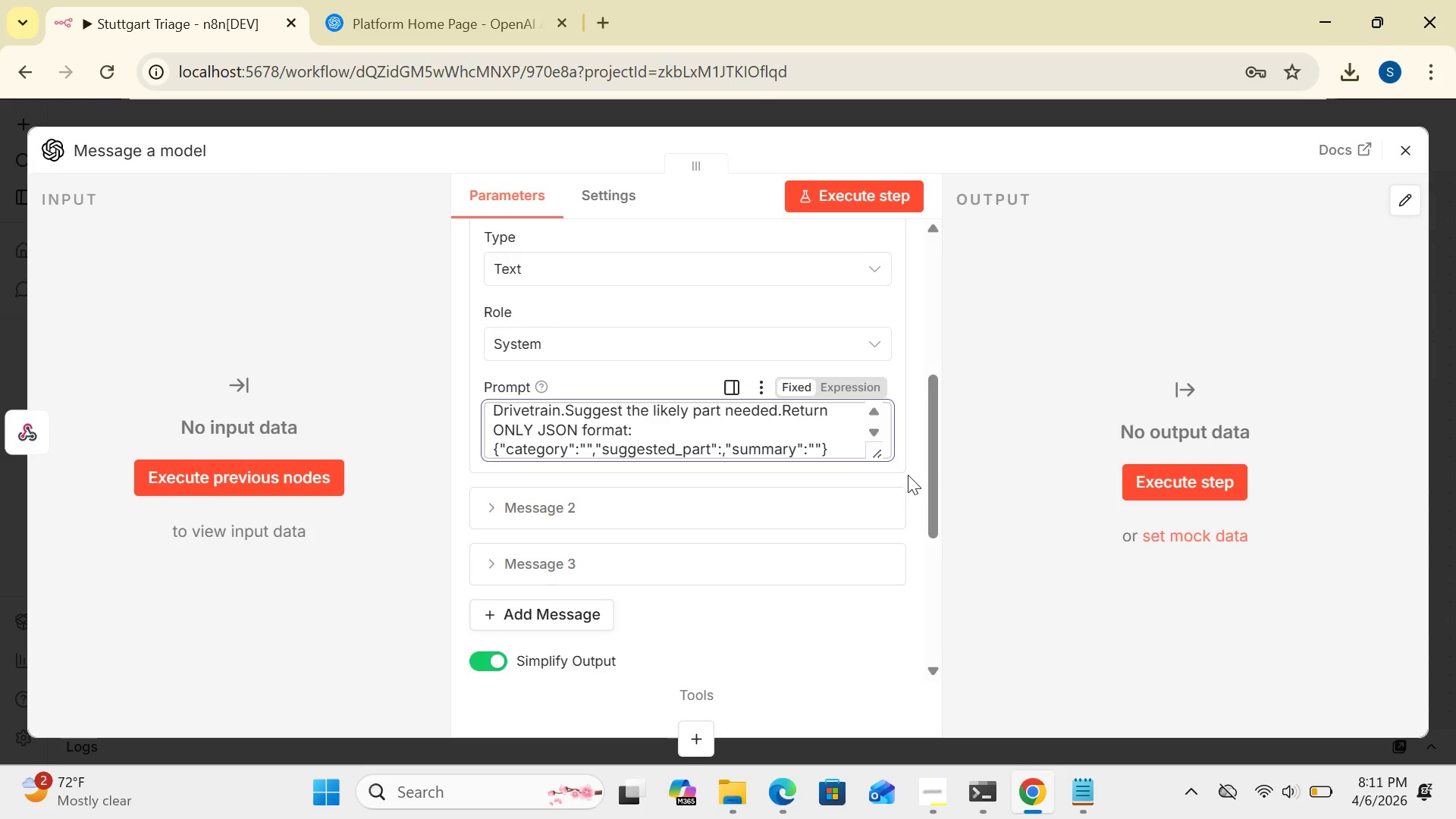 
wait(6.83)
 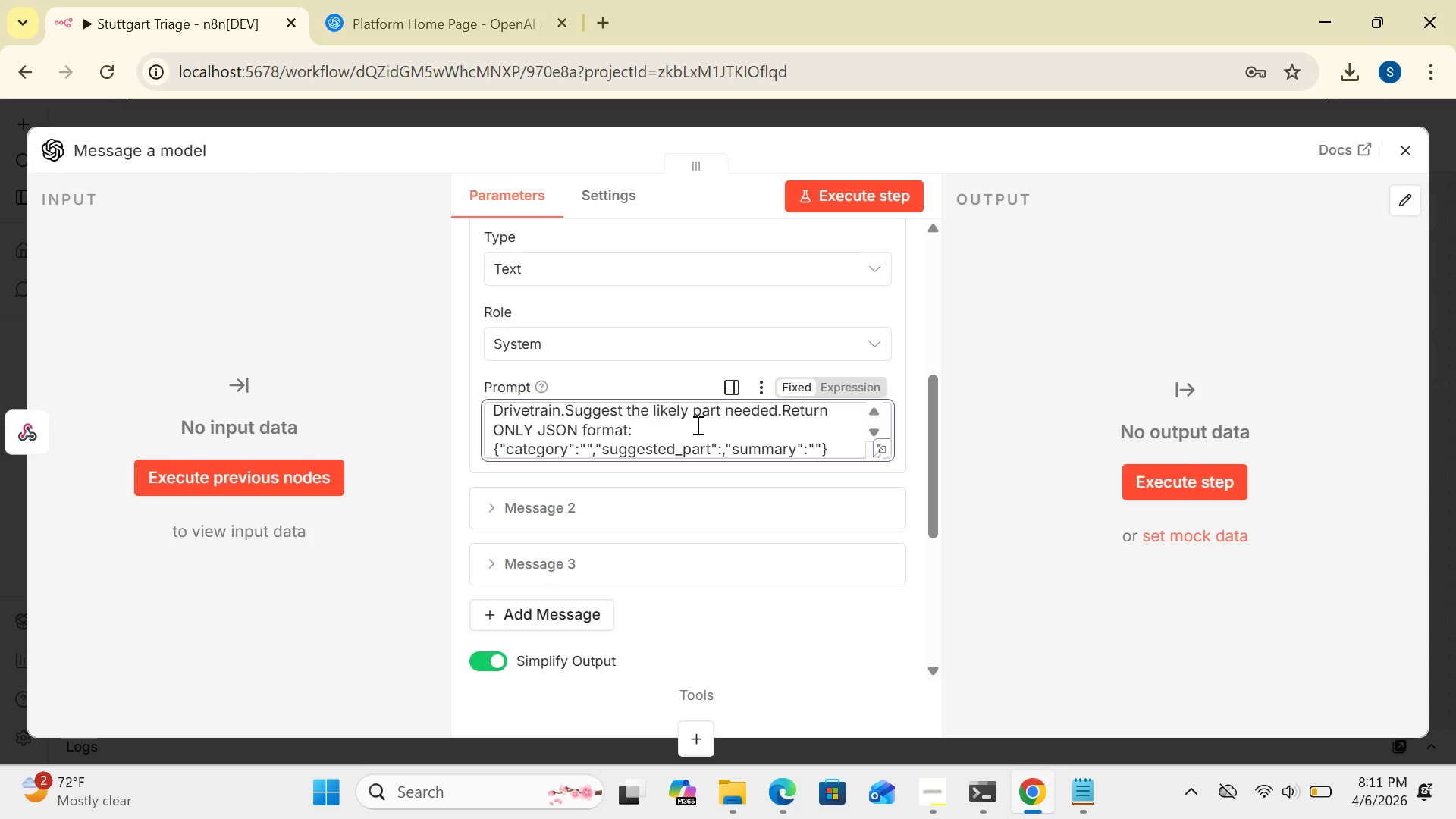 
left_click_drag(start_coordinate=[937, 473], to_coordinate=[936, 508])
 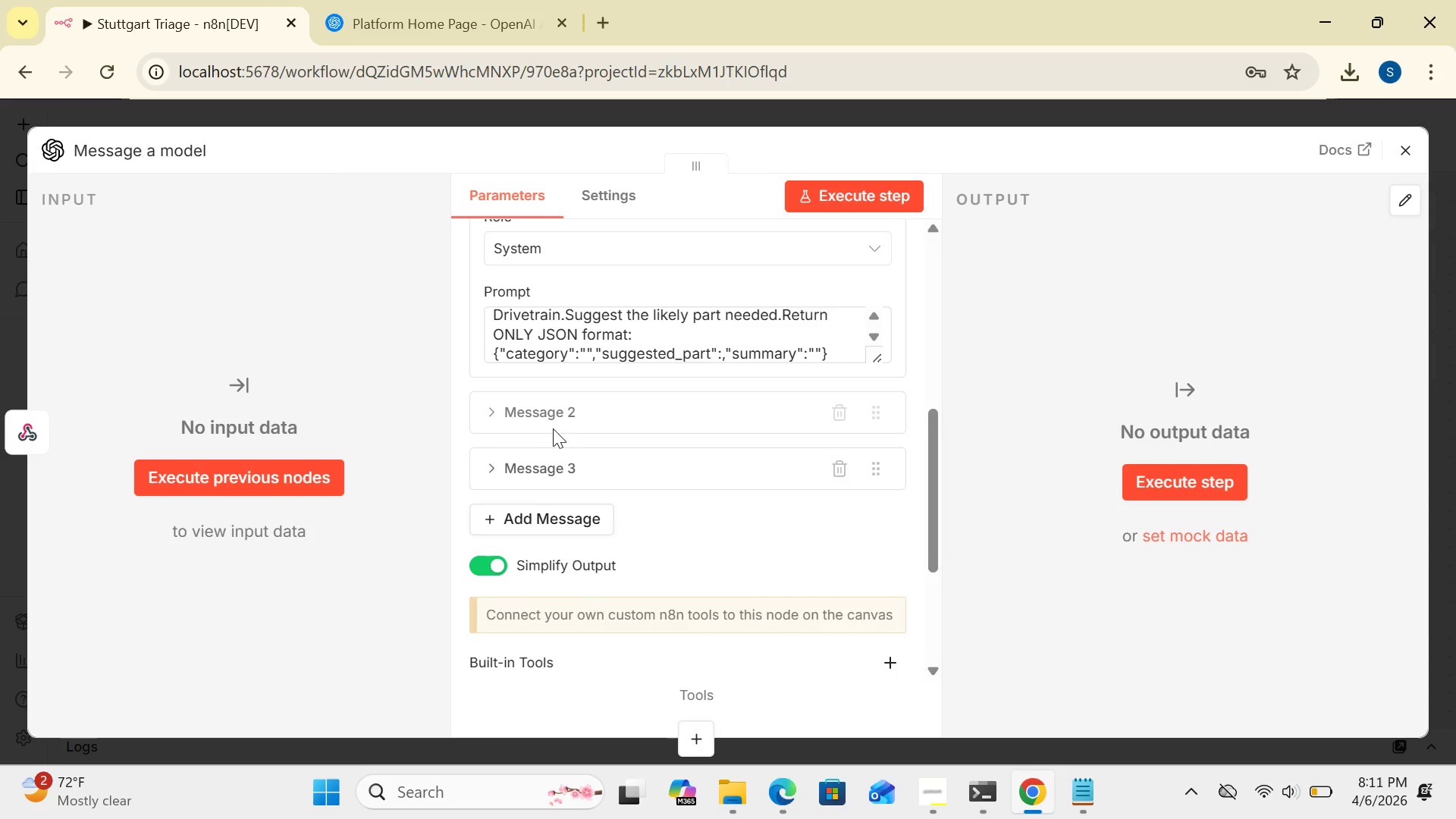 
wait(5.2)
 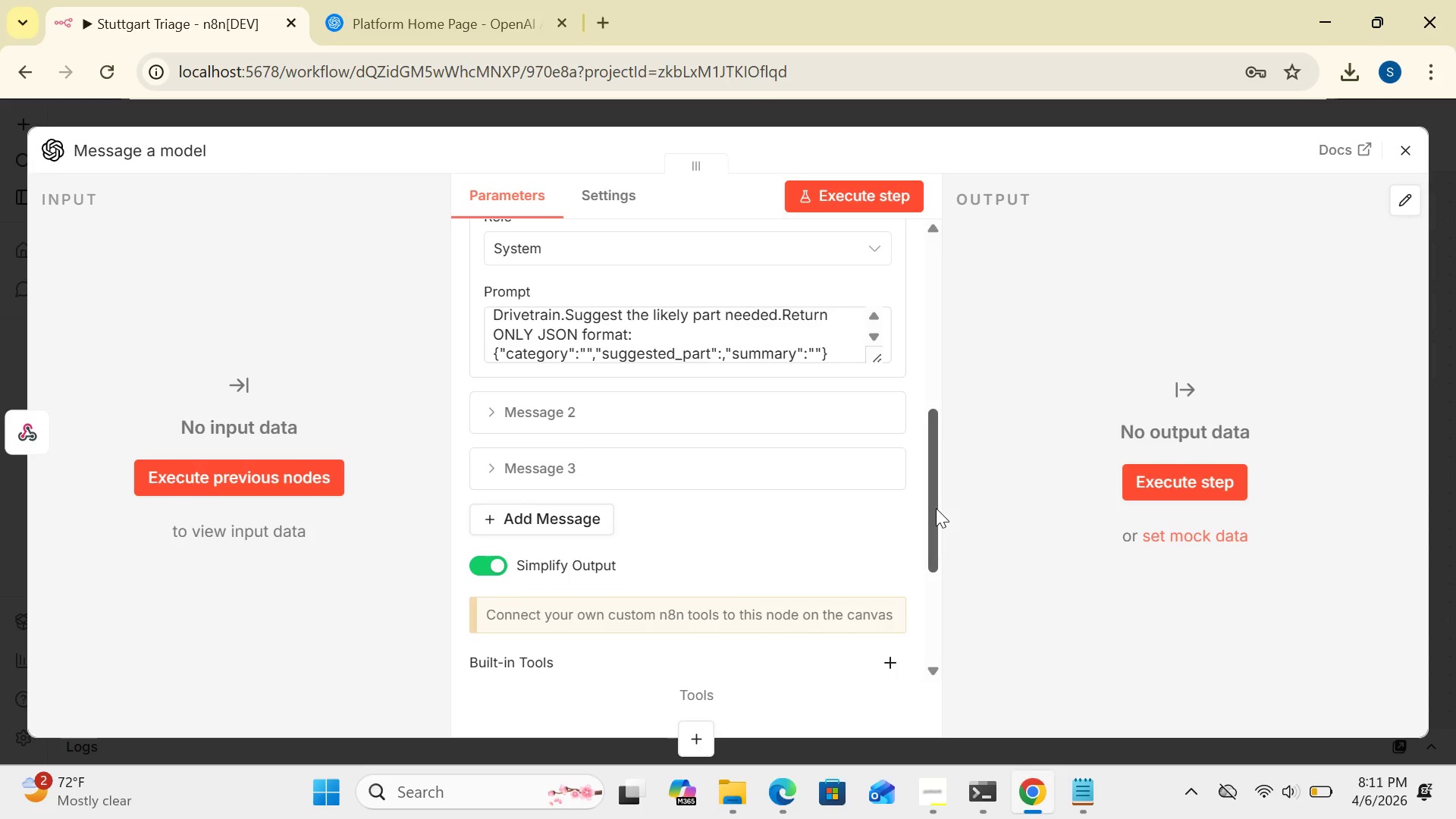 
left_click([493, 412])
 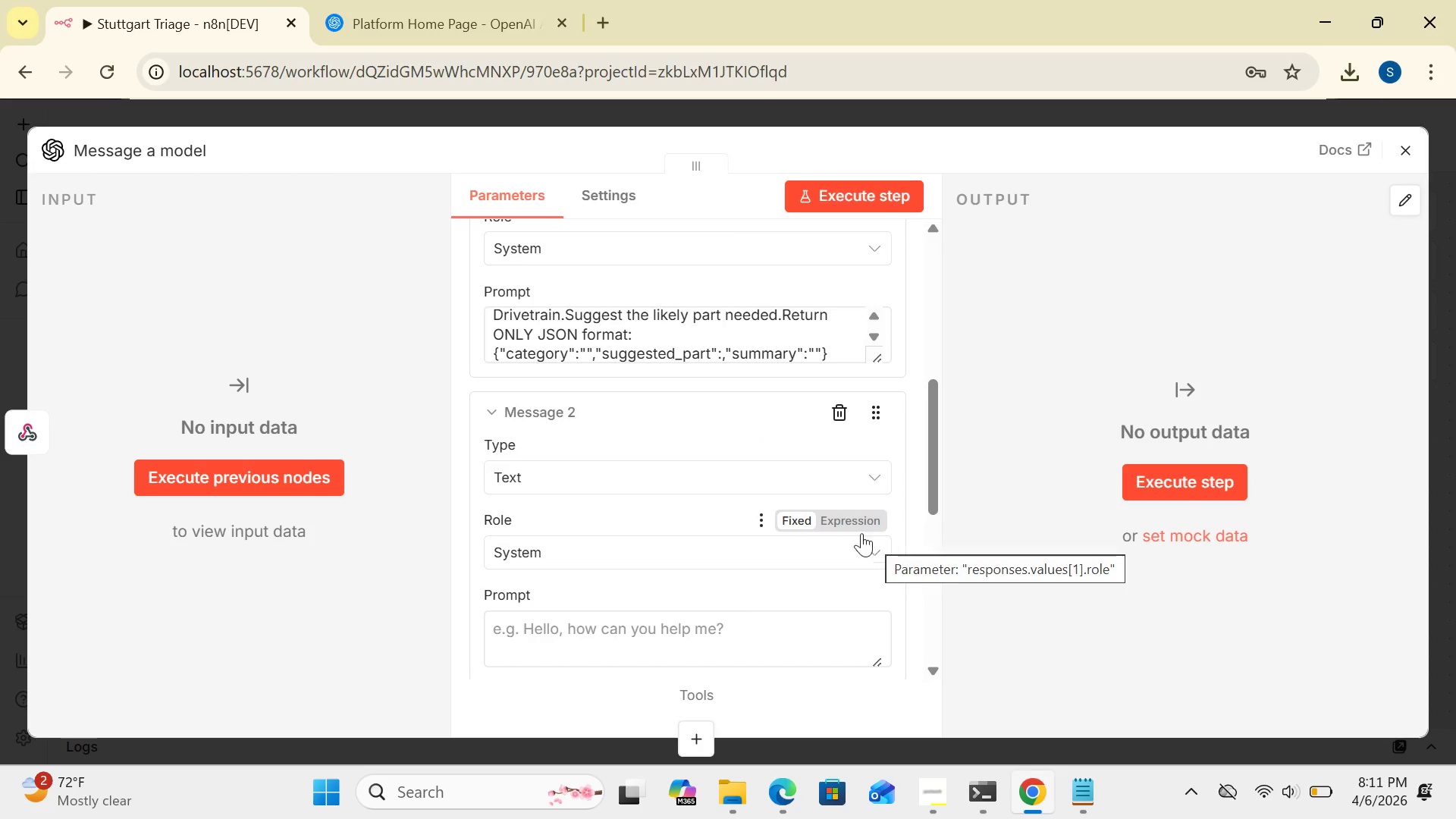 
wait(6.97)
 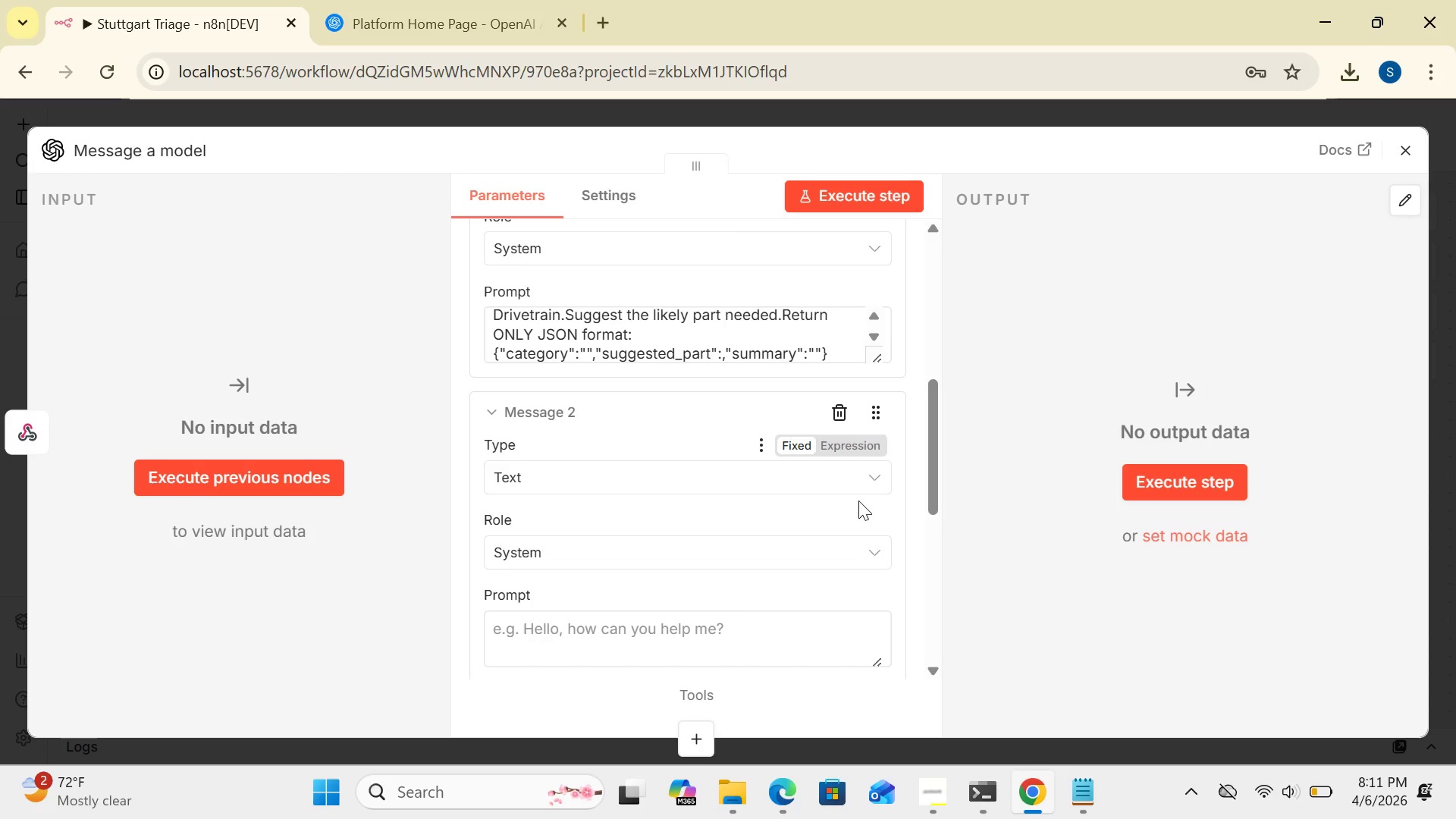 
left_click([877, 554])
 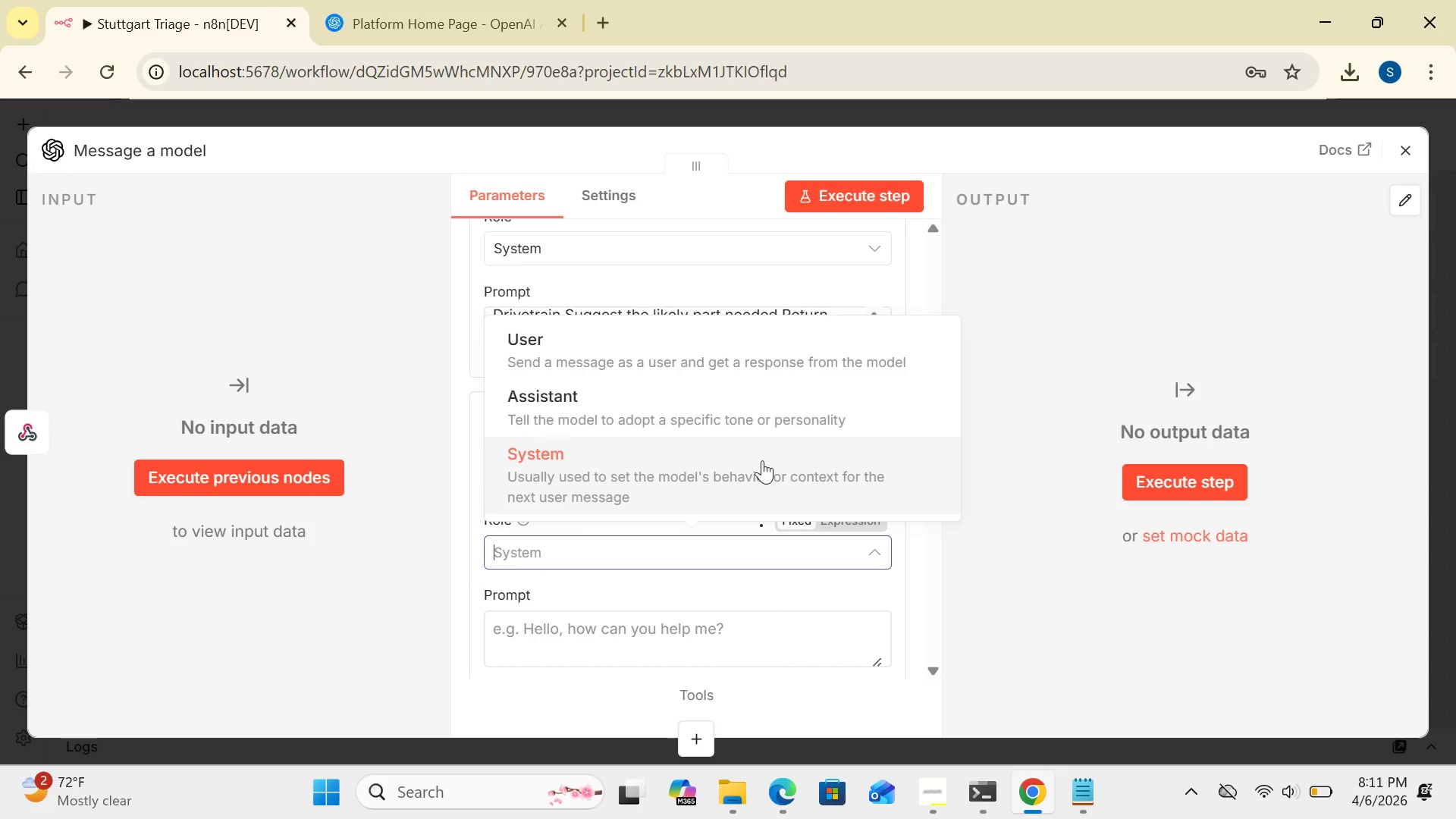 
left_click([736, 353])
 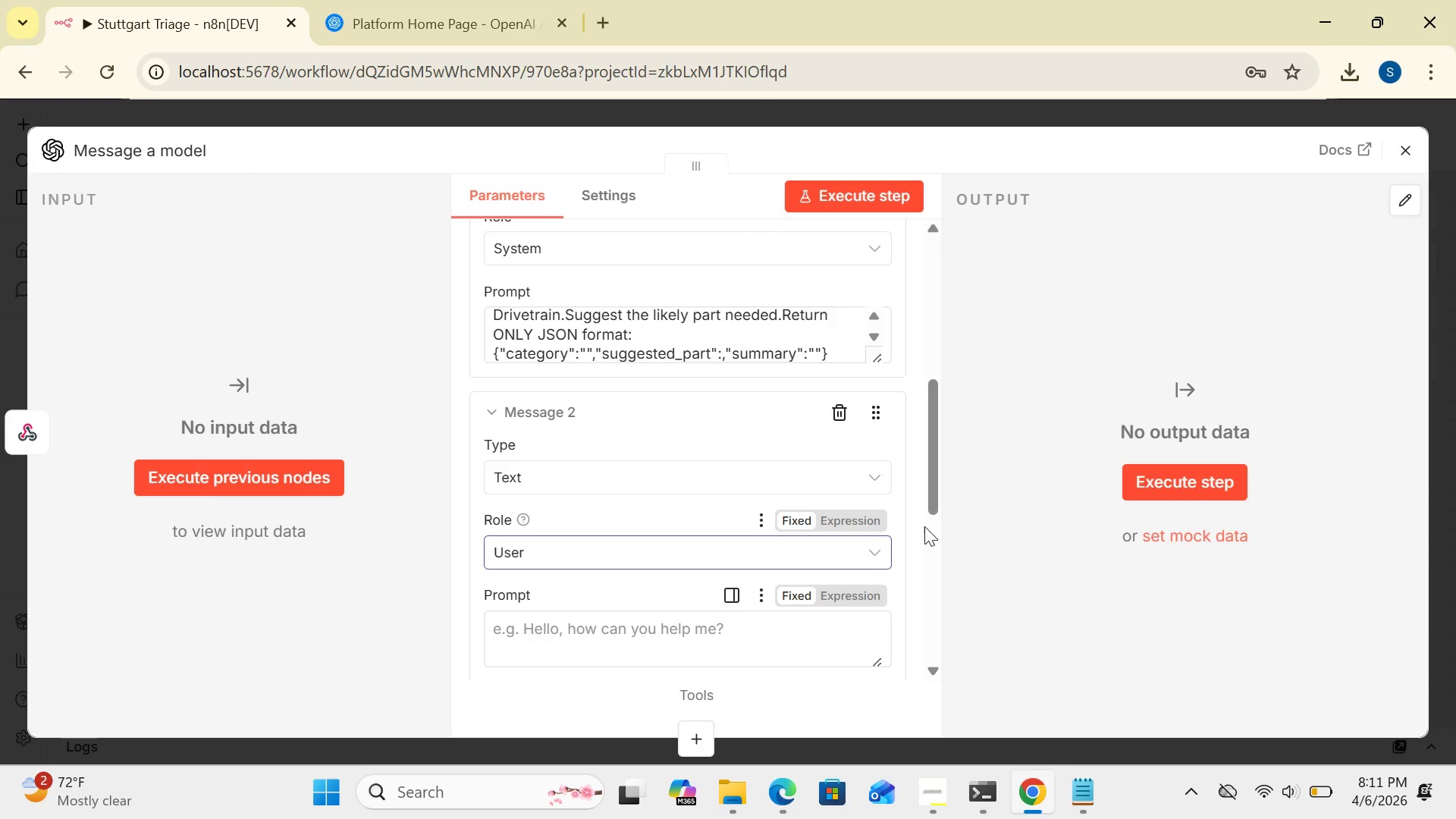 
left_click_drag(start_coordinate=[932, 509], to_coordinate=[931, 559])
 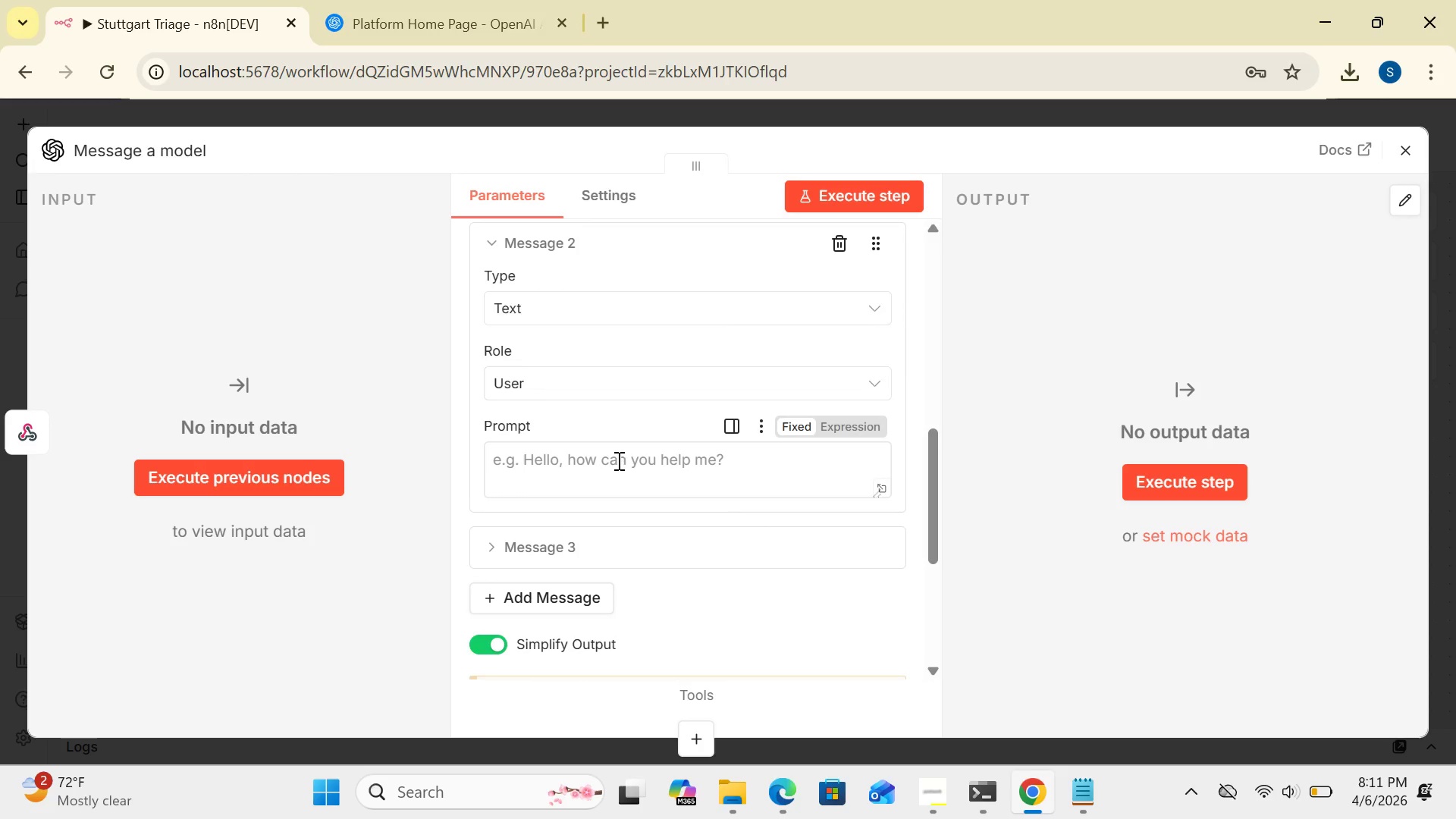 
left_click([617, 460])
 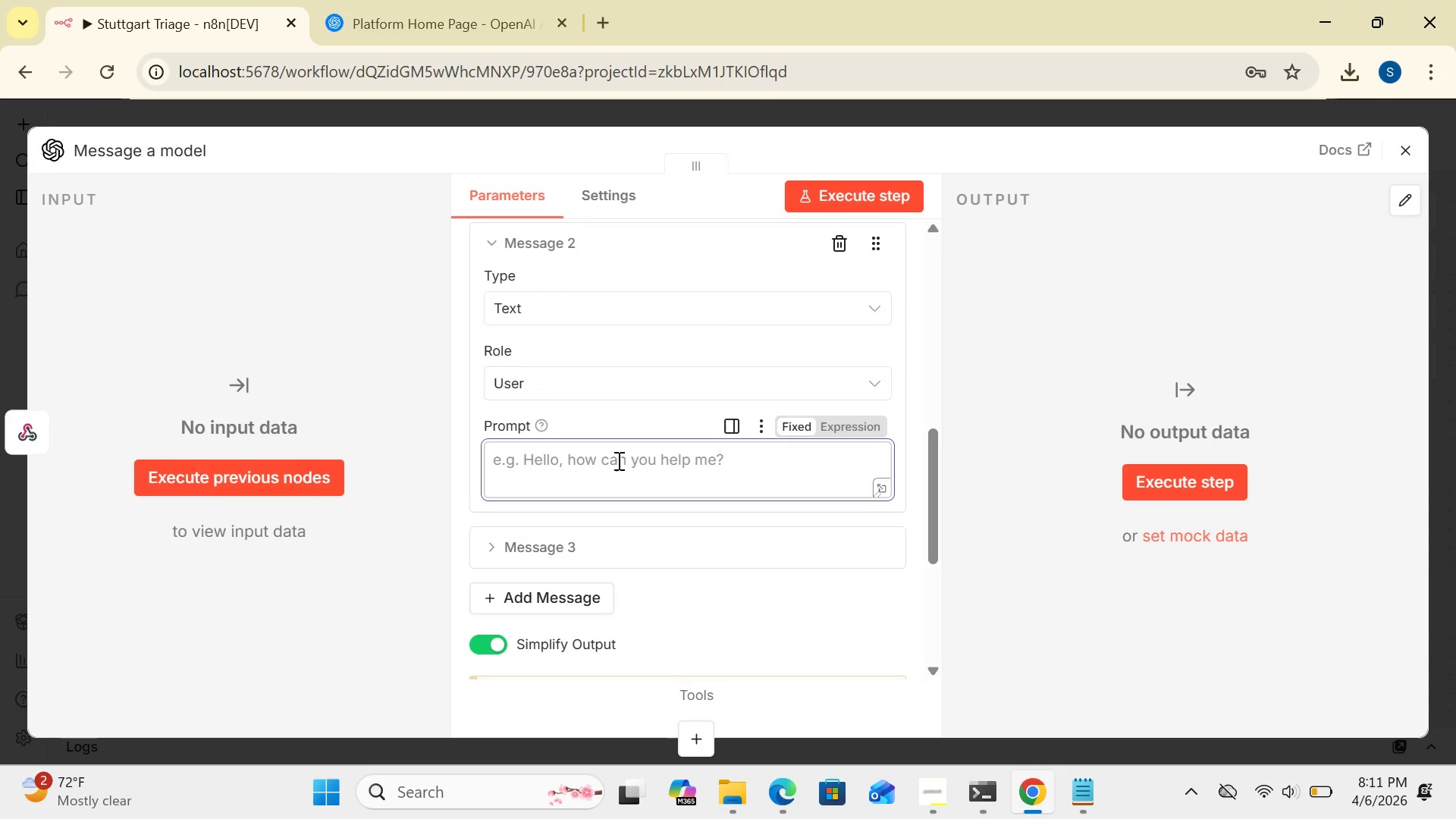 
key(Shift+BracketLeft)
 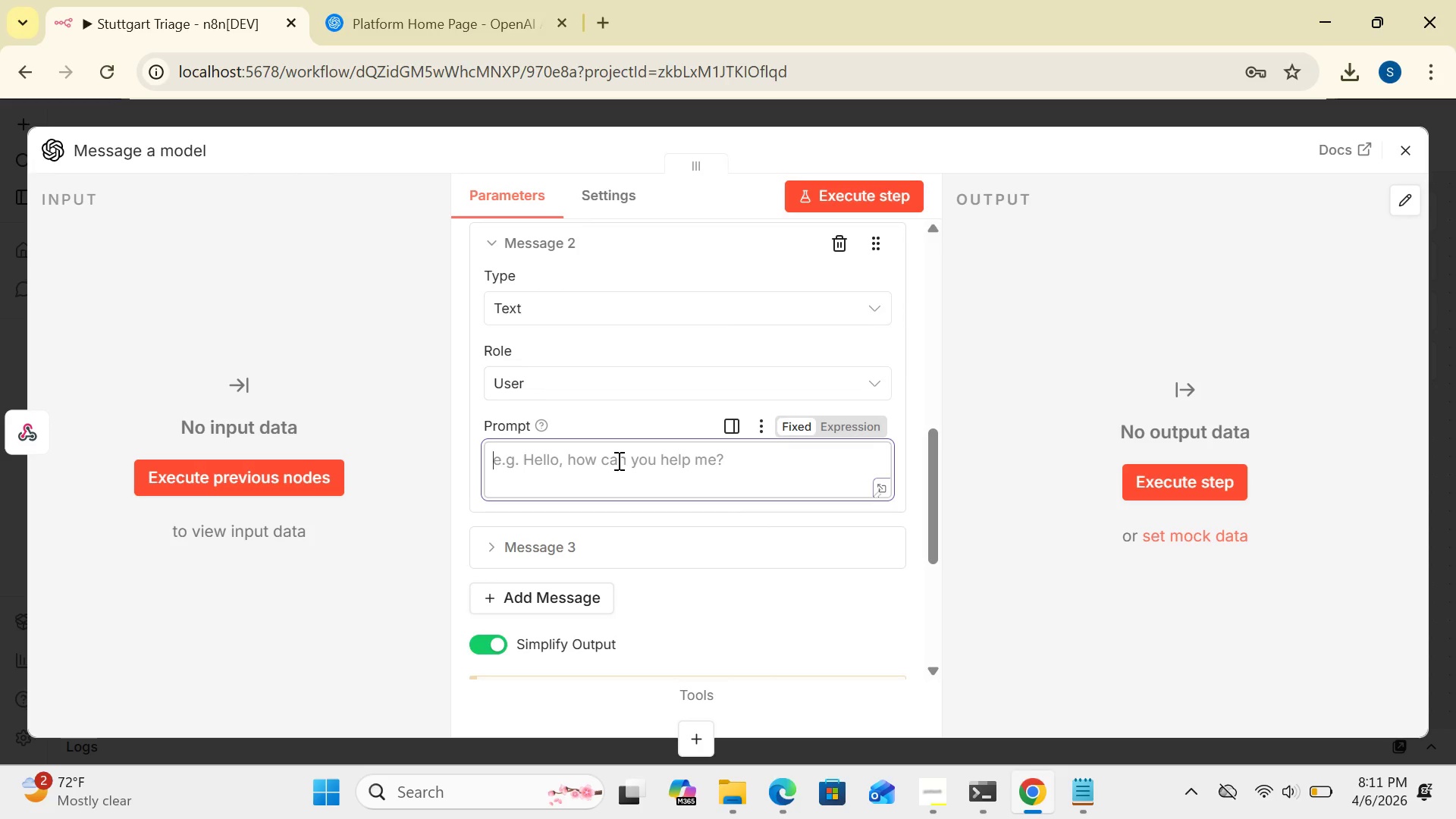 
key(Shift+BracketLeft)
 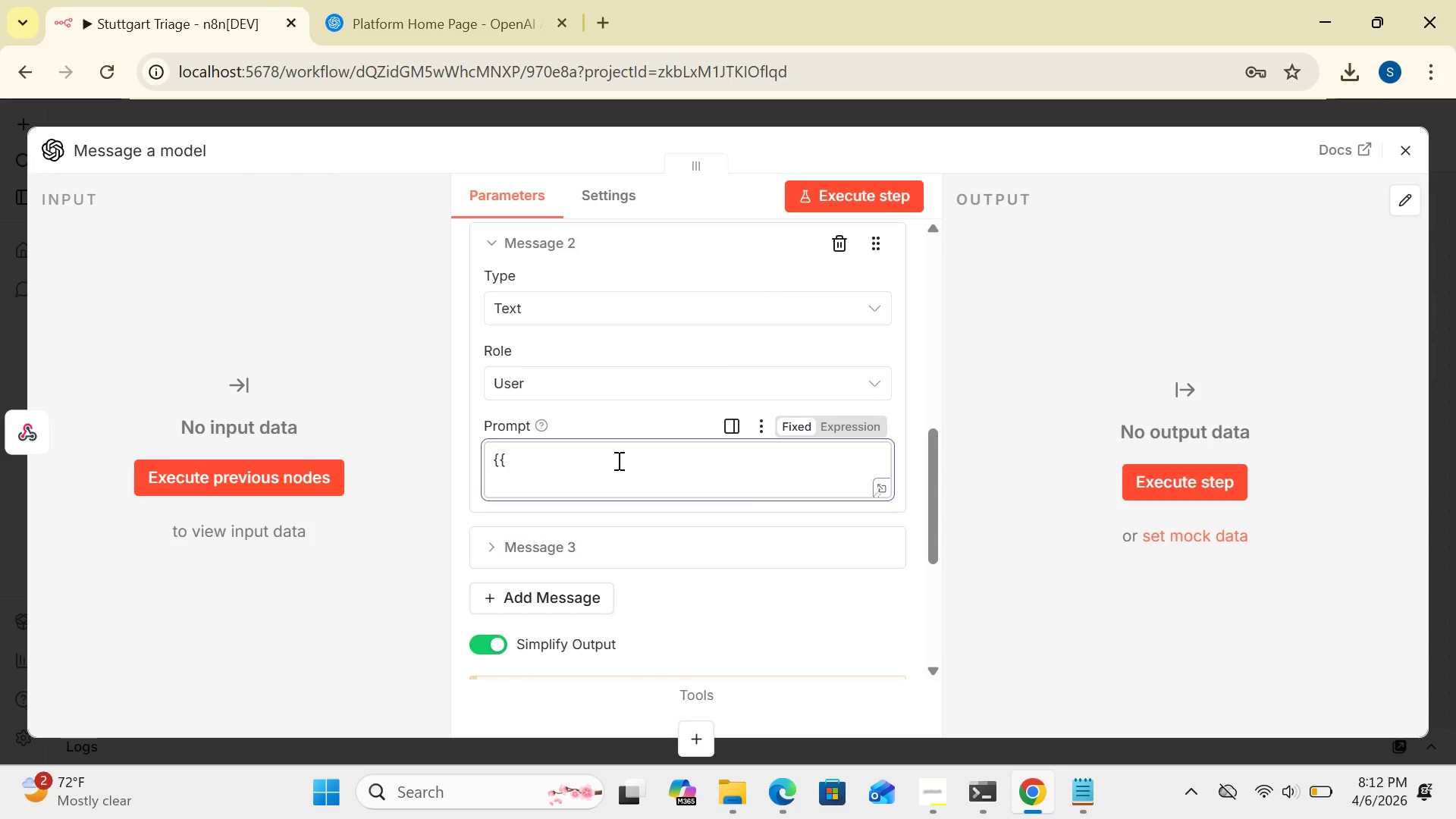 
wait(6.34)
 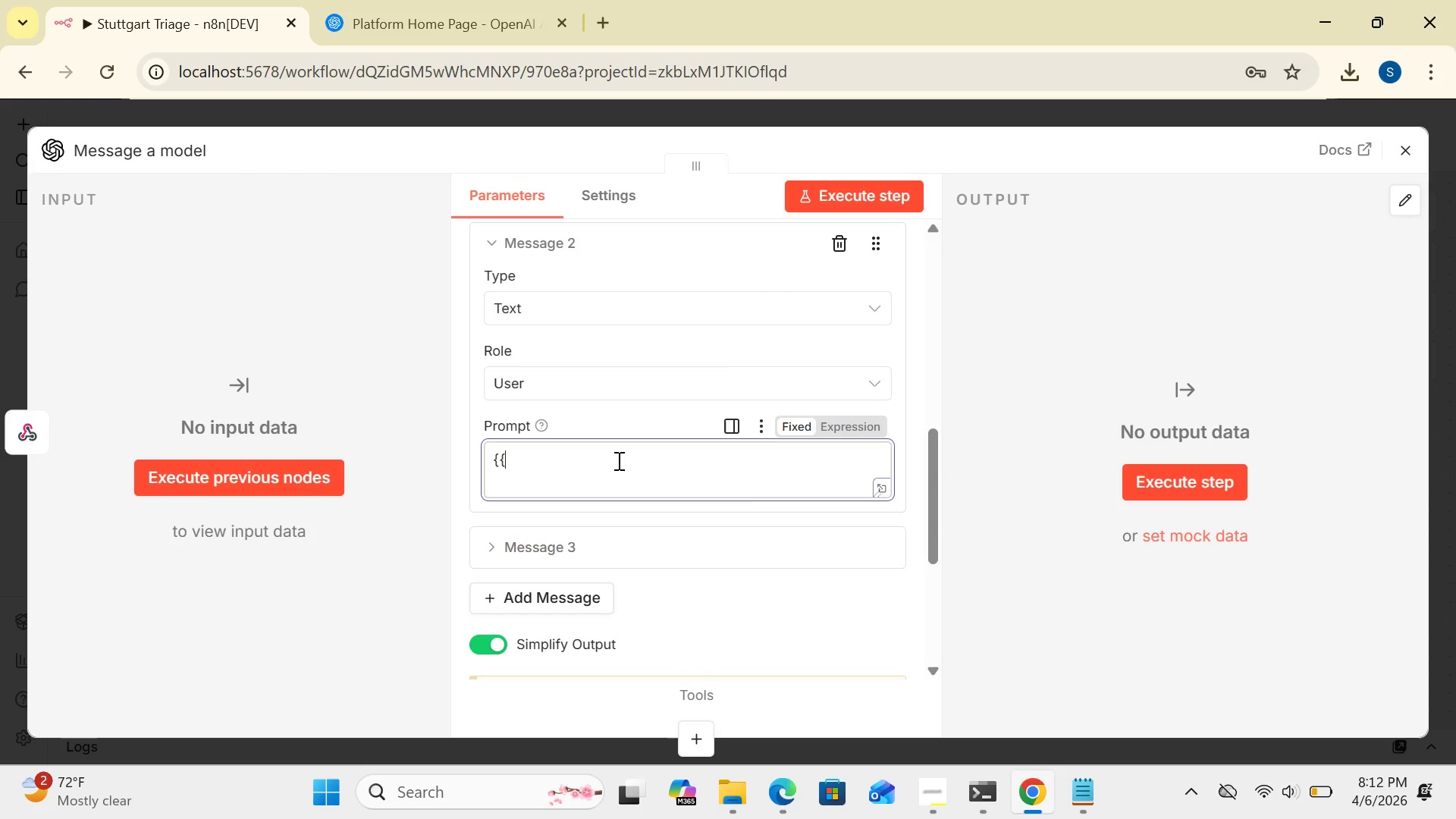 
key(Shift+4)
 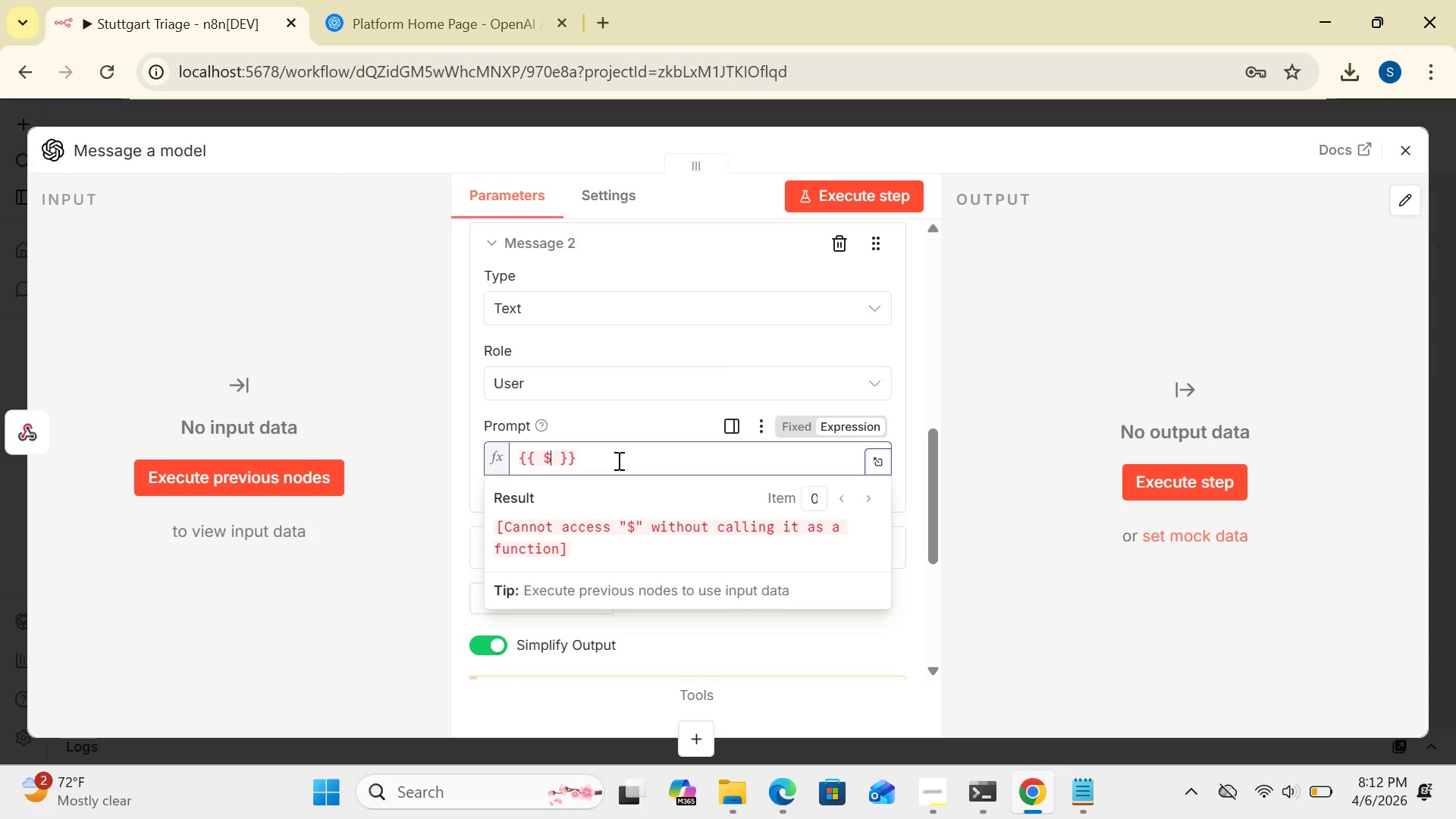 
wait(5.98)
 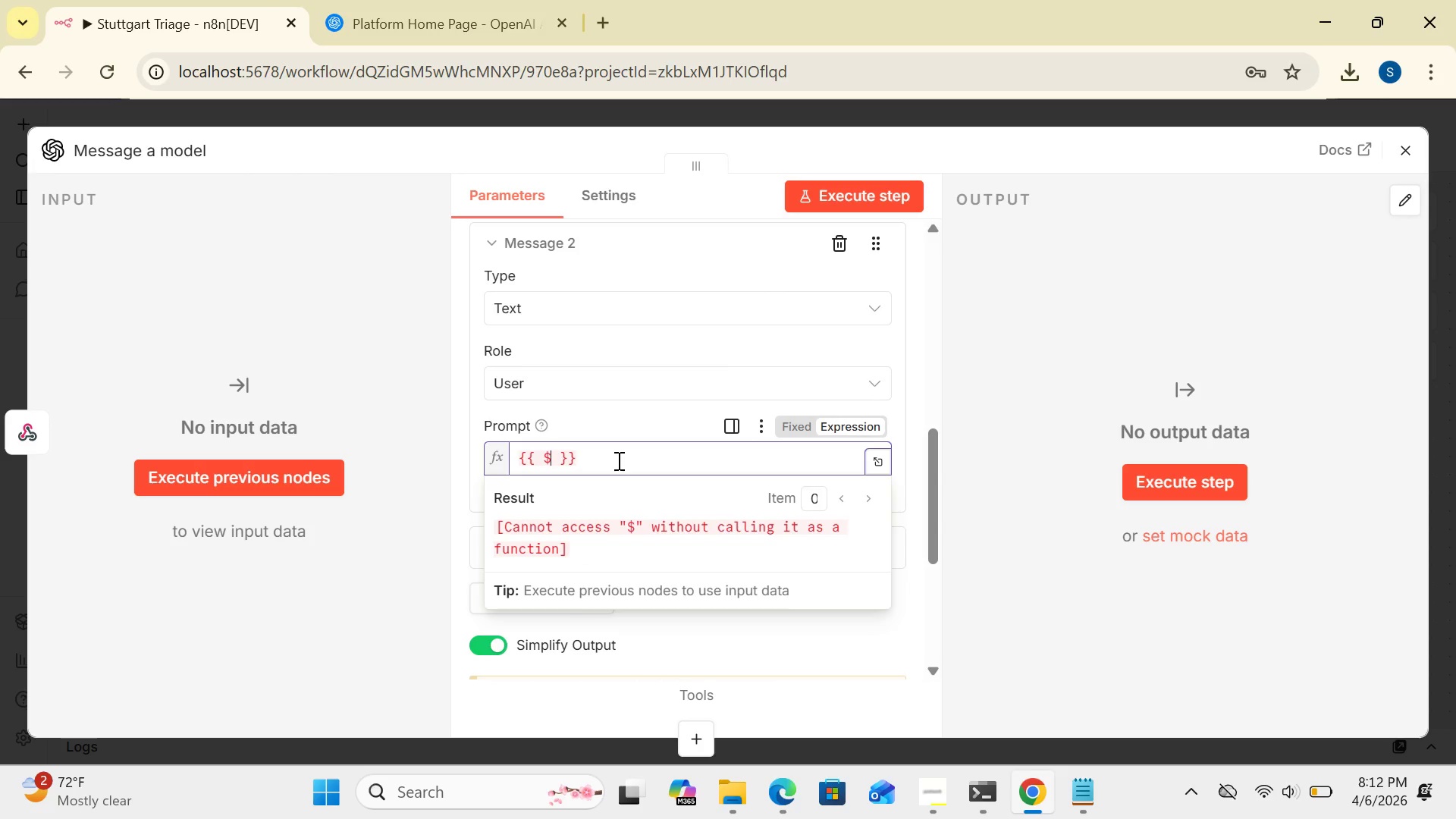 
type(json)
 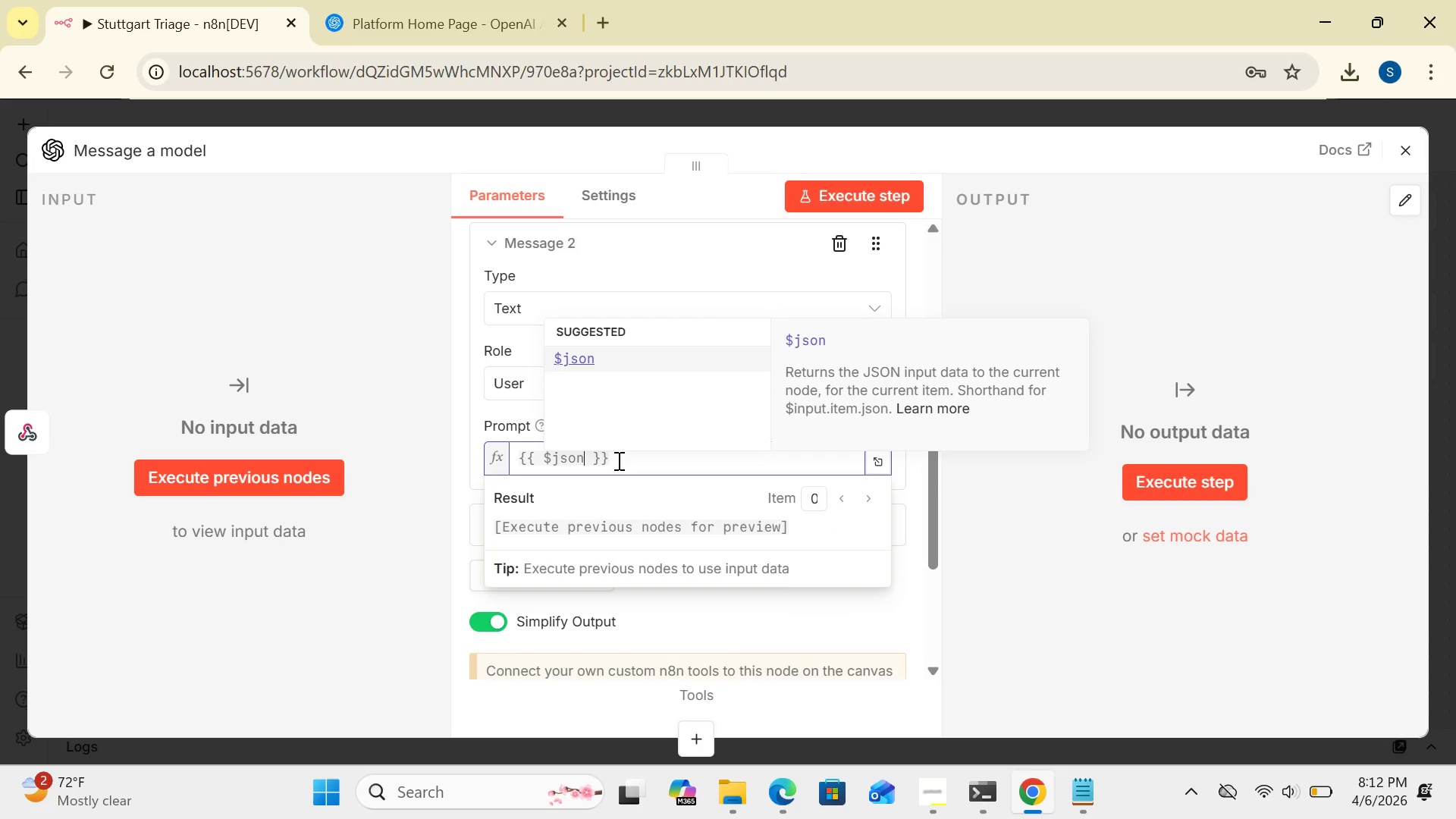 
type(.body)
 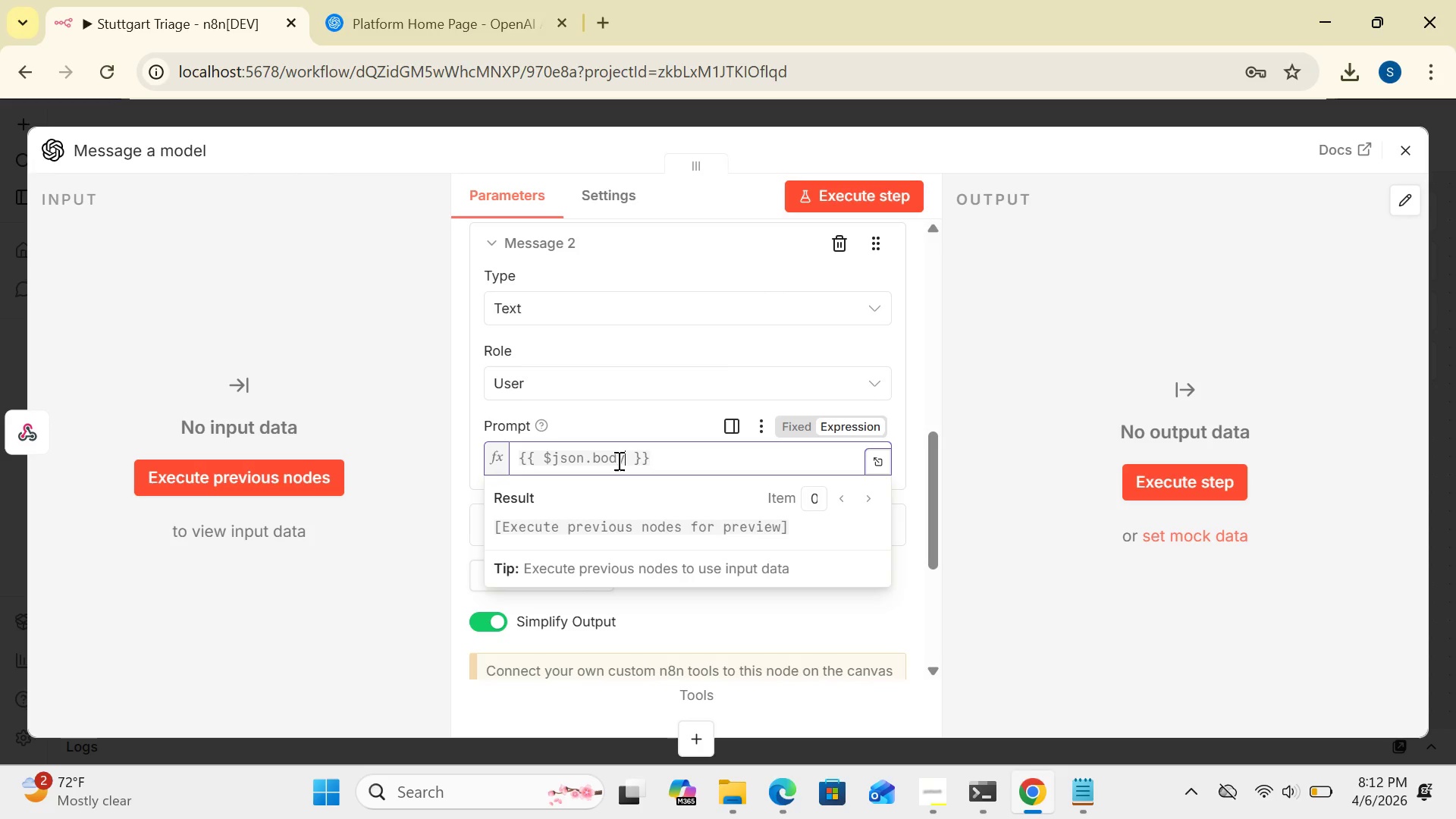 
type(.description)
 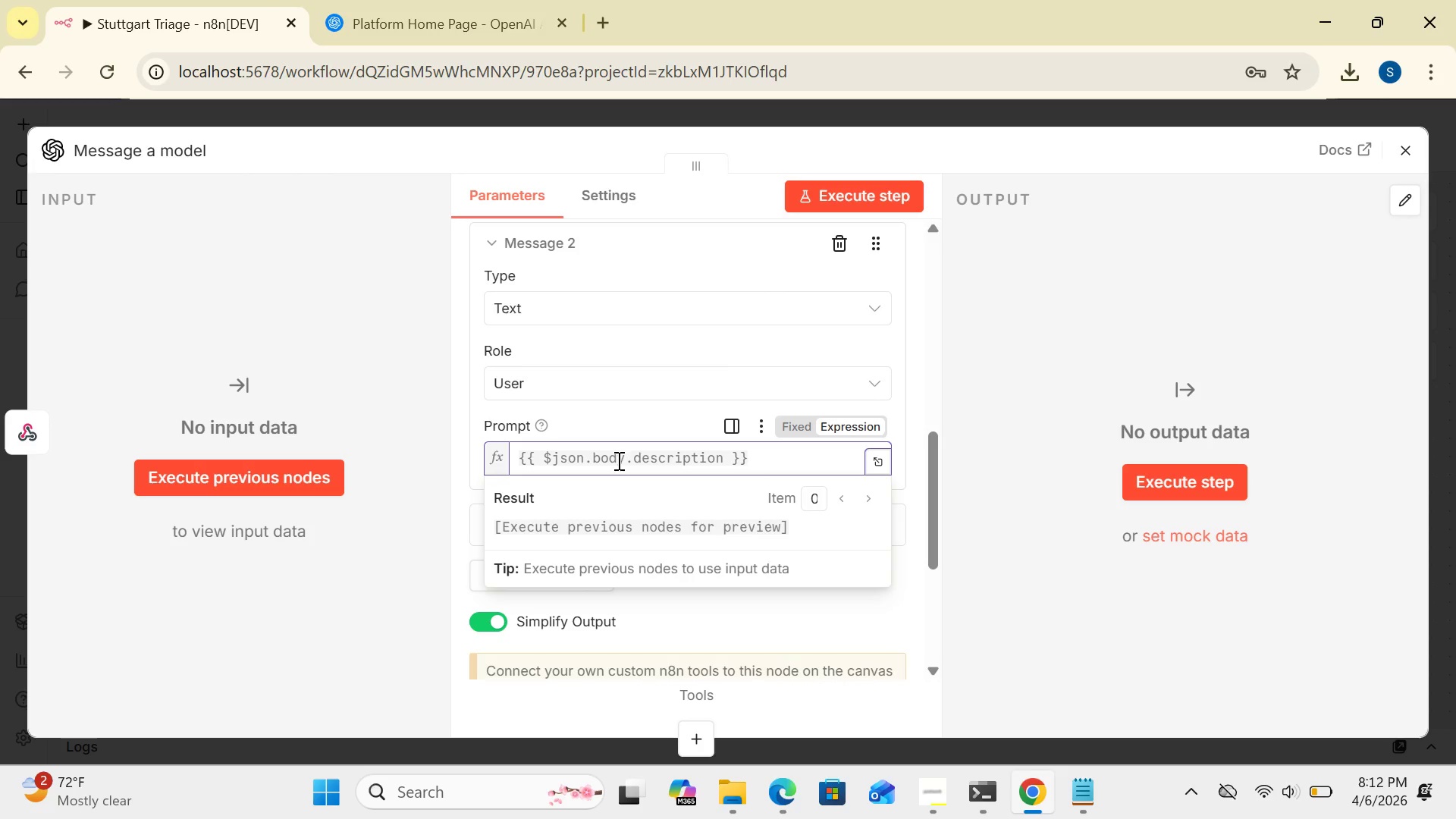 
key(Shift+BracketRight)
 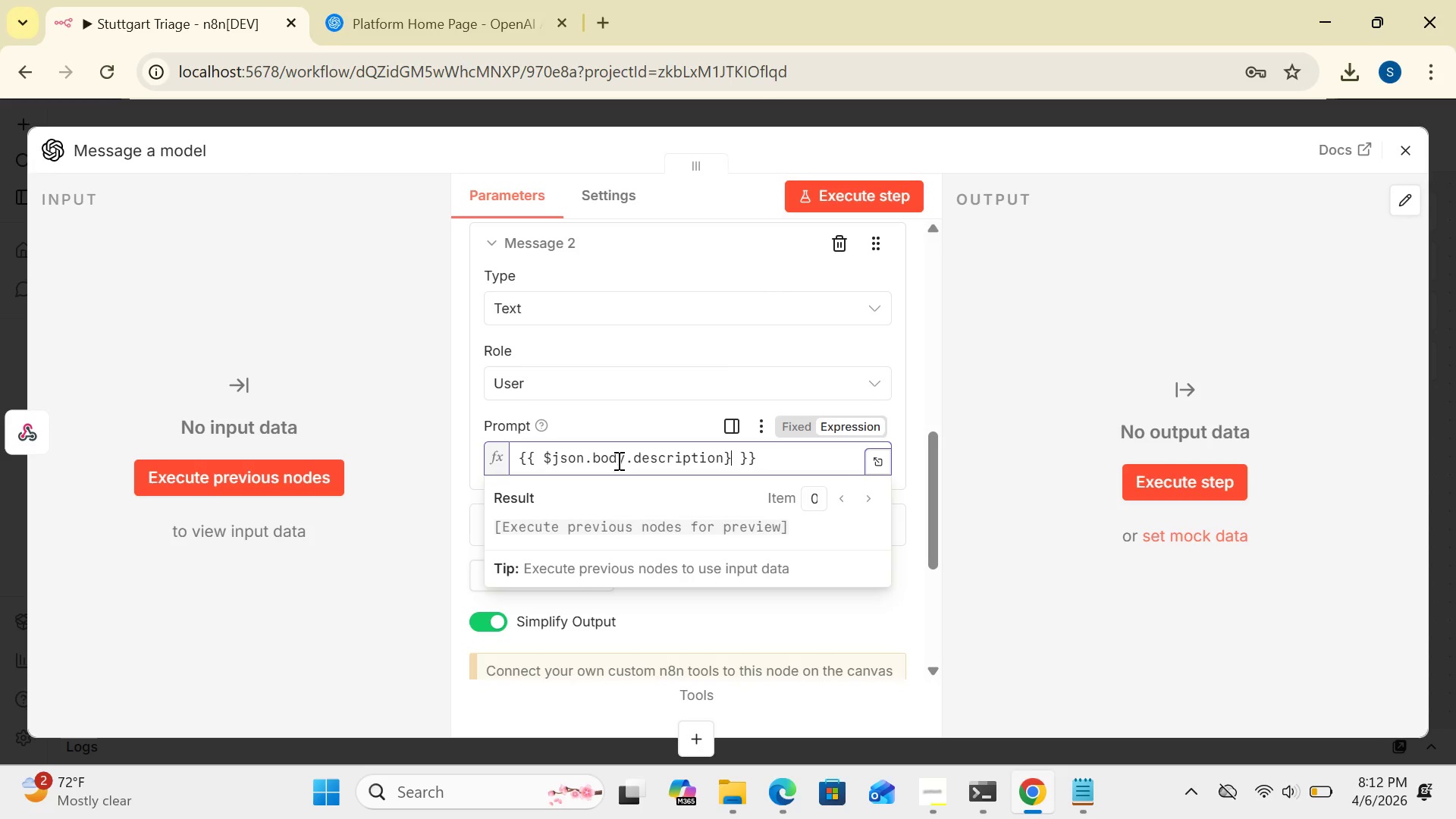 
key(Shift+BracketRight)
 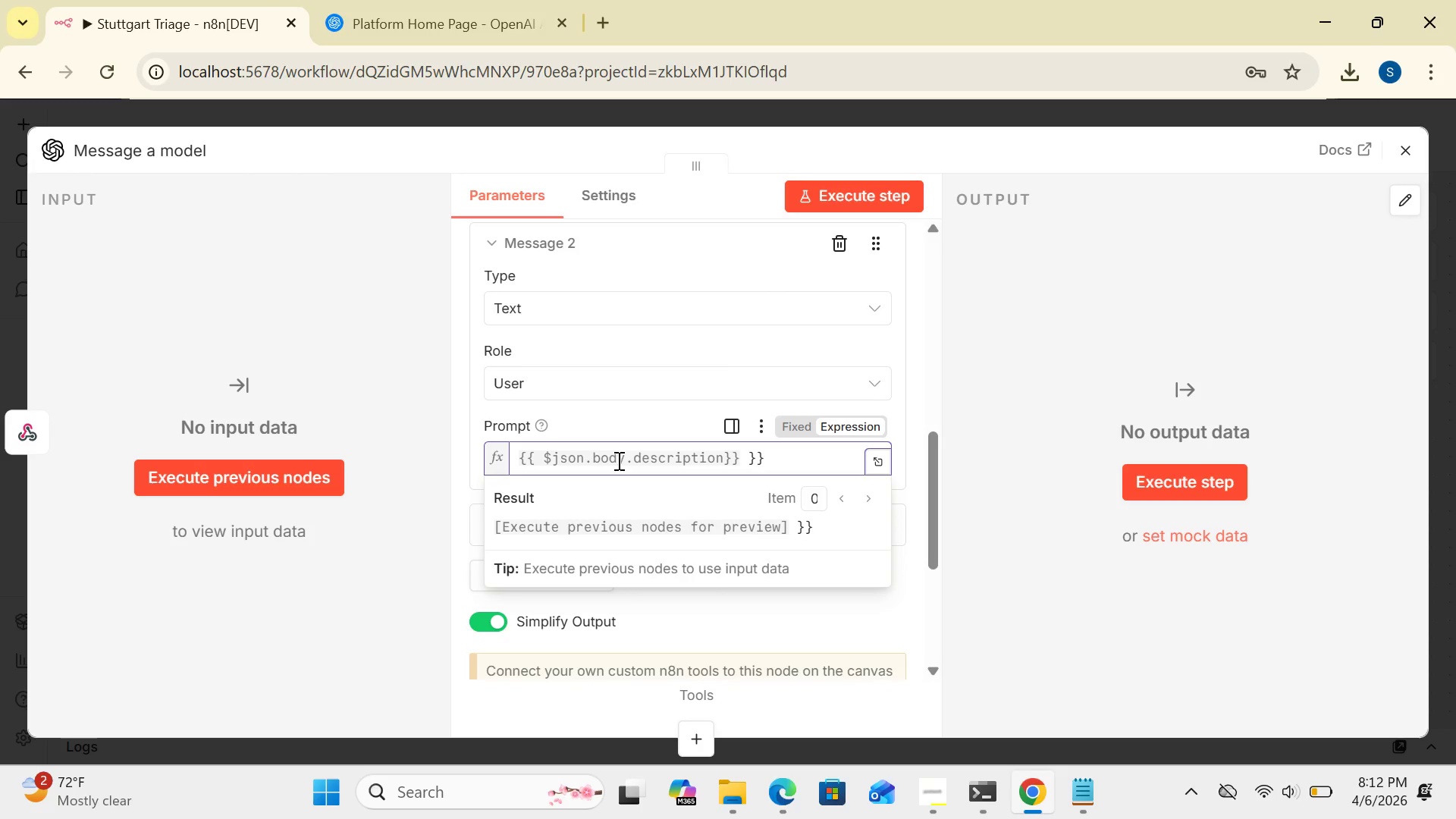 
key(Backspace)
 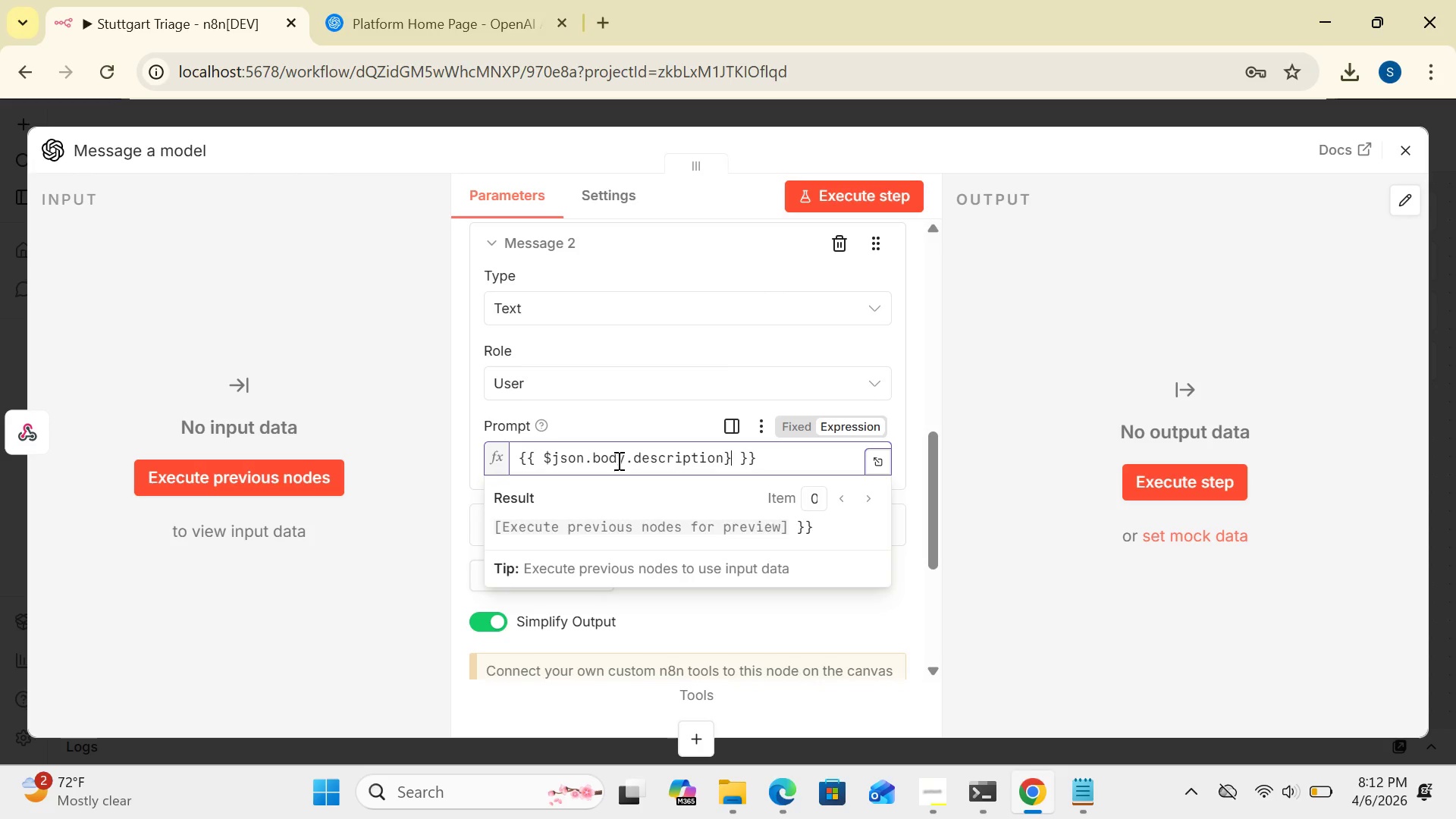 
key(Backspace)
 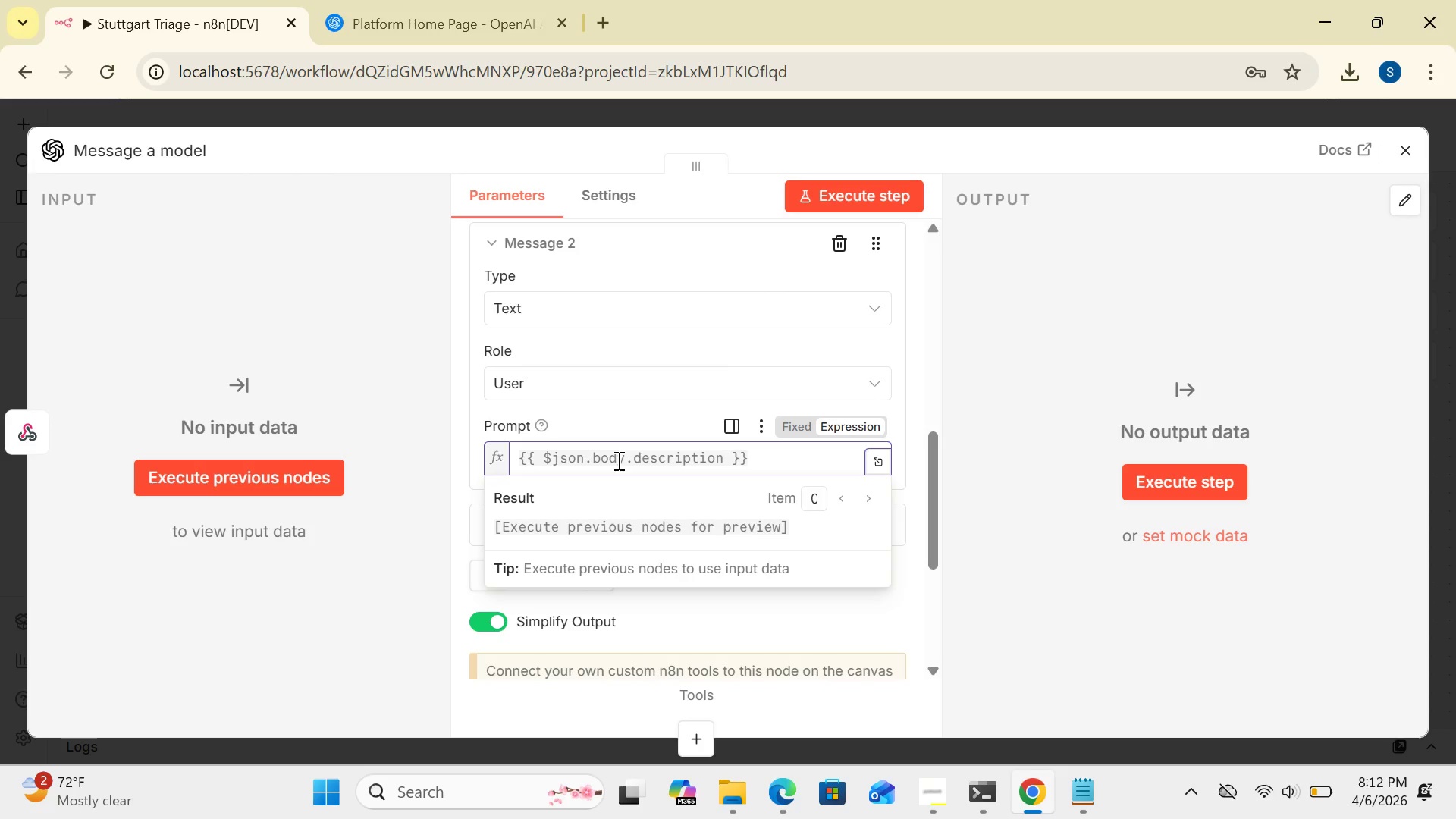 
wait(13.77)
 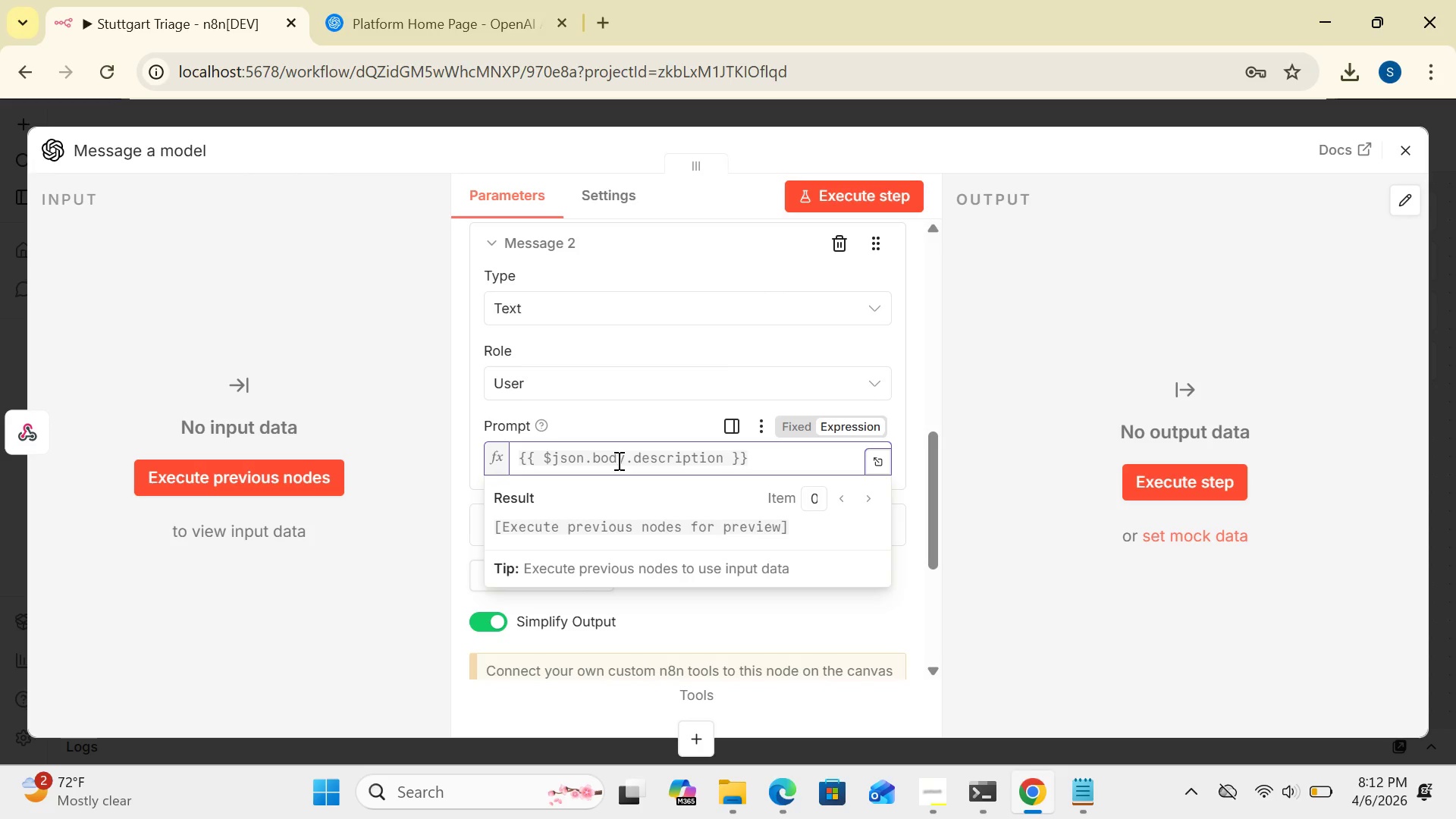 
left_click([761, 460])
 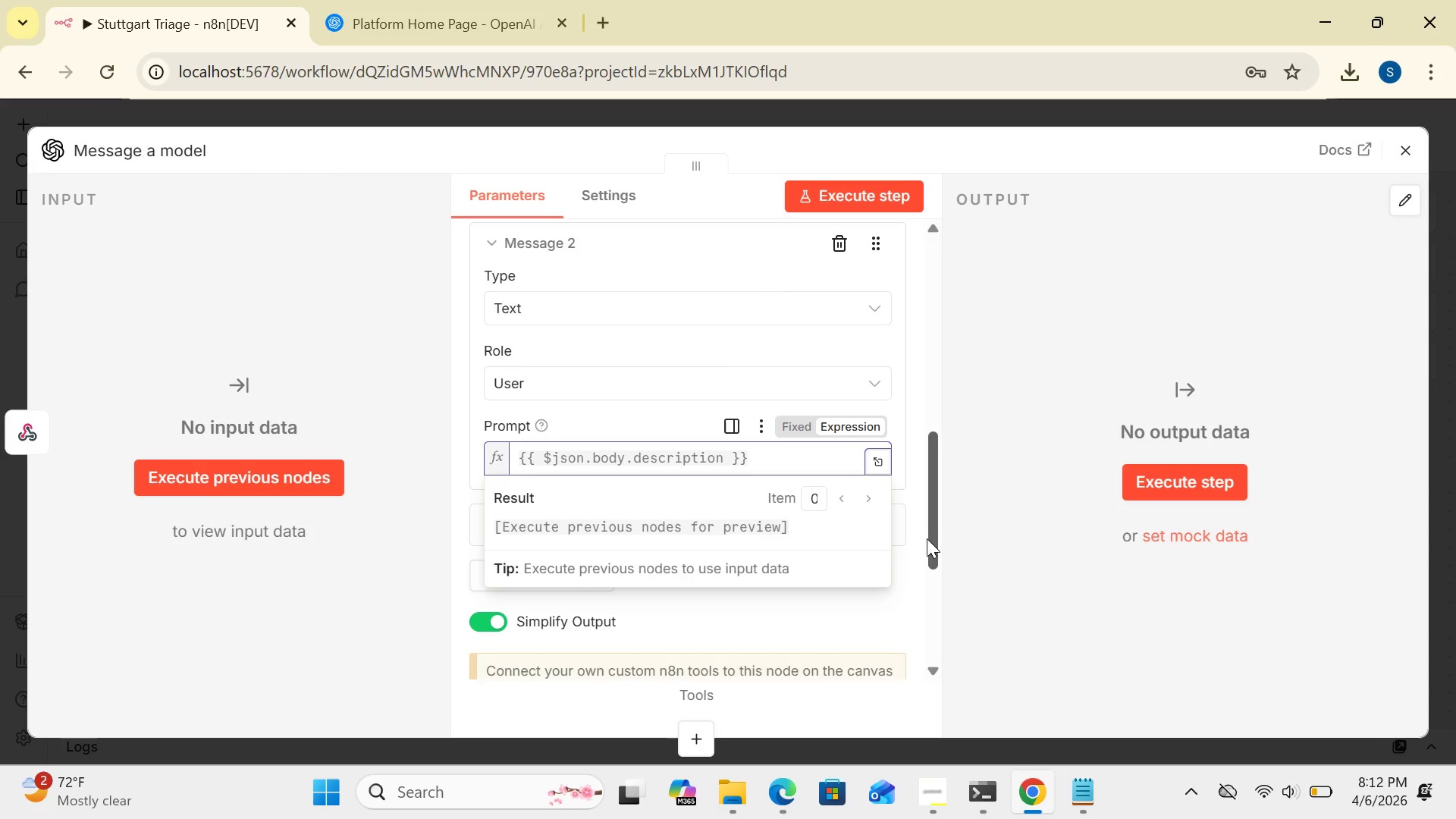 
wait(7.66)
 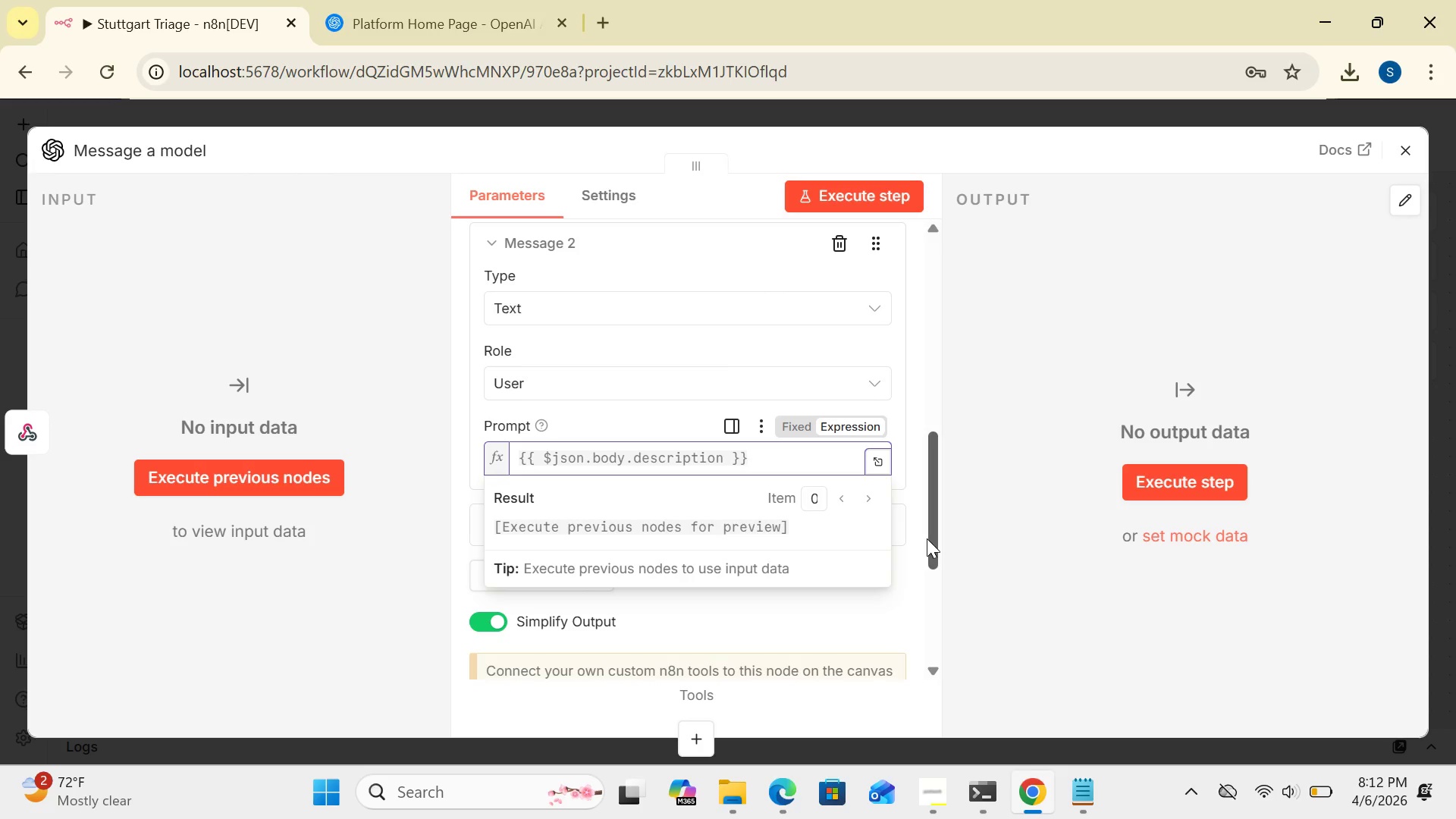 
left_click_drag(start_coordinate=[928, 529], to_coordinate=[933, 554])
 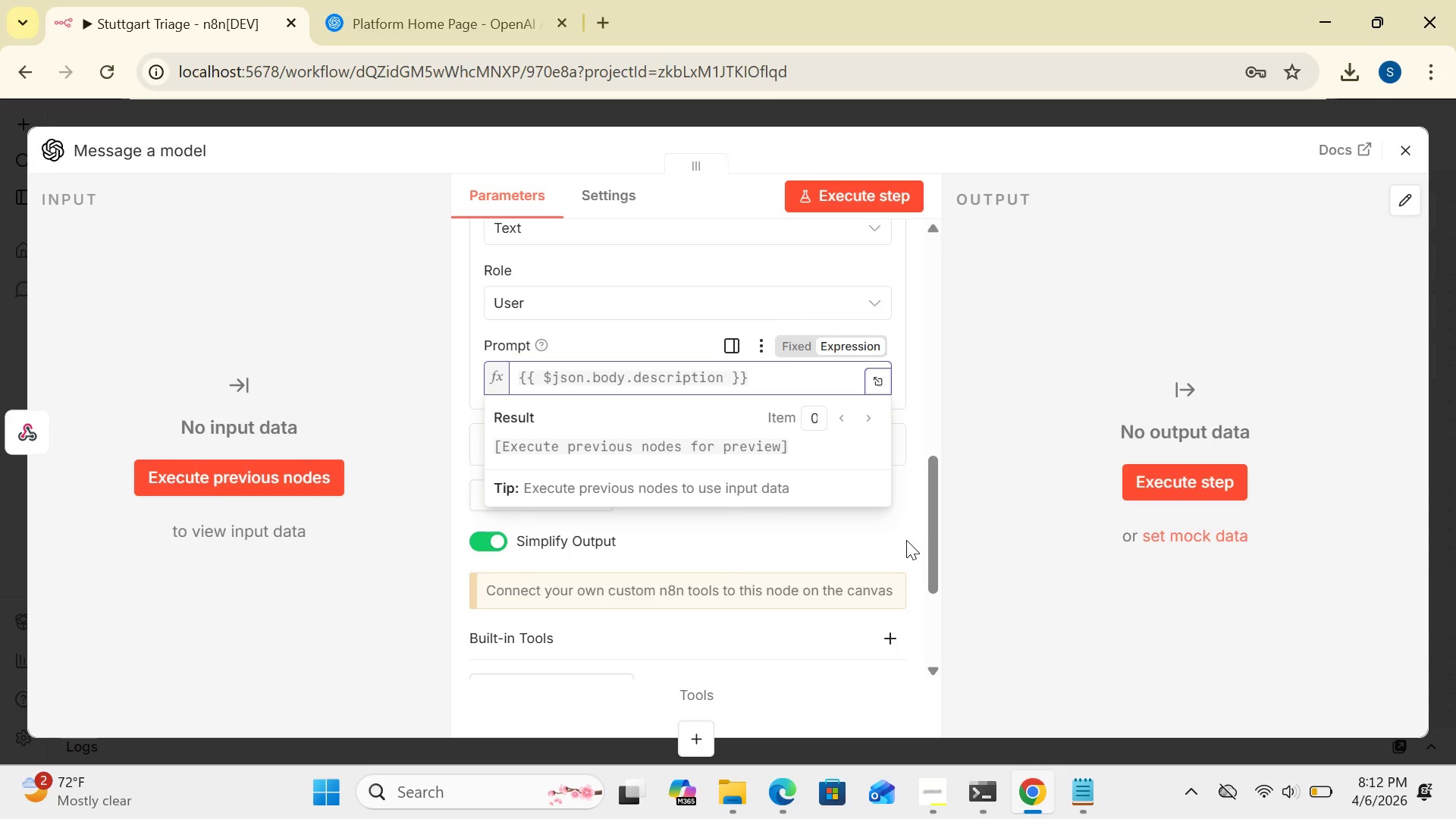 
left_click([906, 540])
 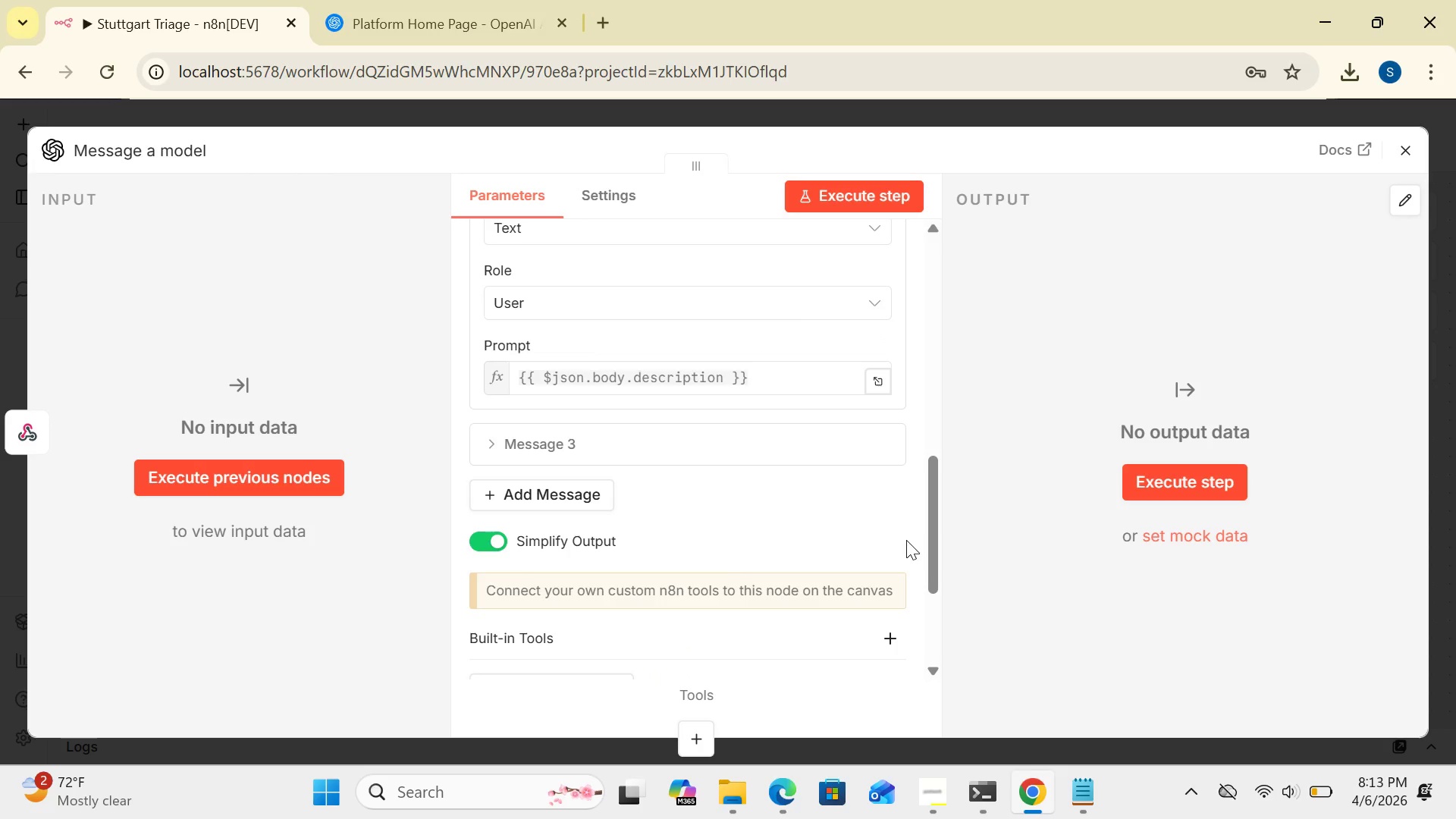 
wait(7.03)
 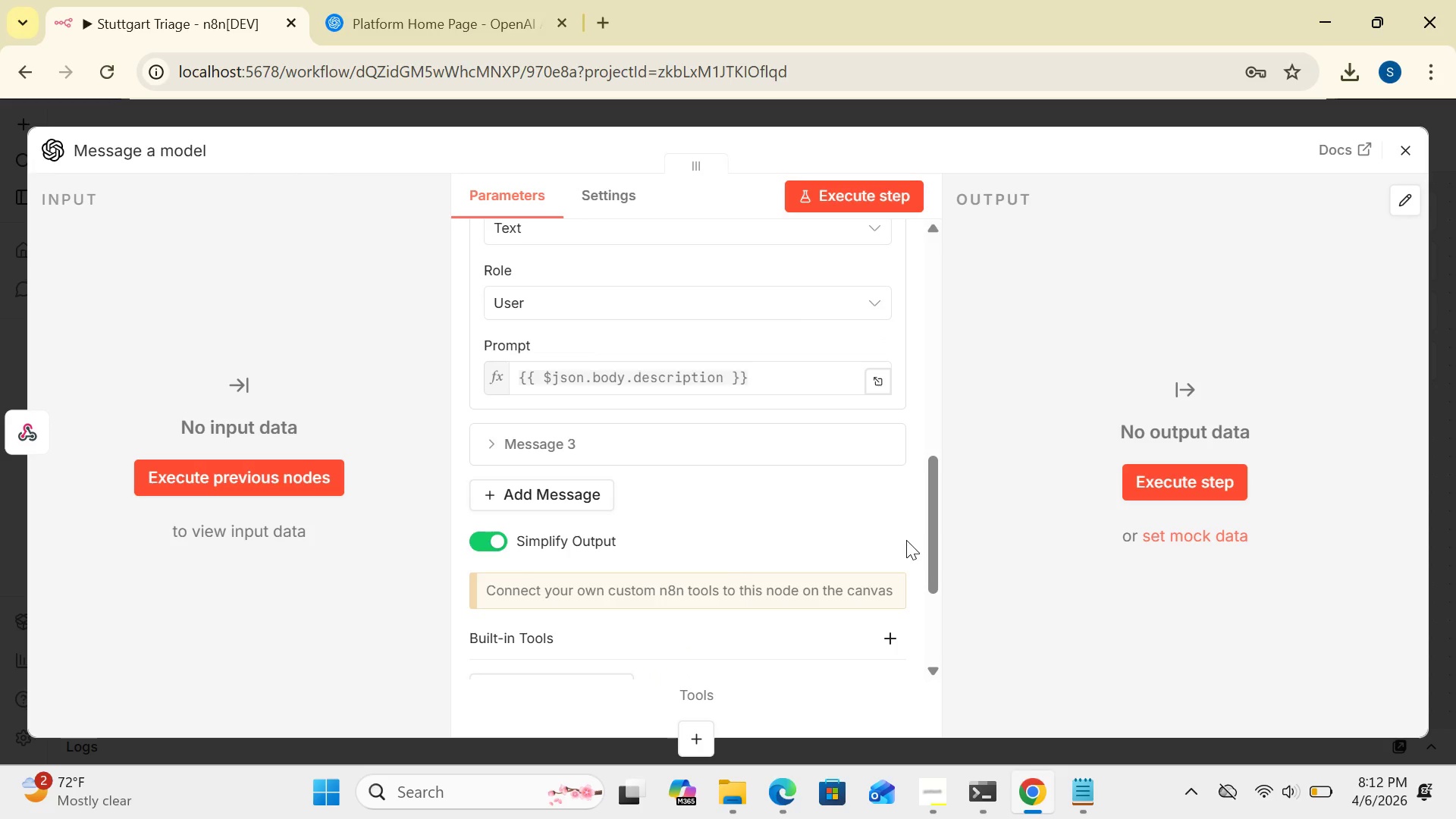 
left_click_drag(start_coordinate=[930, 535], to_coordinate=[934, 607])
 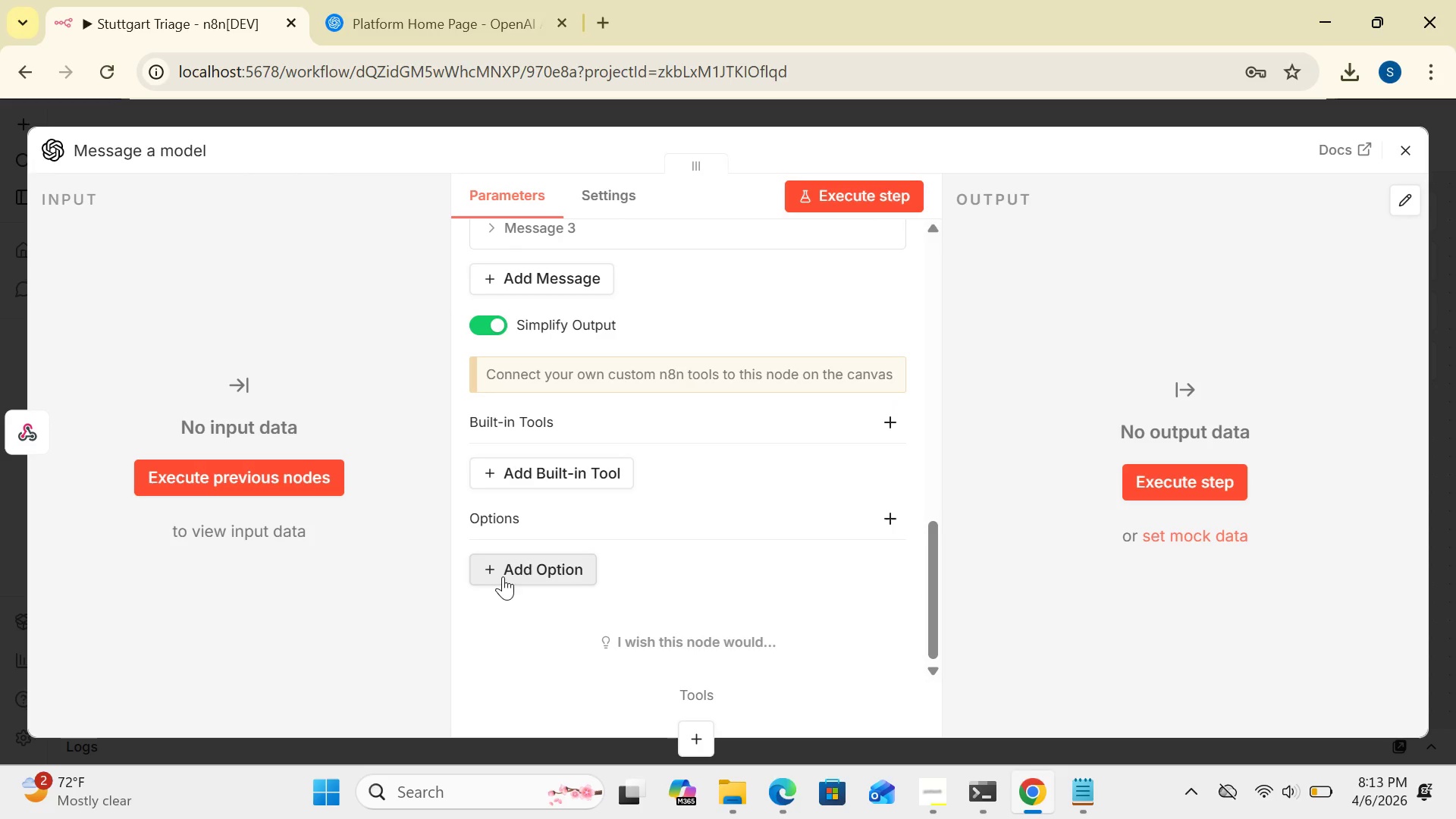 
wait(7.02)
 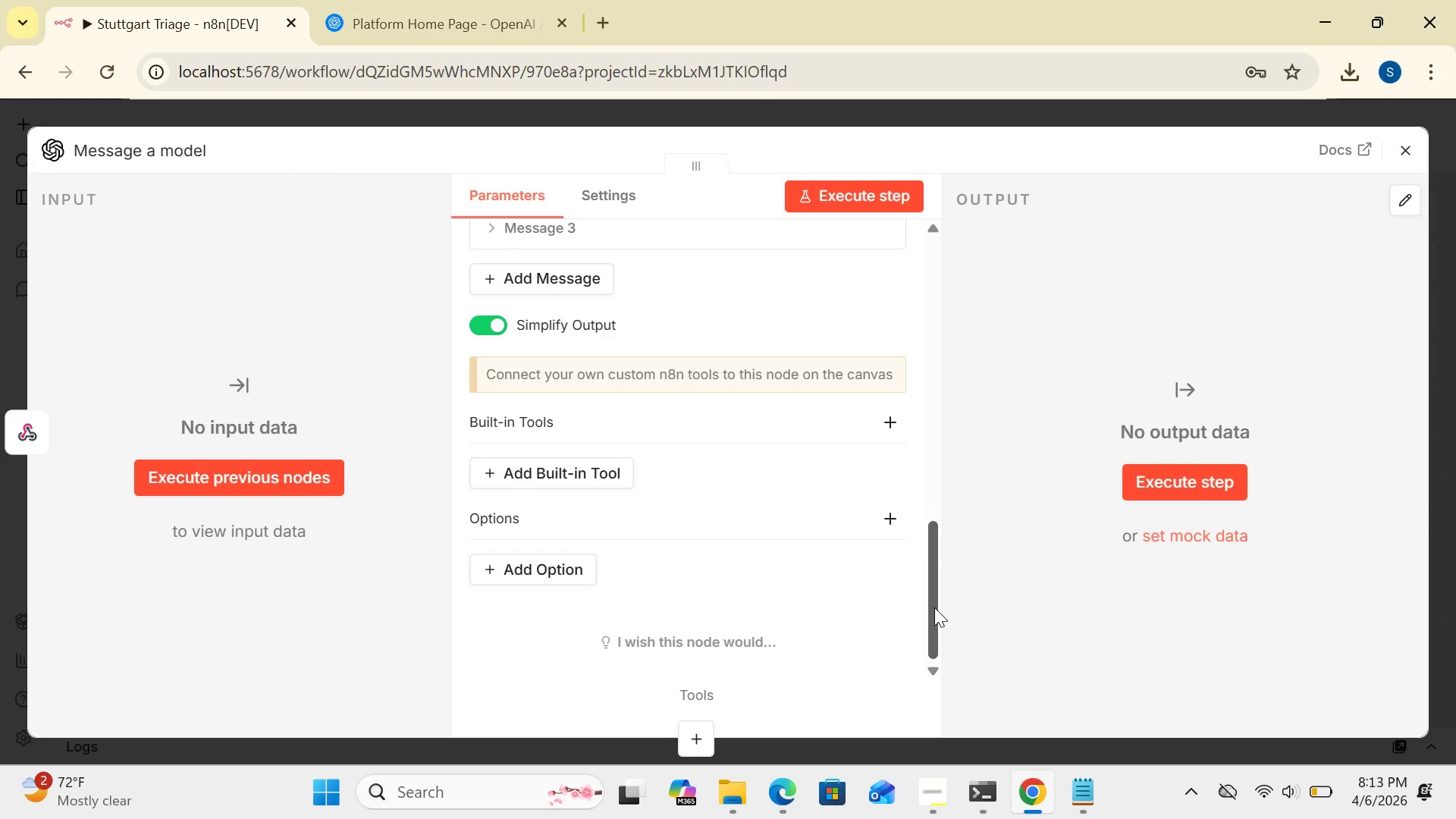 
left_click([503, 576])
 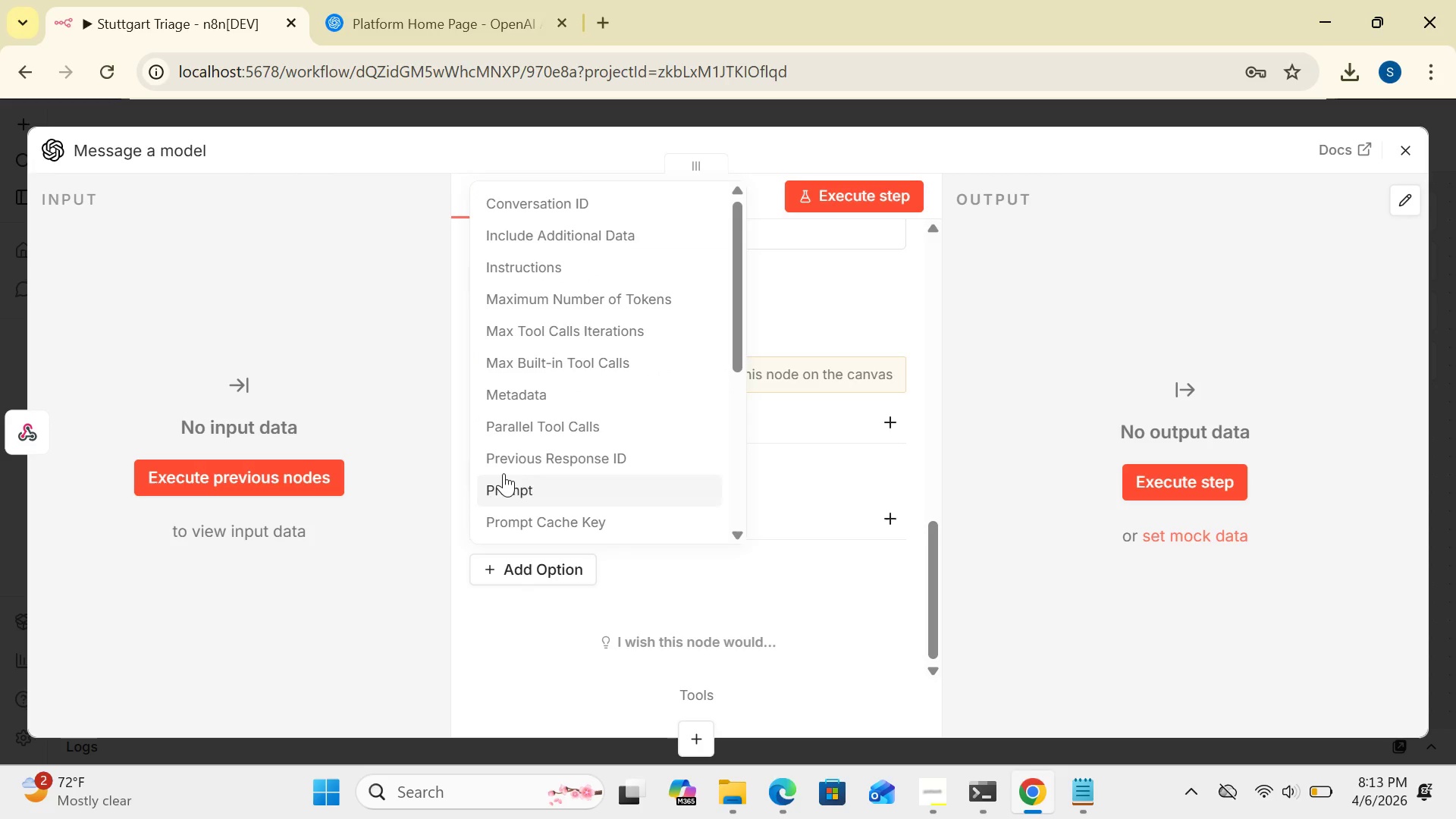 
wait(13.45)
 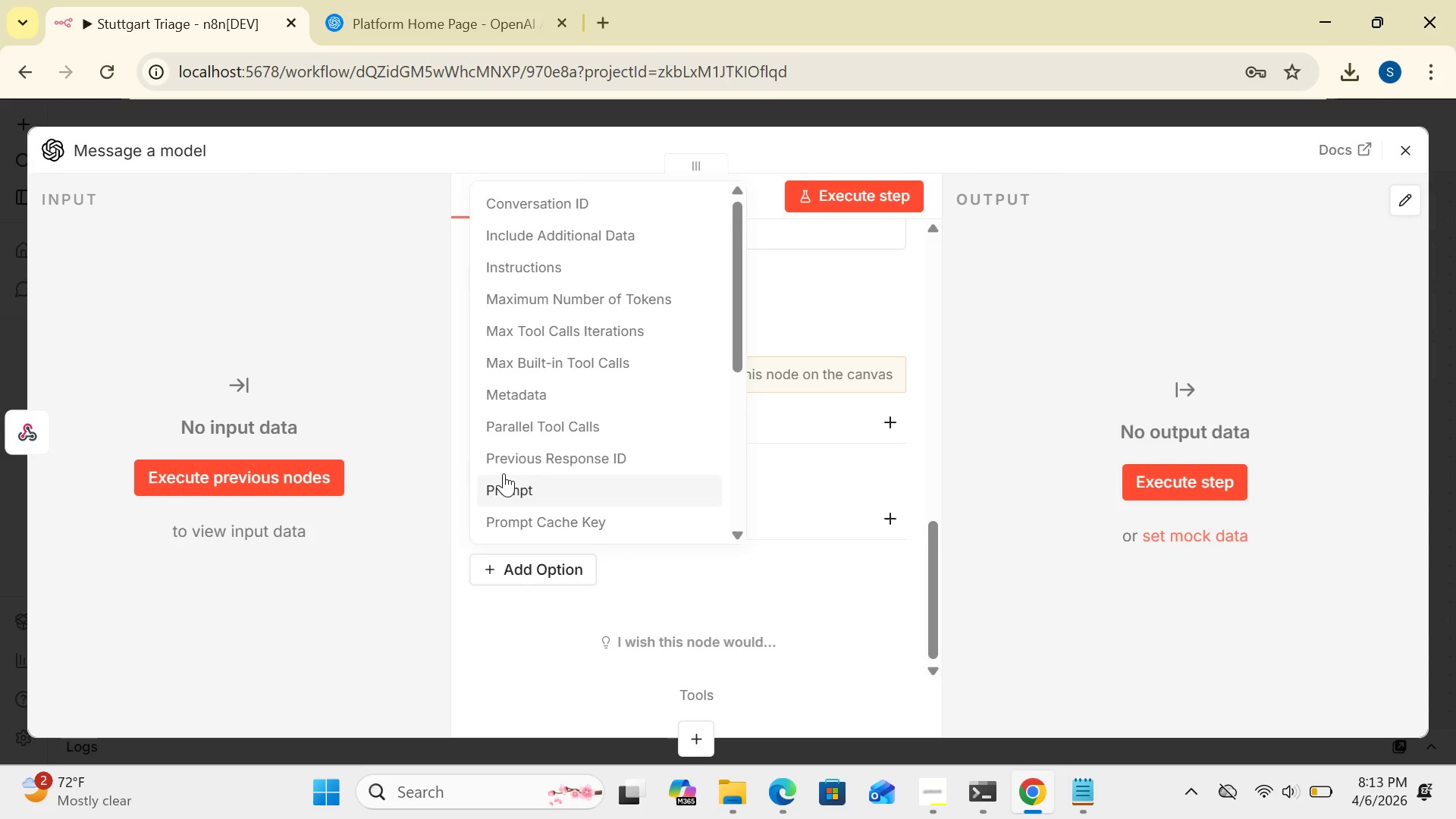 
left_click_drag(start_coordinate=[736, 305], to_coordinate=[733, 282])
 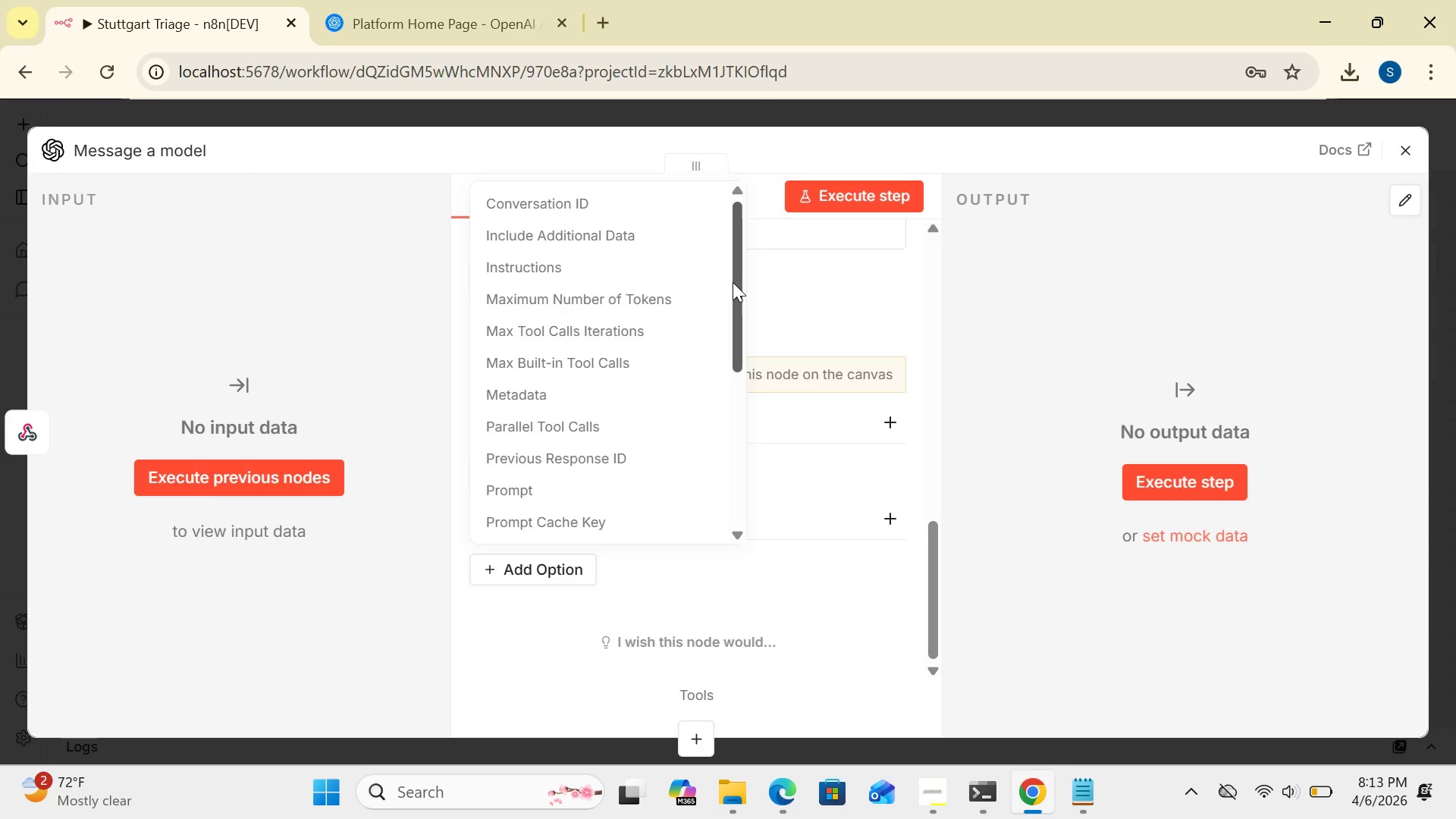 
wait(8.14)
 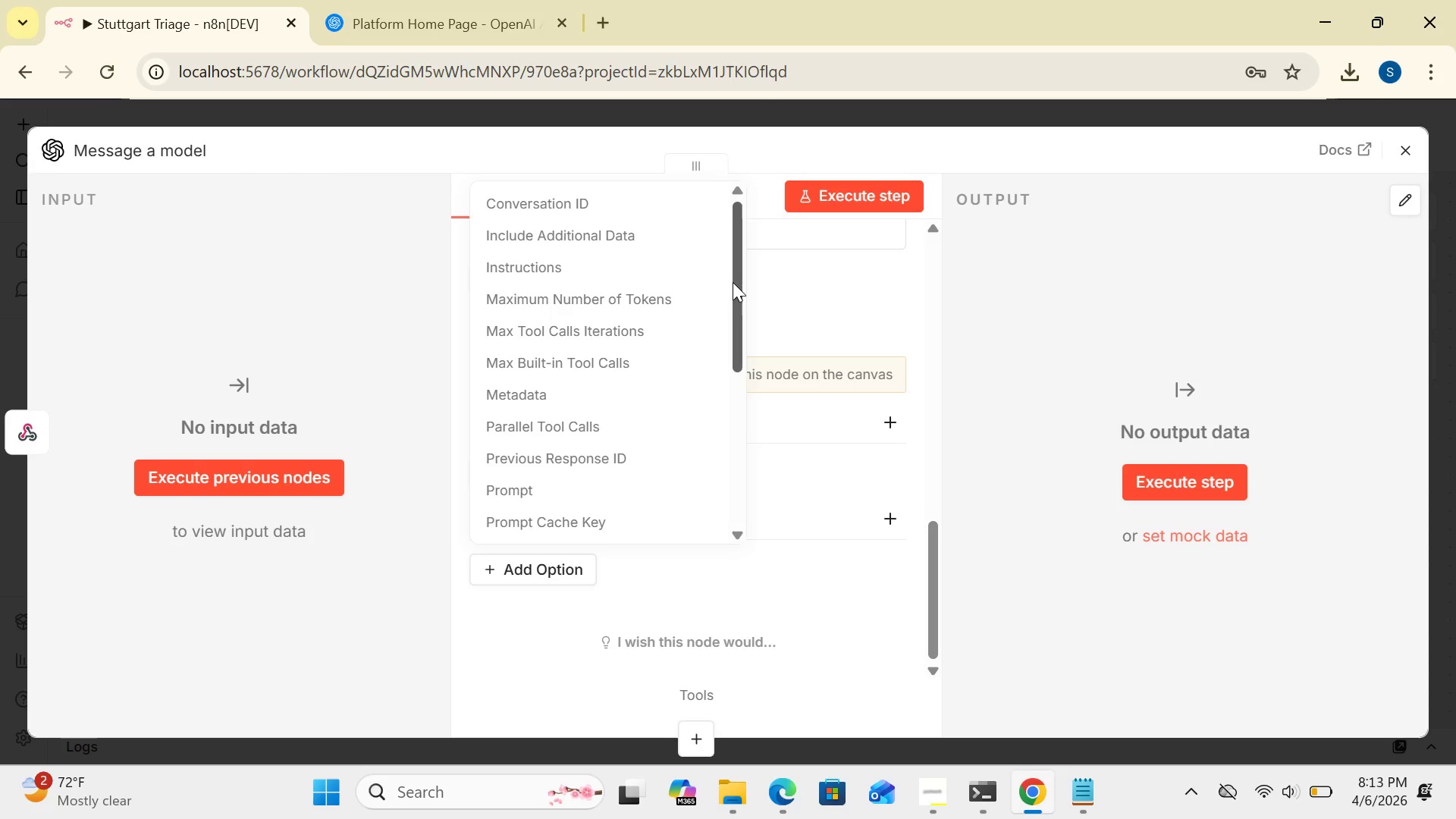 
left_click_drag(start_coordinate=[734, 359], to_coordinate=[740, 567])
 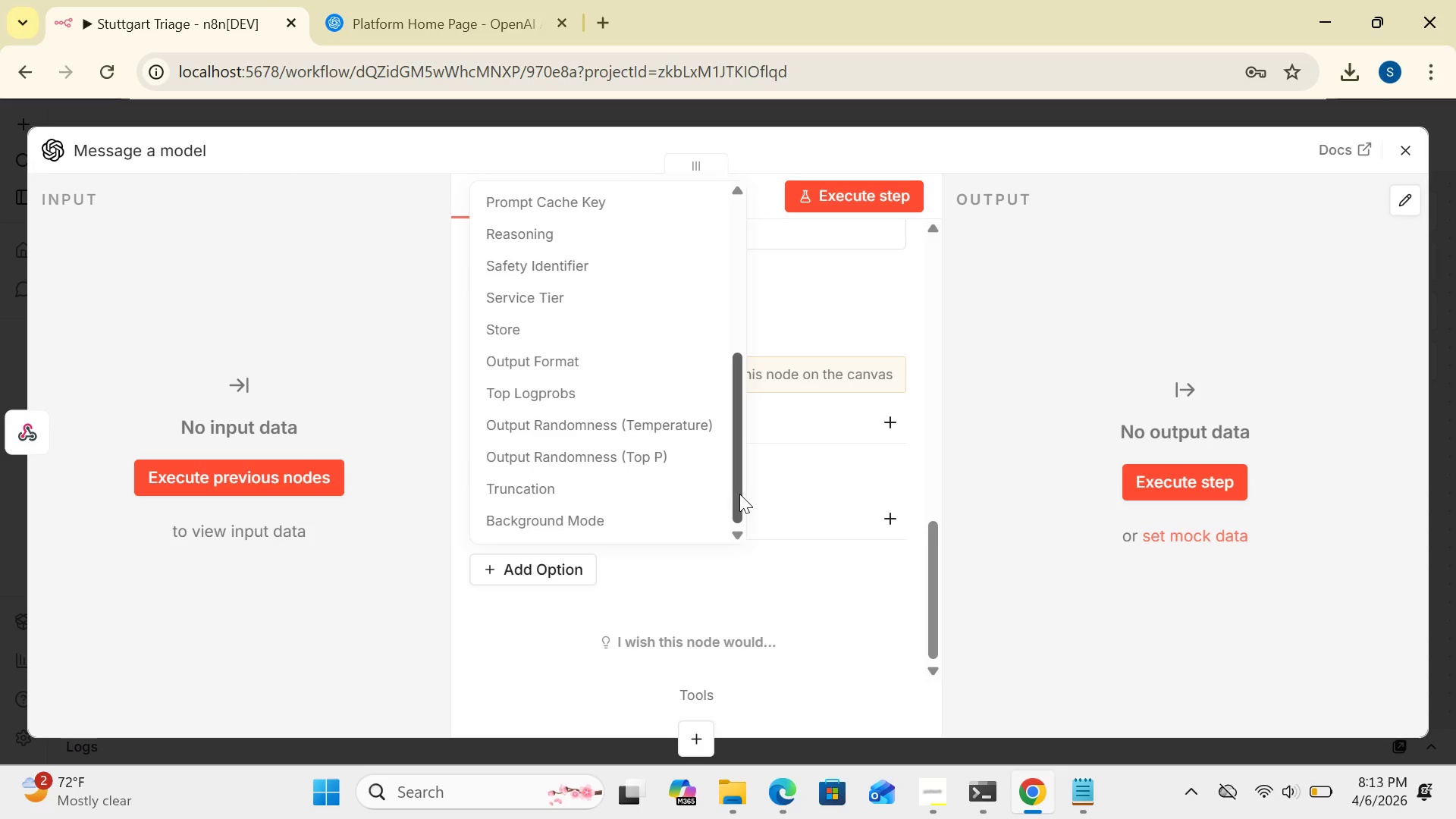 
left_click_drag(start_coordinate=[739, 494], to_coordinate=[739, 359])
 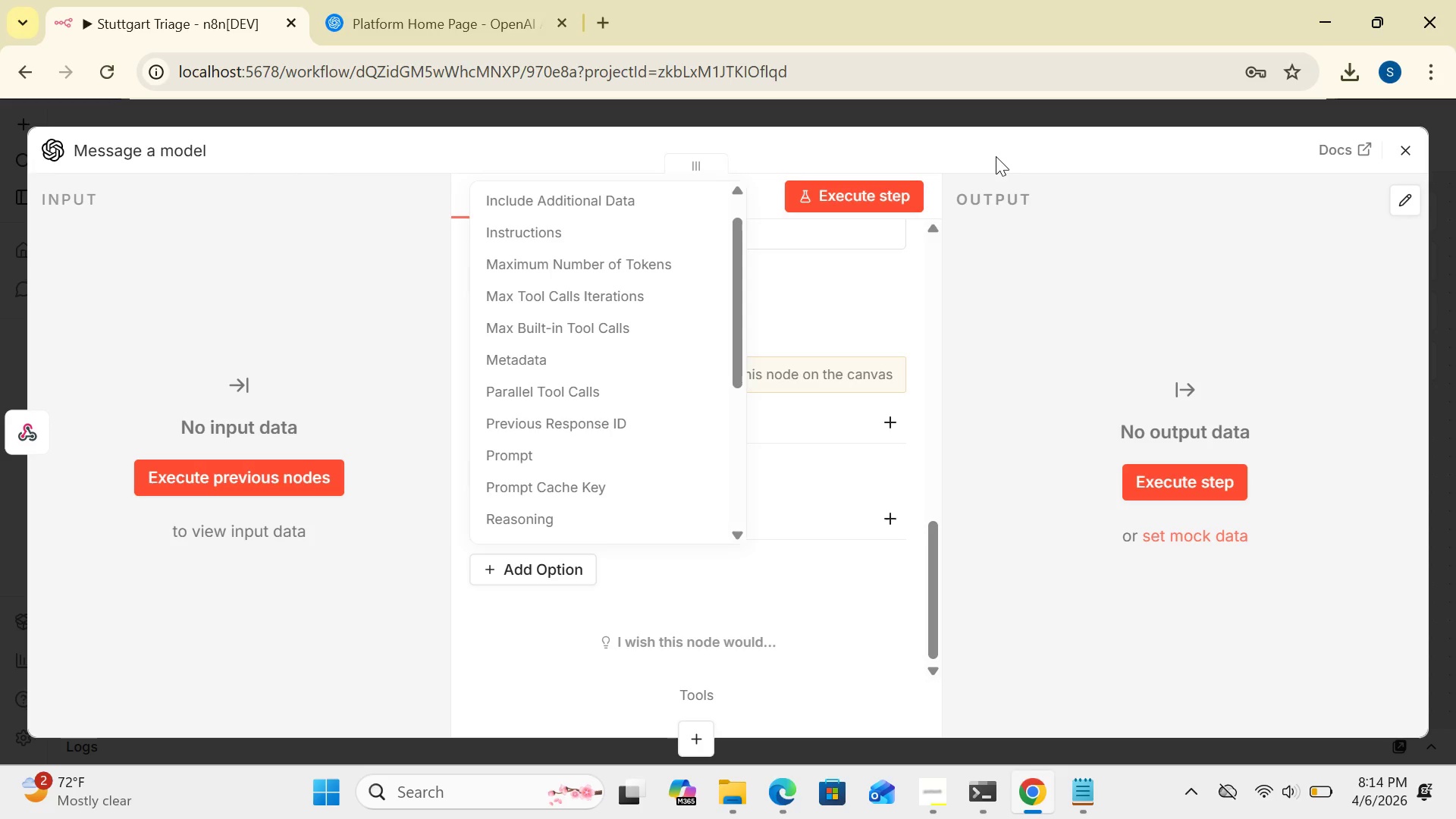 
wait(19.91)
 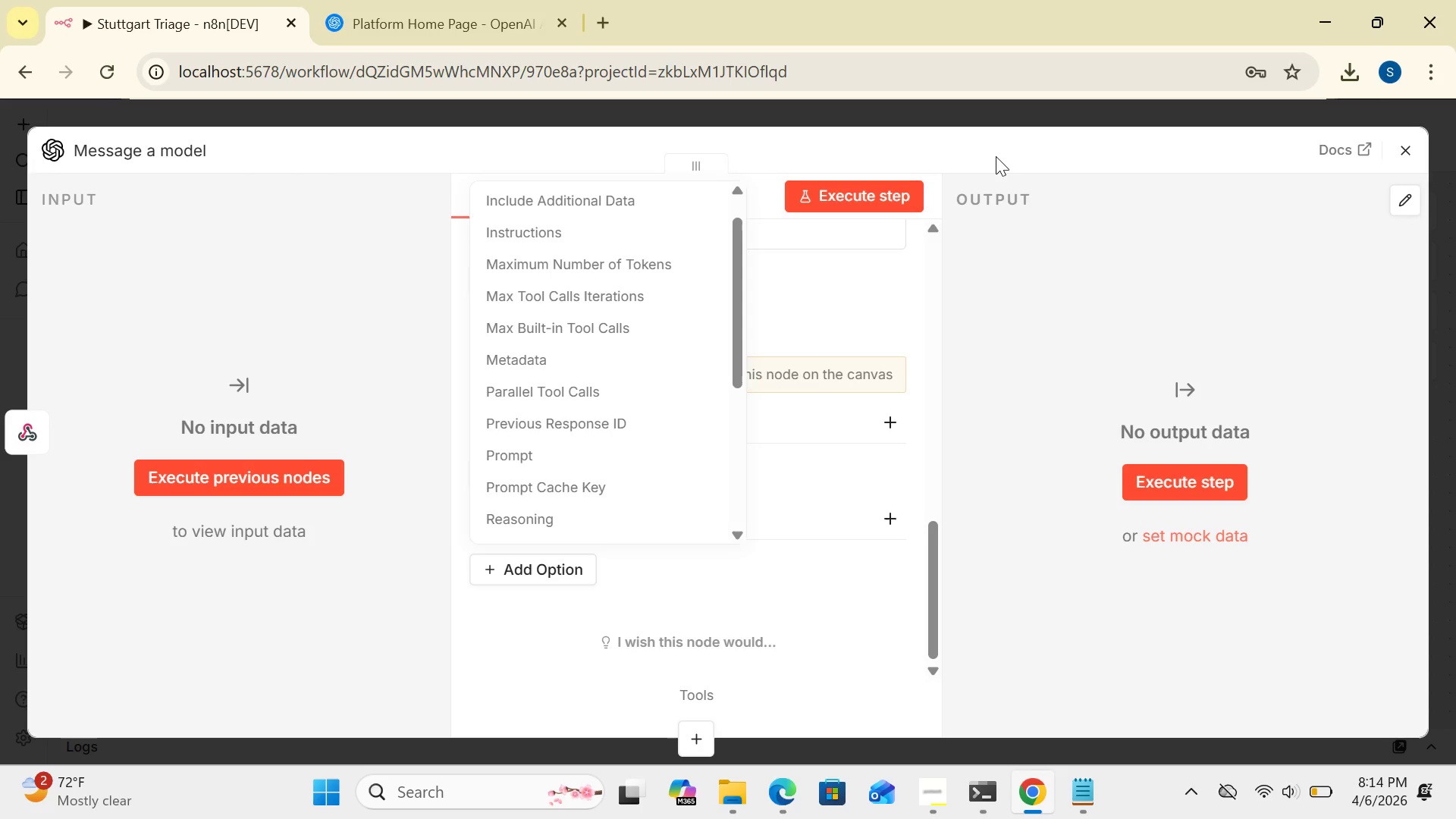 
mouse_move([935, 773])
 